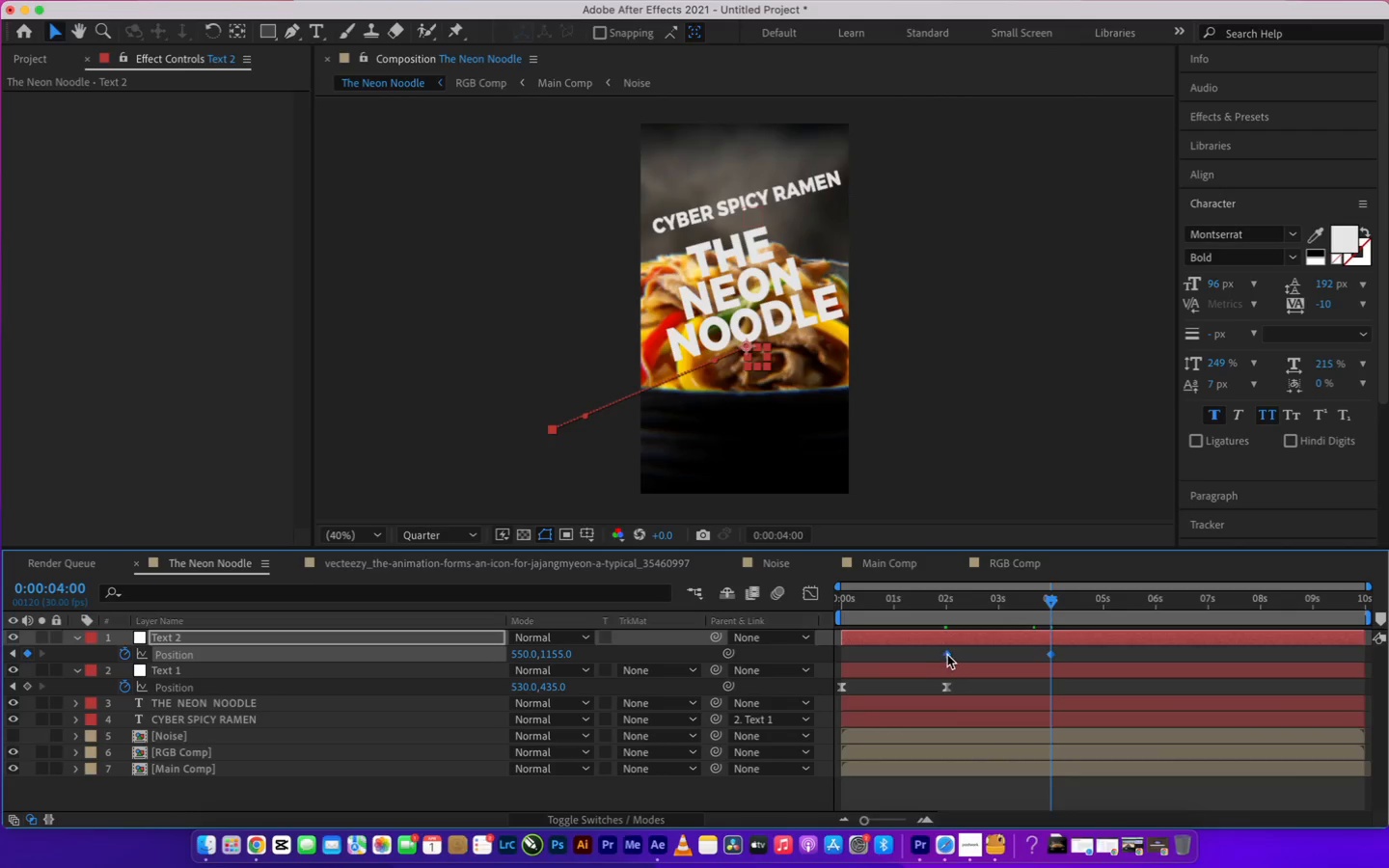 
right_click([950, 655])
 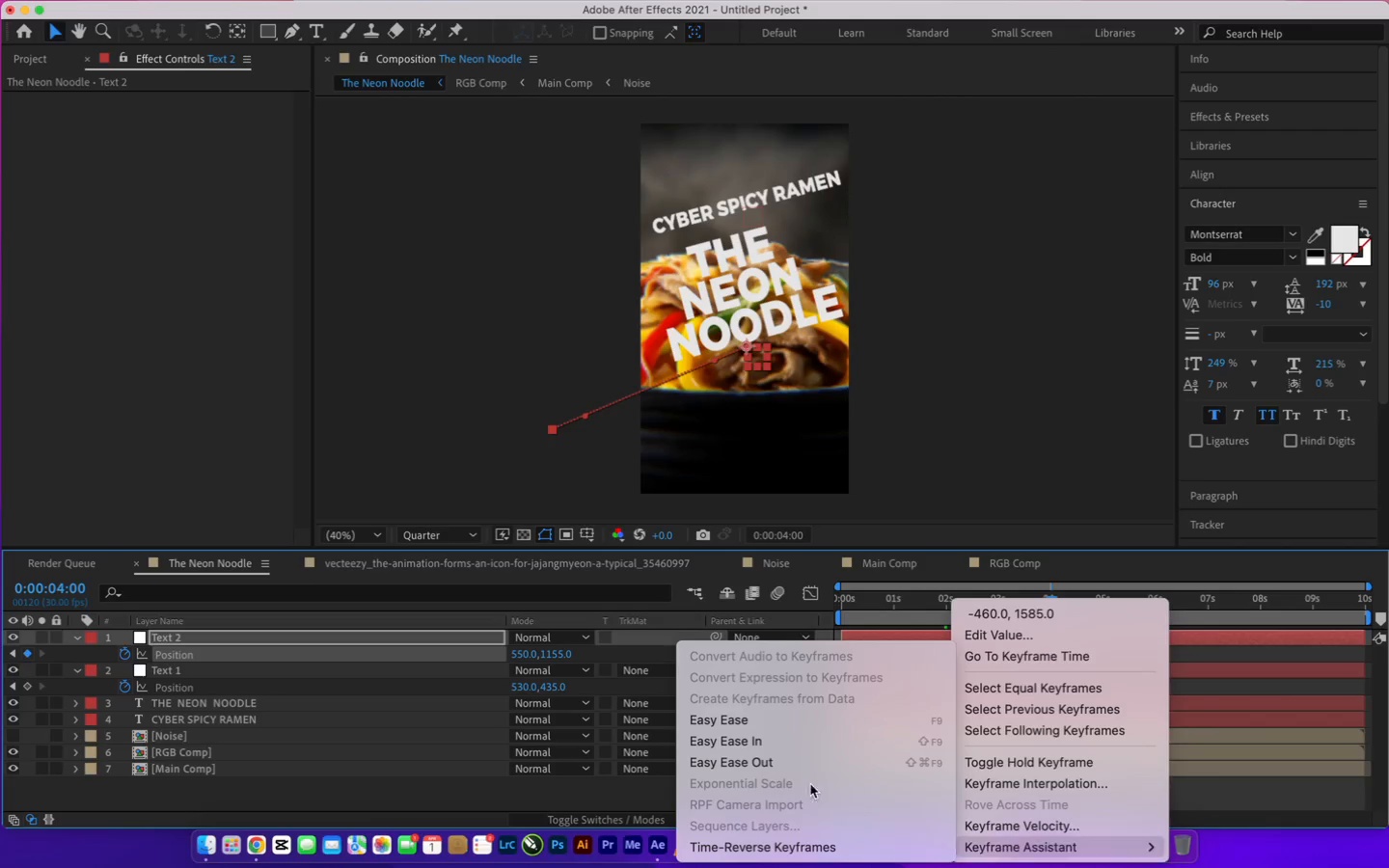 
left_click([764, 720])
 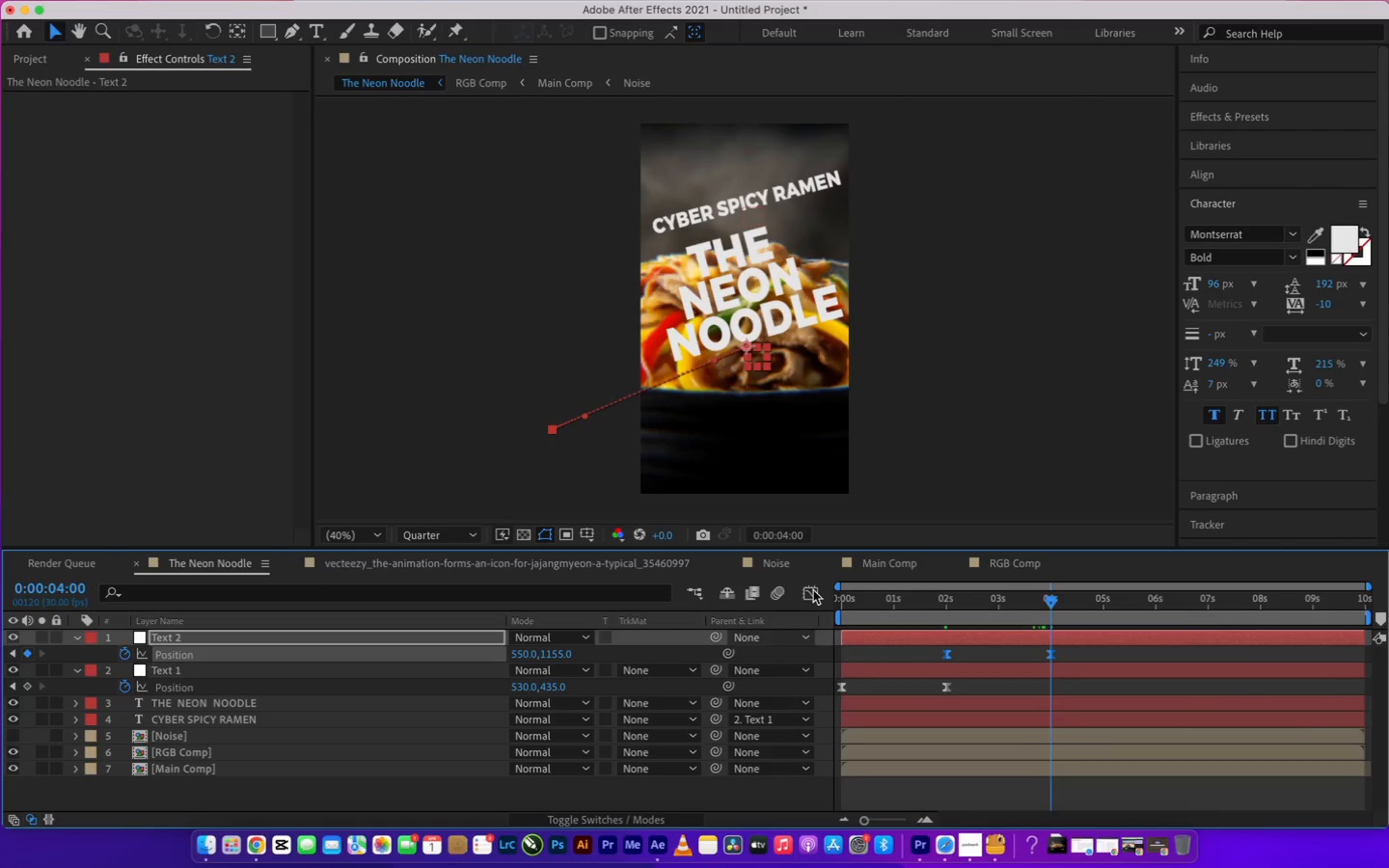 
left_click([813, 590])
 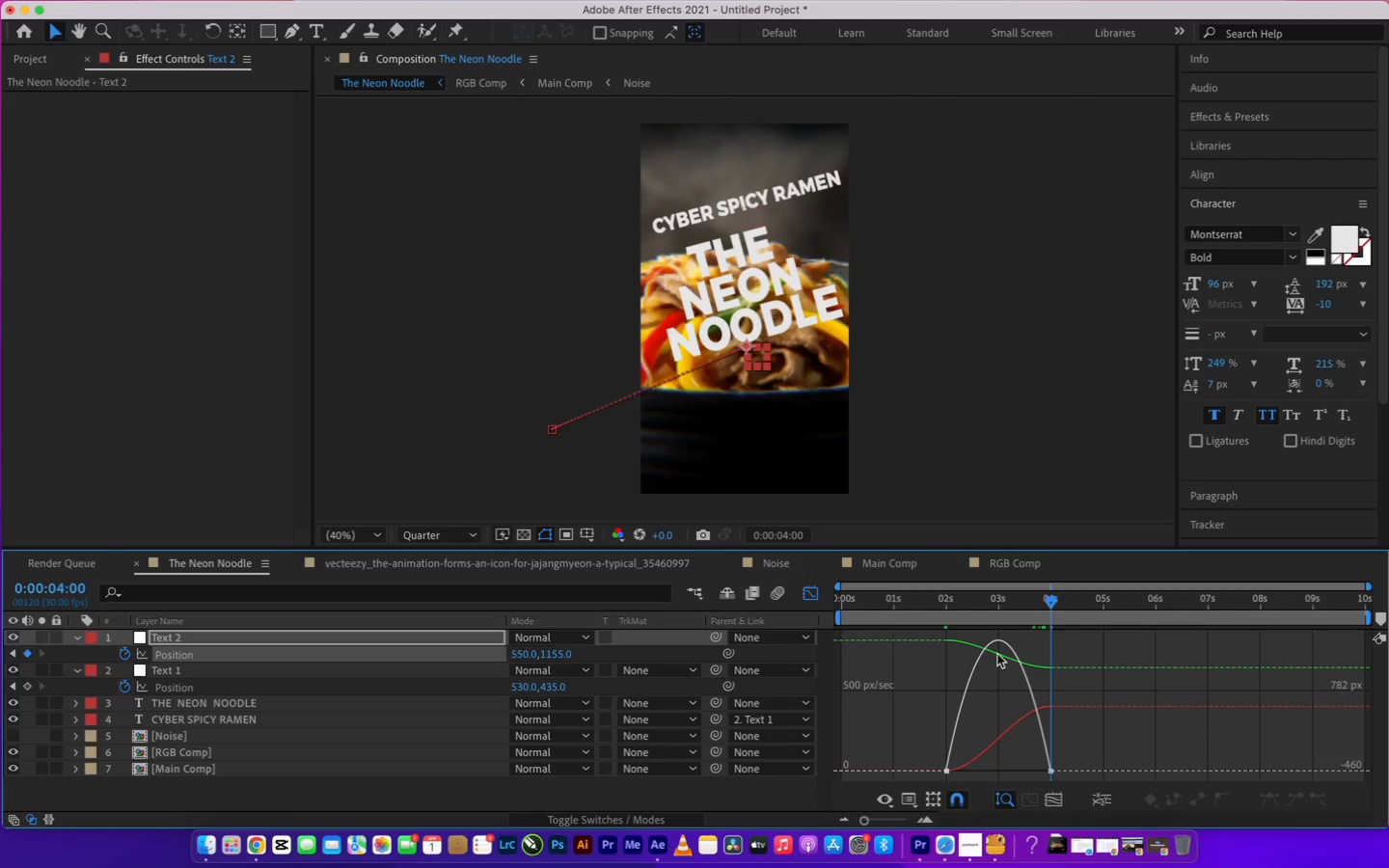 
left_click_drag(start_coordinate=[1114, 720], to_coordinate=[911, 798])
 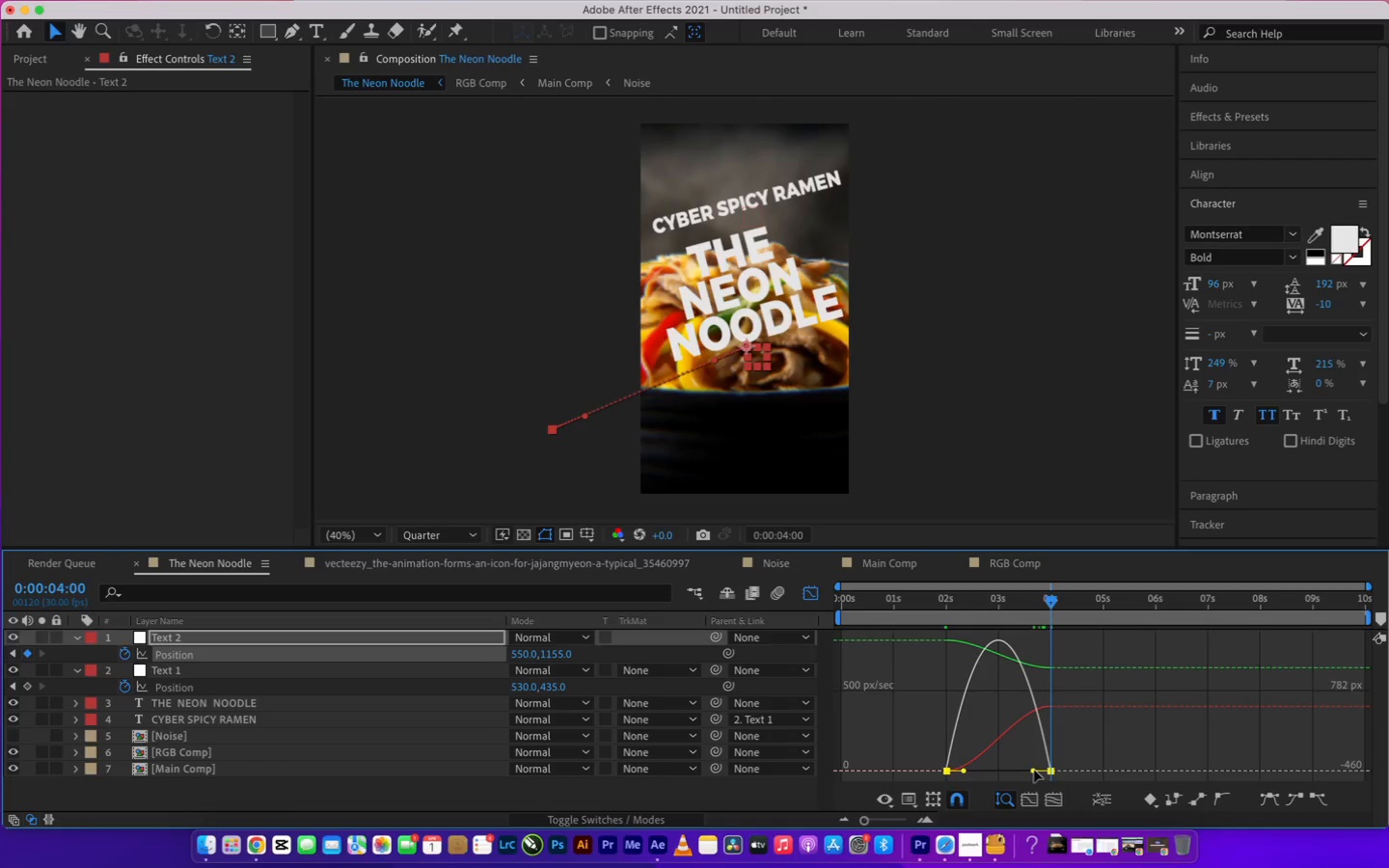 
left_click_drag(start_coordinate=[1034, 770], to_coordinate=[975, 774])
 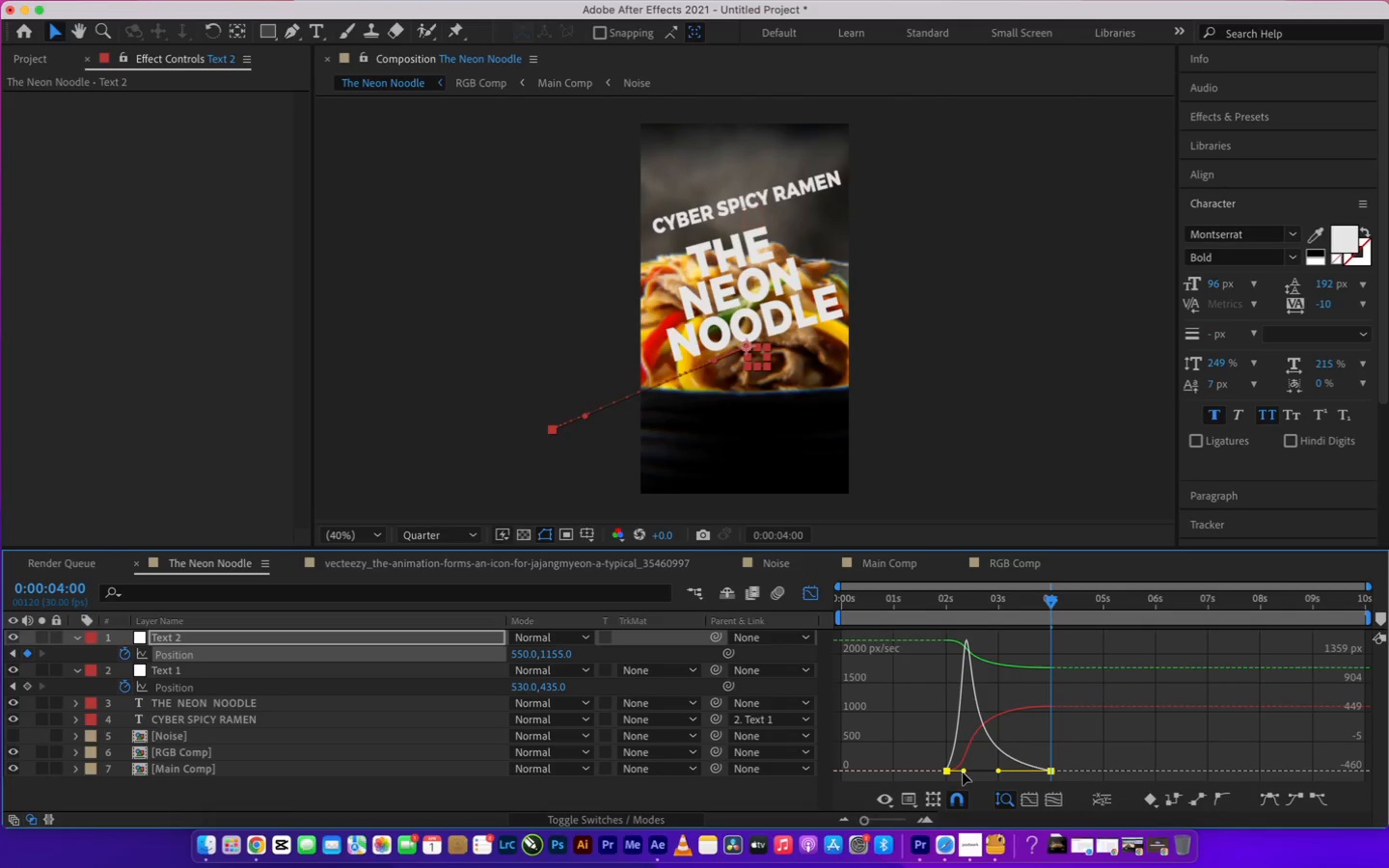 
left_click_drag(start_coordinate=[963, 773], to_coordinate=[937, 776])
 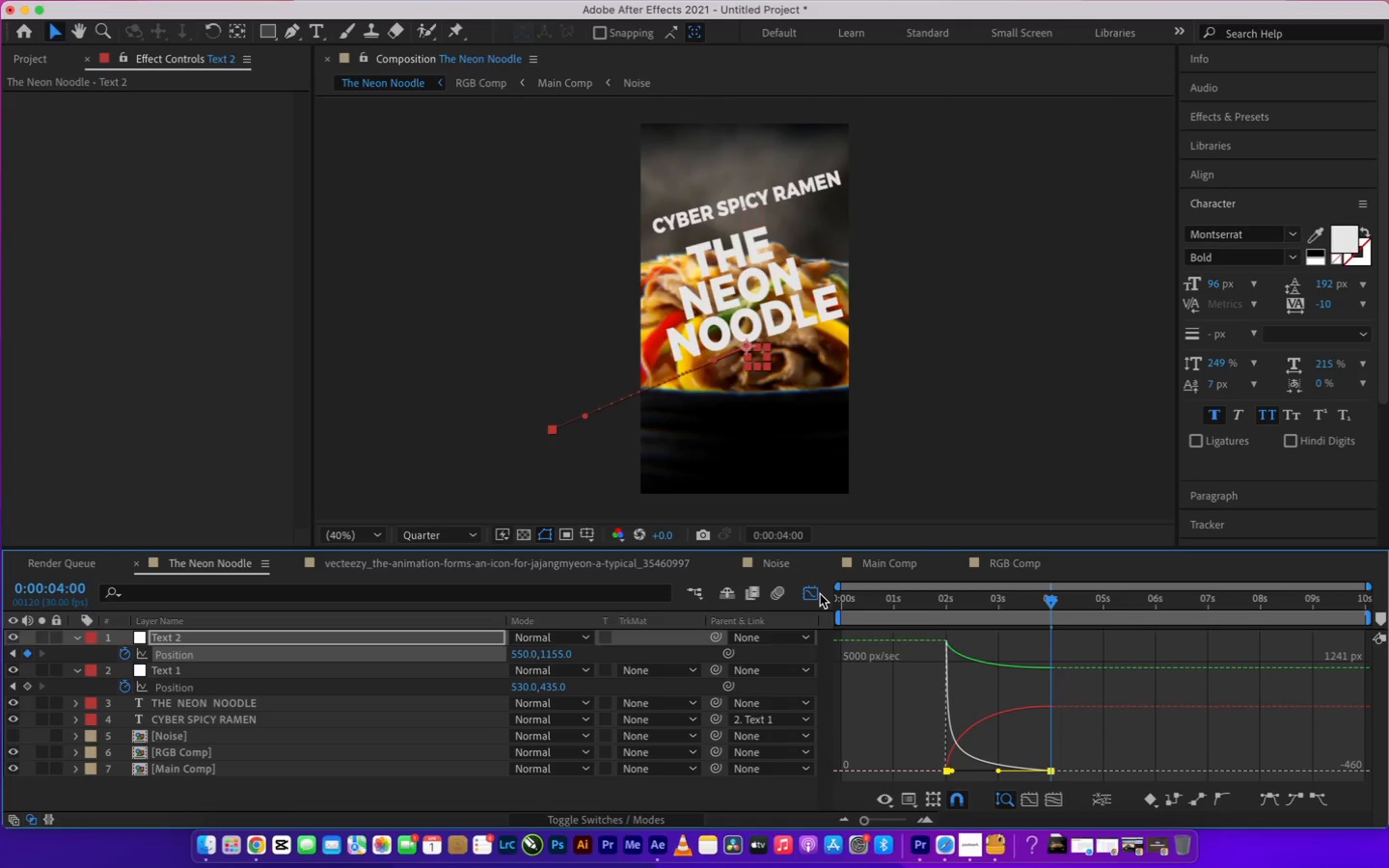 
left_click([819, 594])
 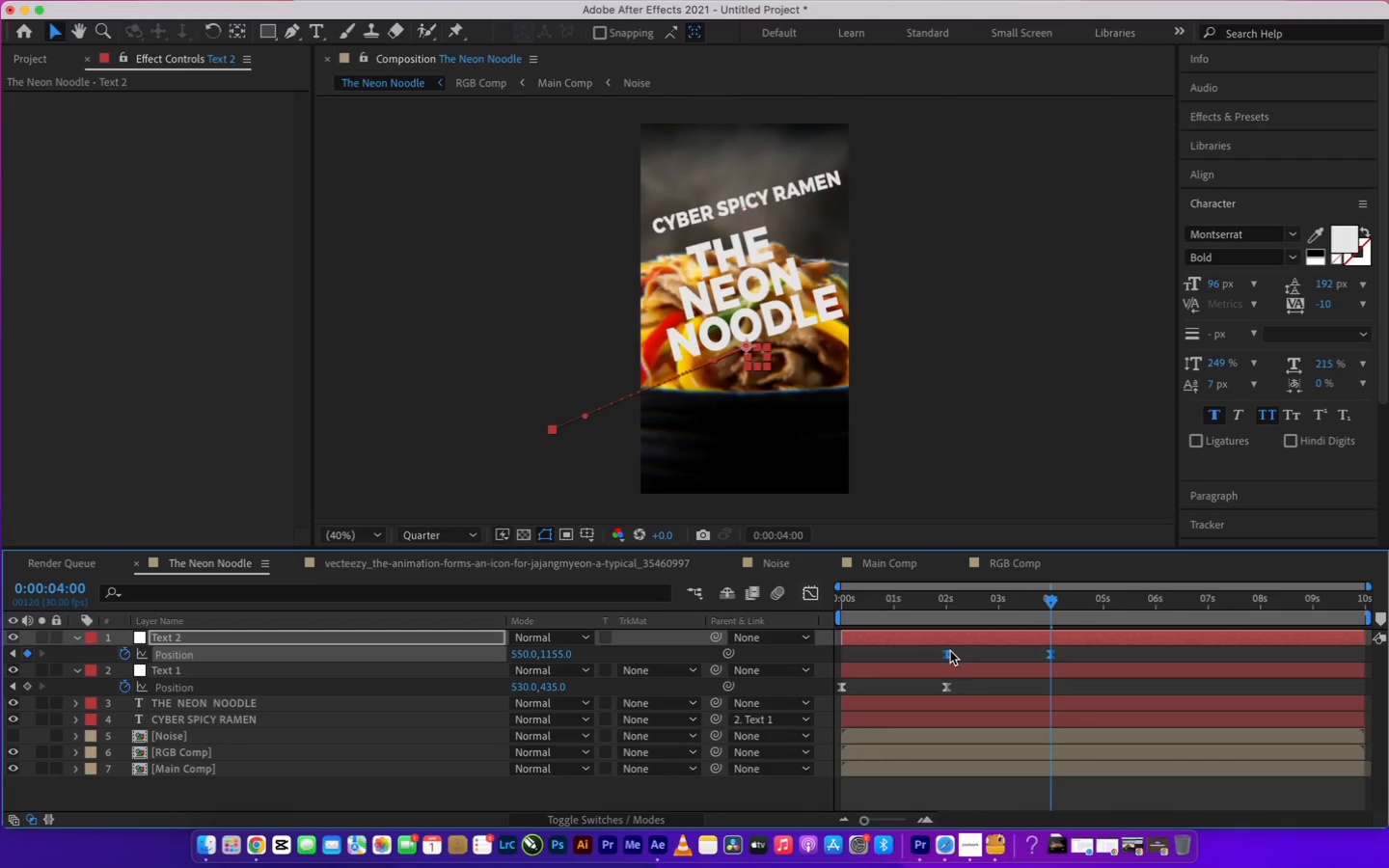 
left_click_drag(start_coordinate=[947, 653], to_coordinate=[916, 657])
 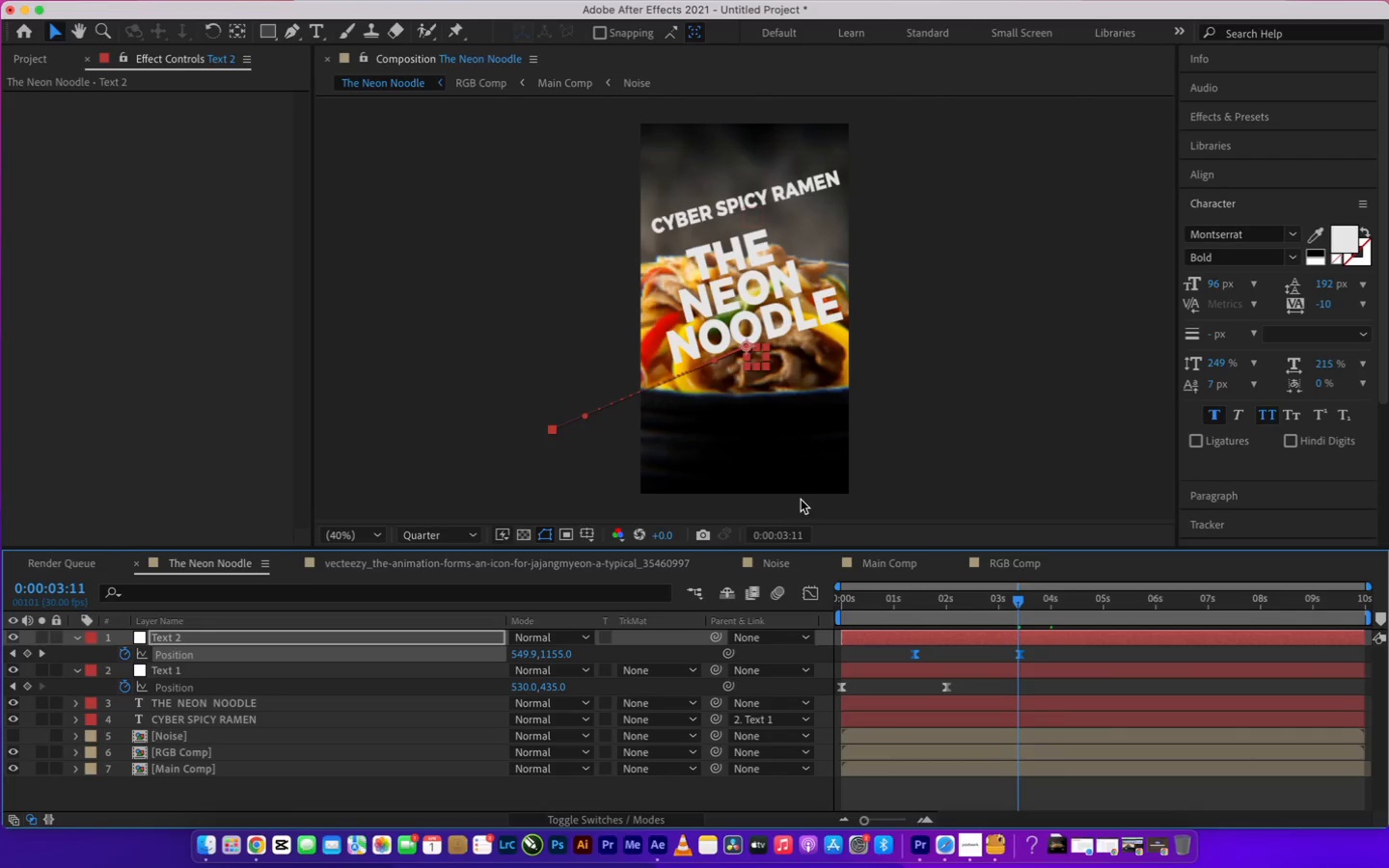 
wait(6.66)
 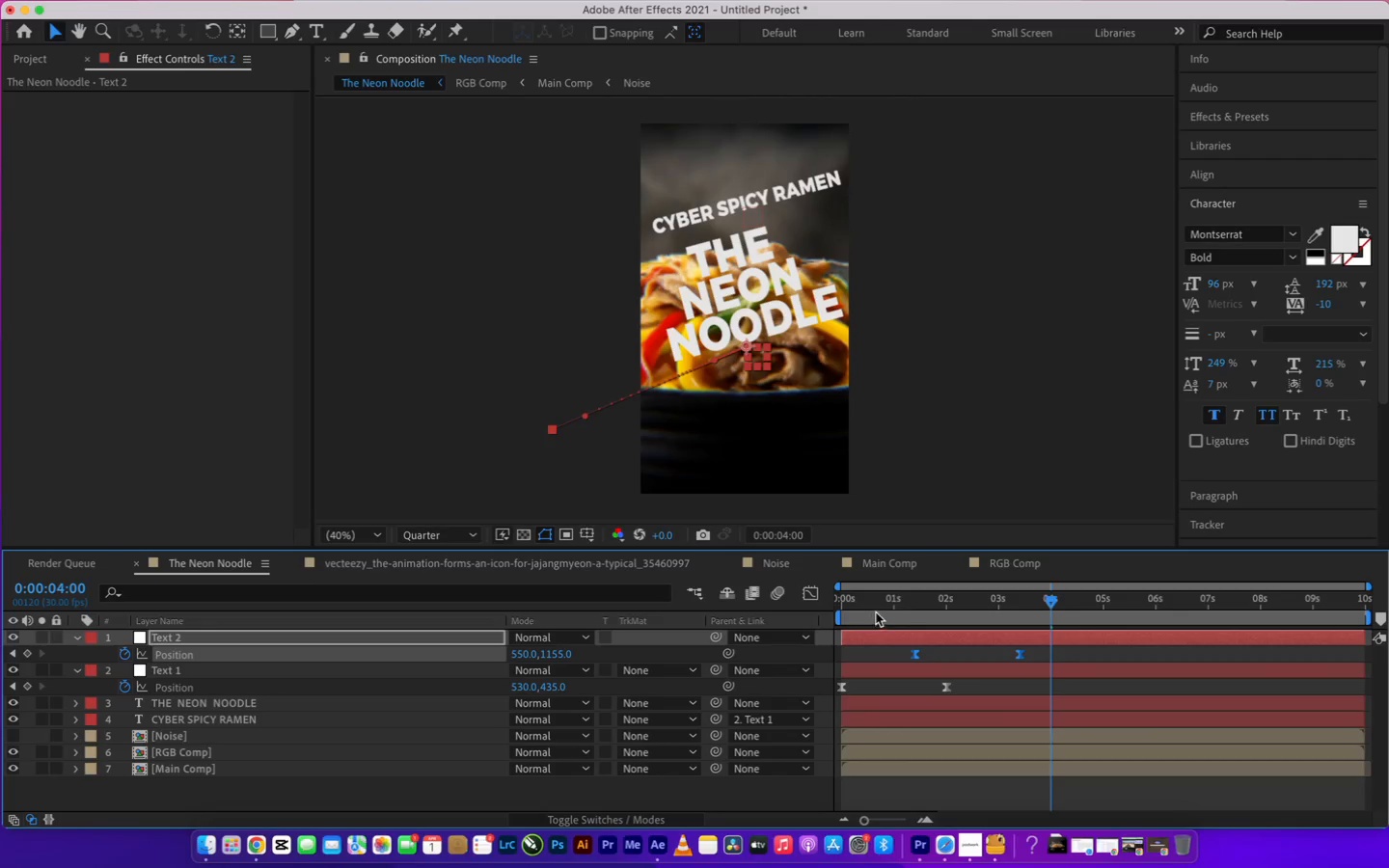 
left_click([205, 707])
 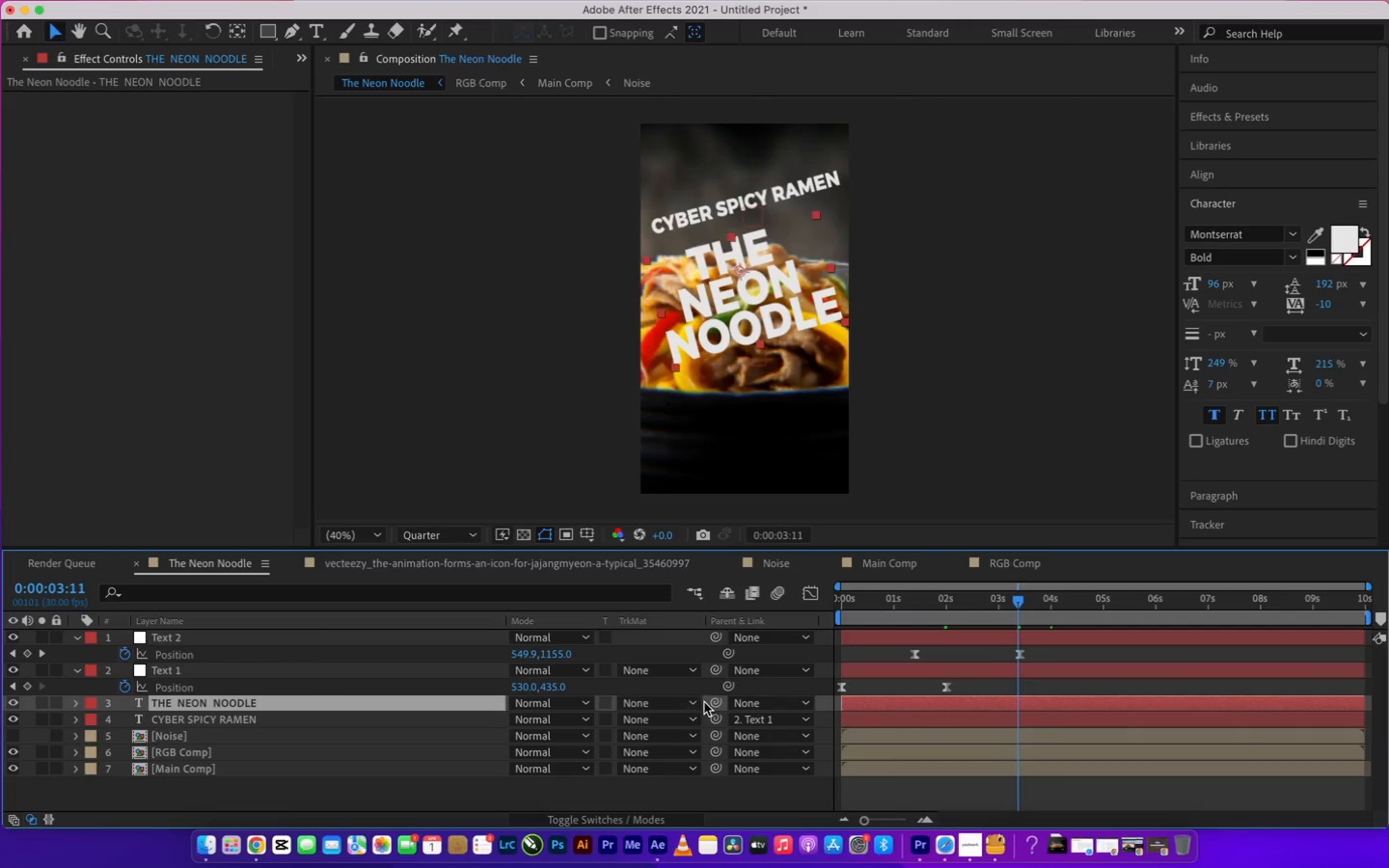 
left_click_drag(start_coordinate=[711, 701], to_coordinate=[172, 634])
 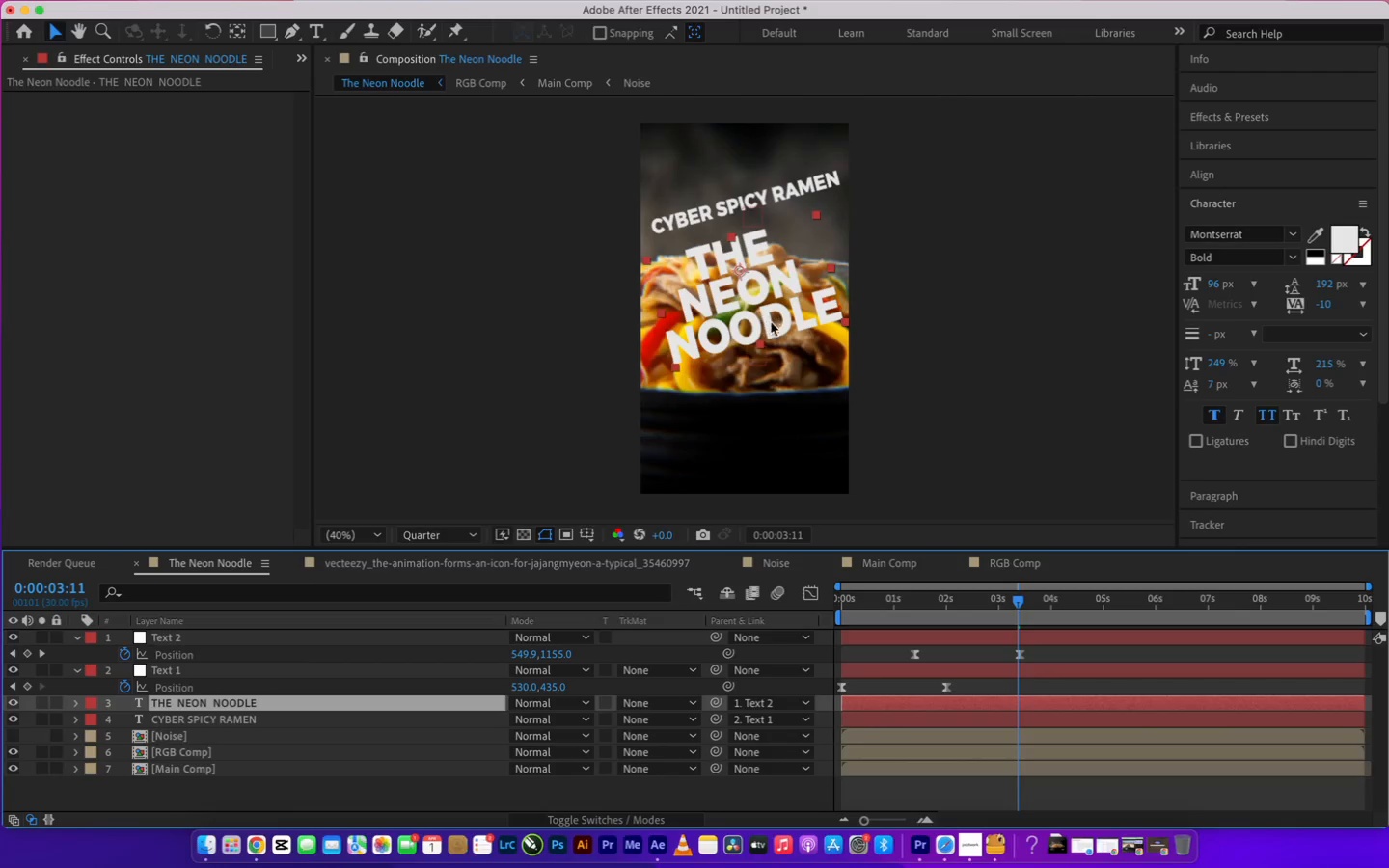 
wait(6.24)
 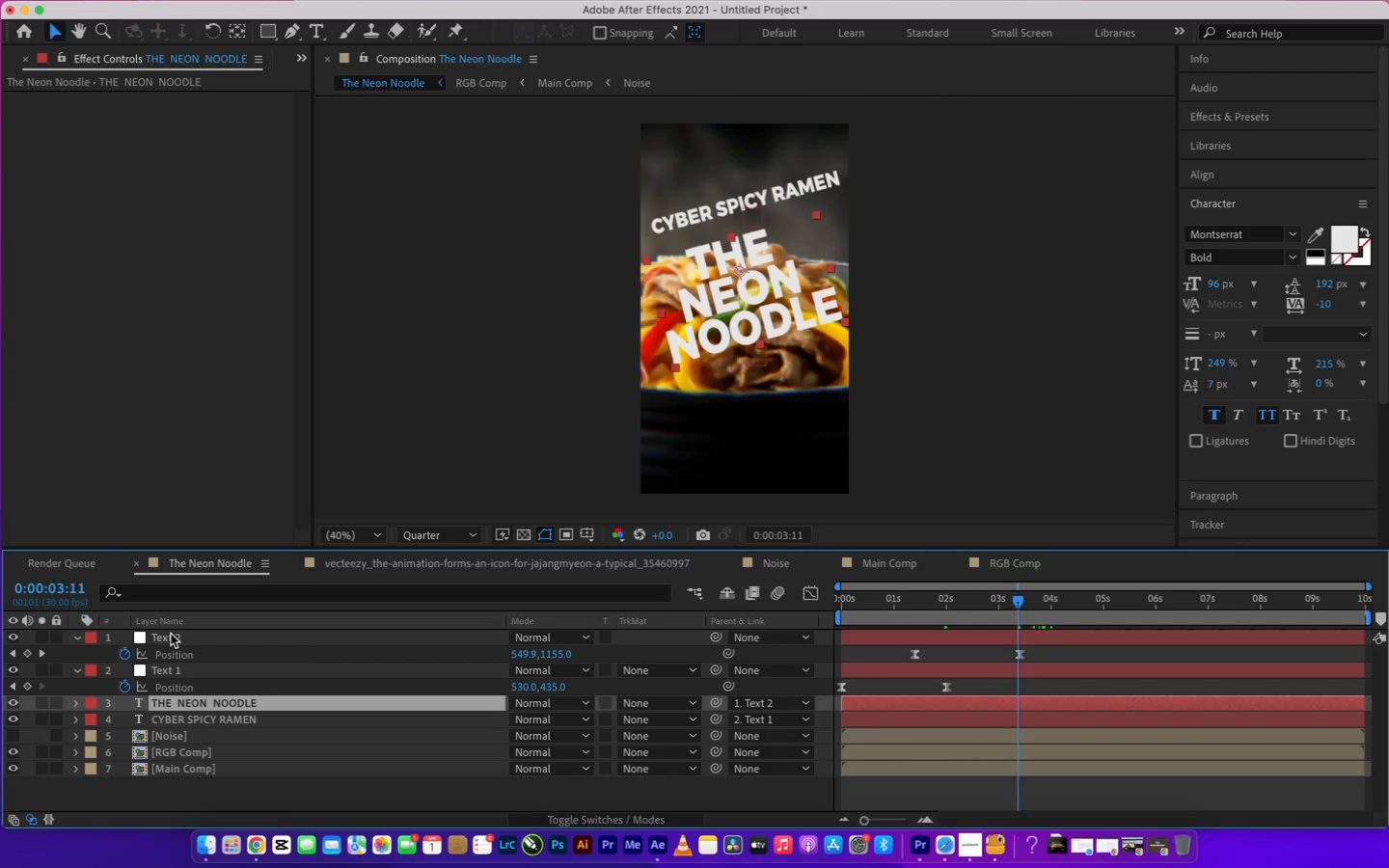 
type(pt)
 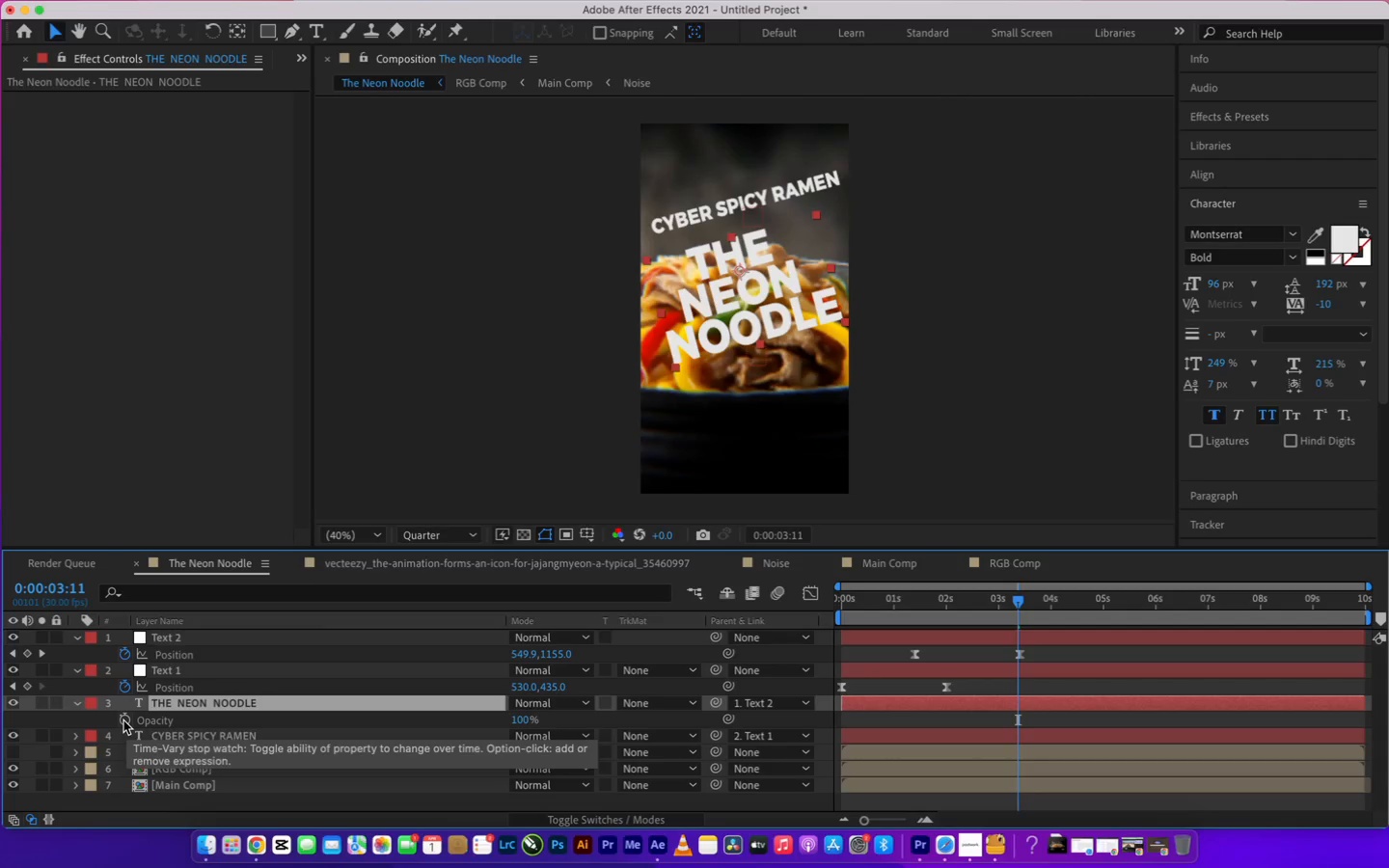 
hold_key(key=OptionLeft, duration=1.08)
left_click([123, 720])
 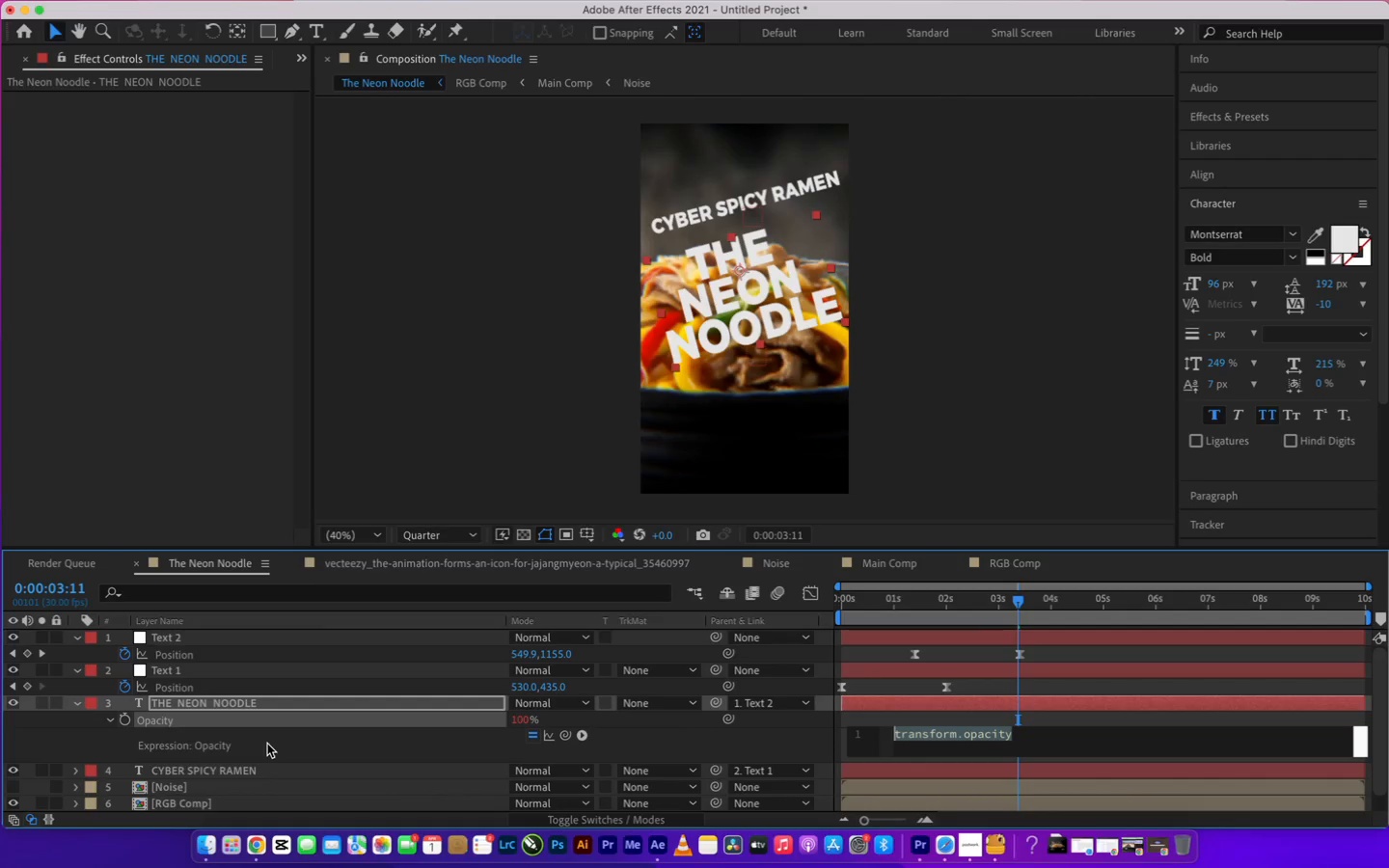 
type(wiggle)
 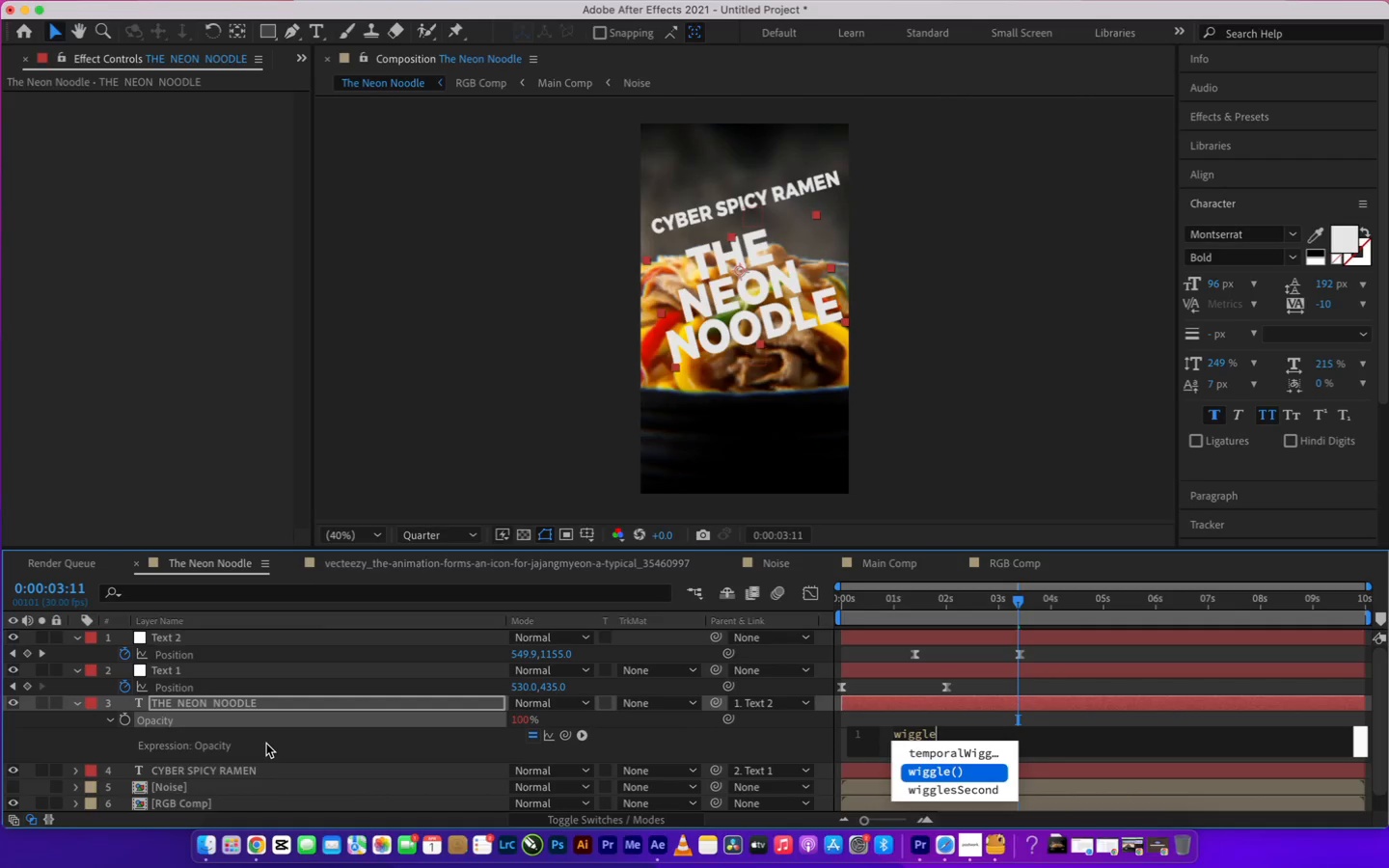 
key(Meta+CommandLeft)
 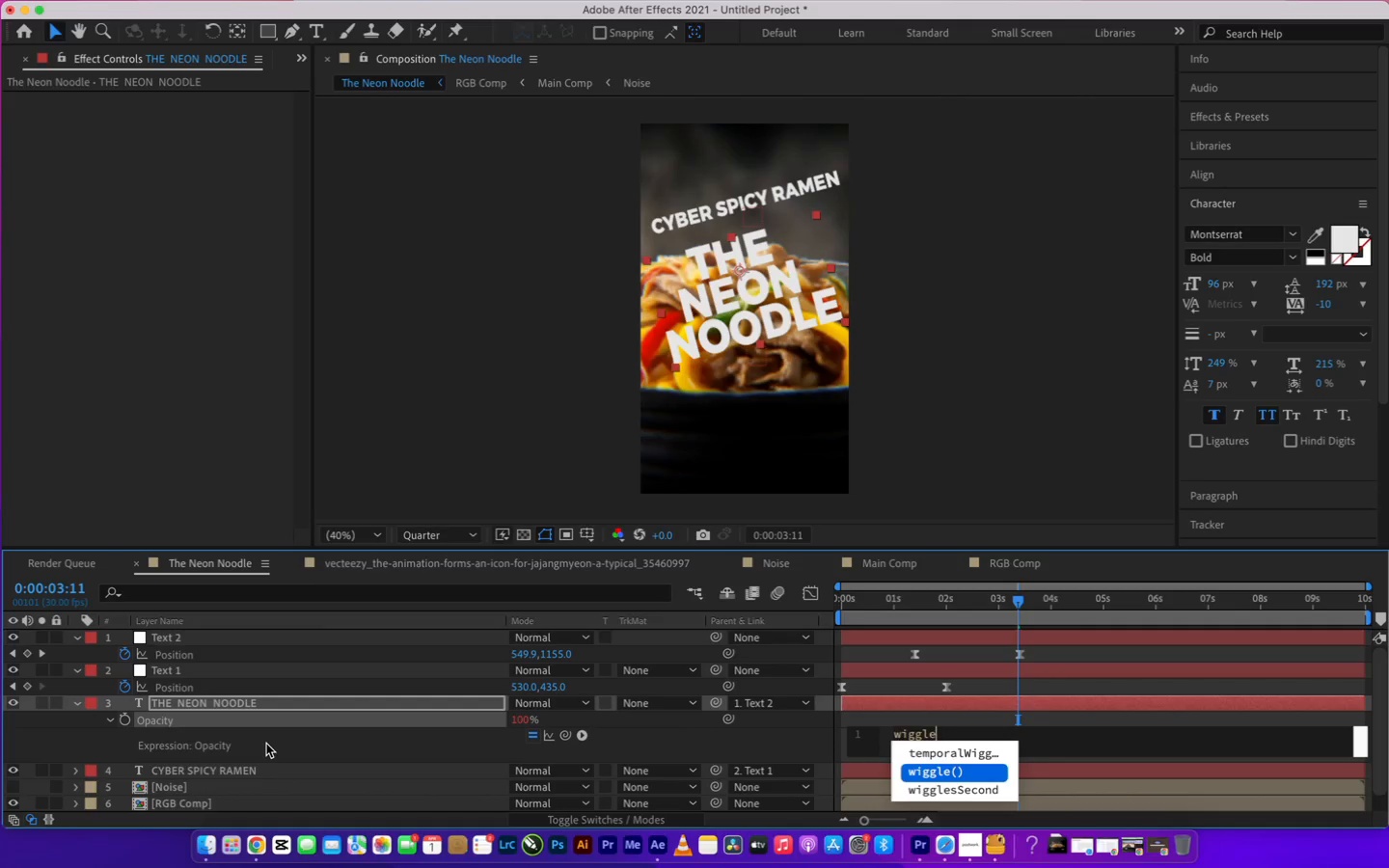 
key(Meta+A)
 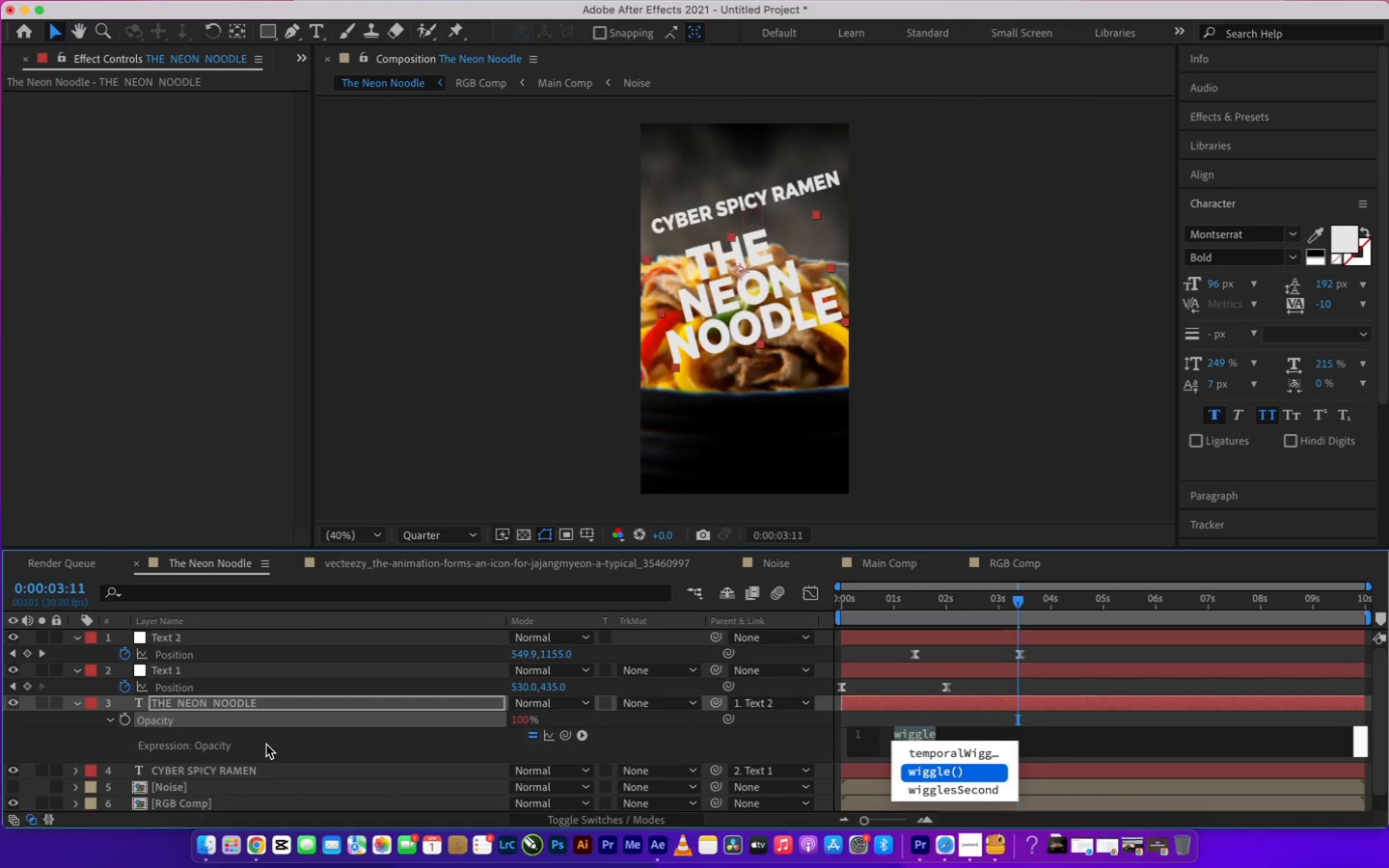 
type(time*100)
 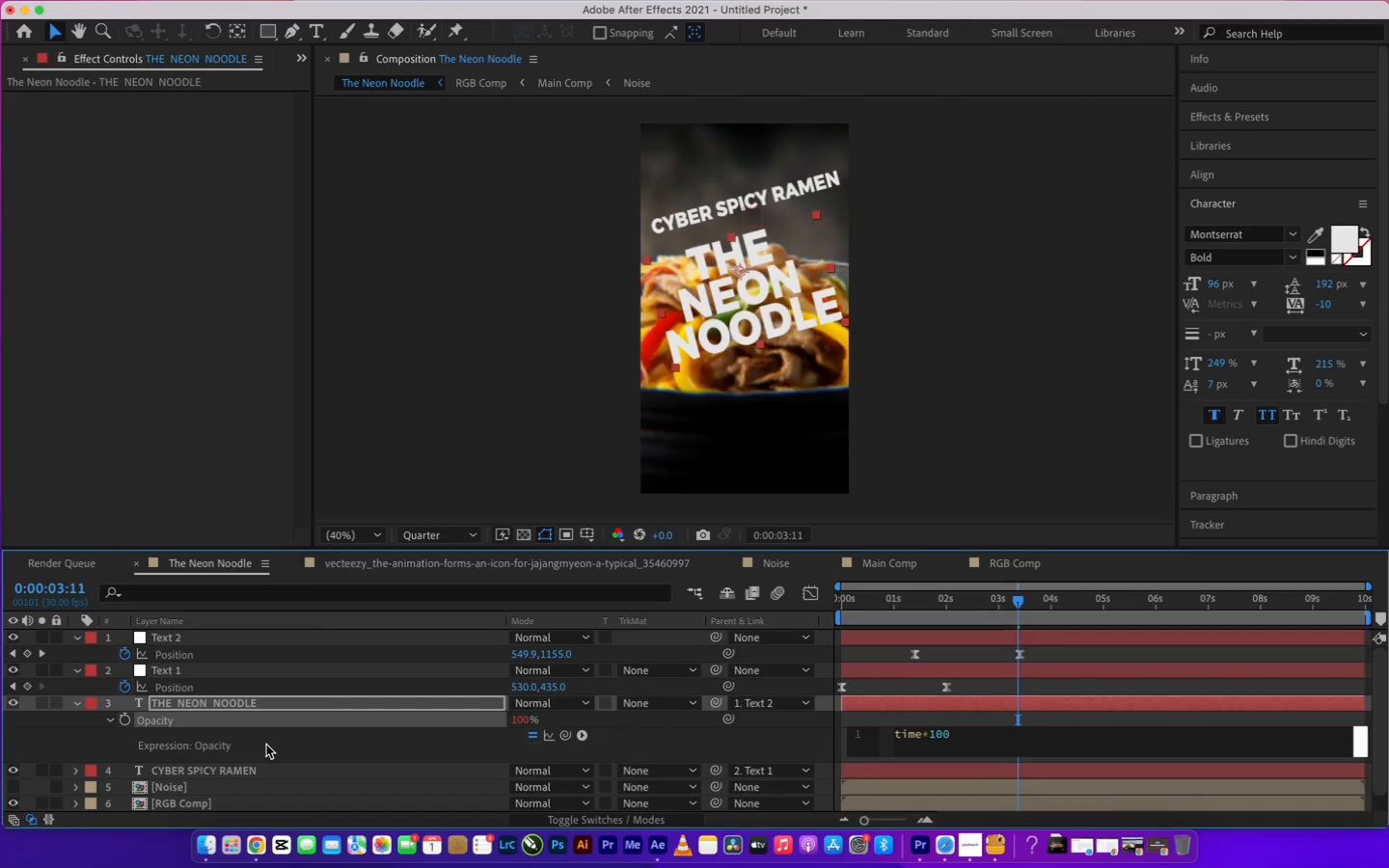 
left_click_drag(start_coordinate=[900, 607], to_coordinate=[749, 658])
 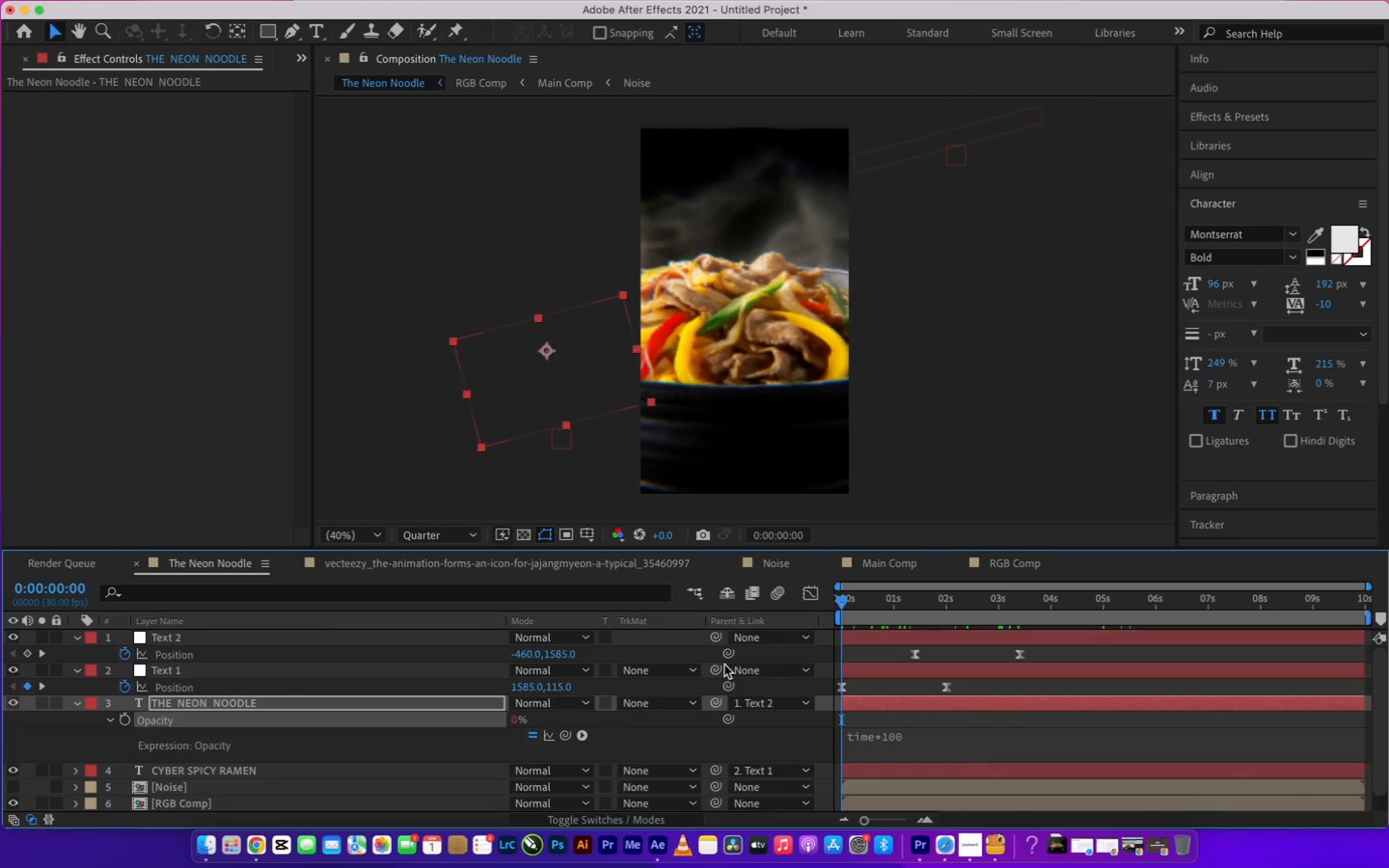 
key(Space)
 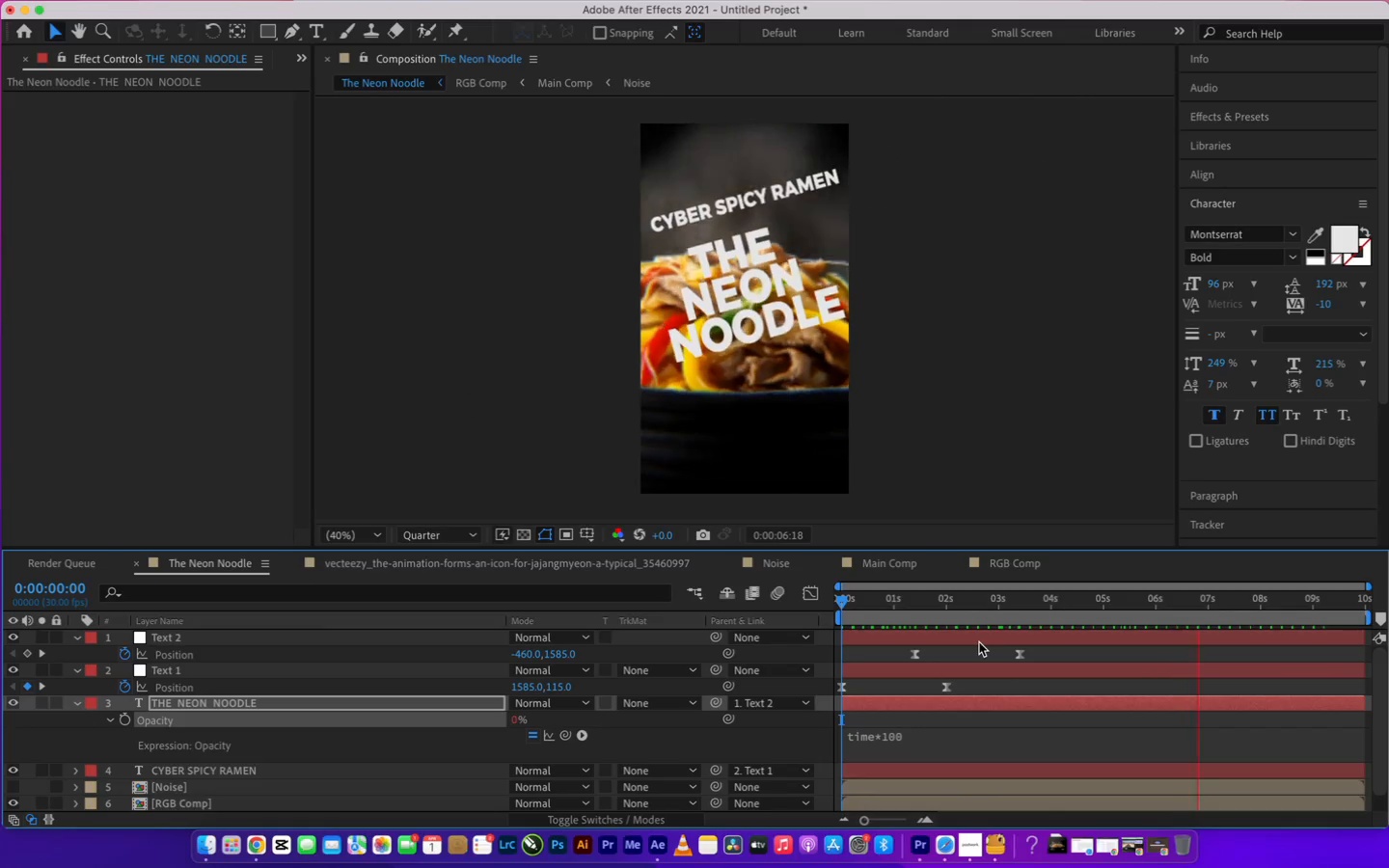 
wait(13.18)
 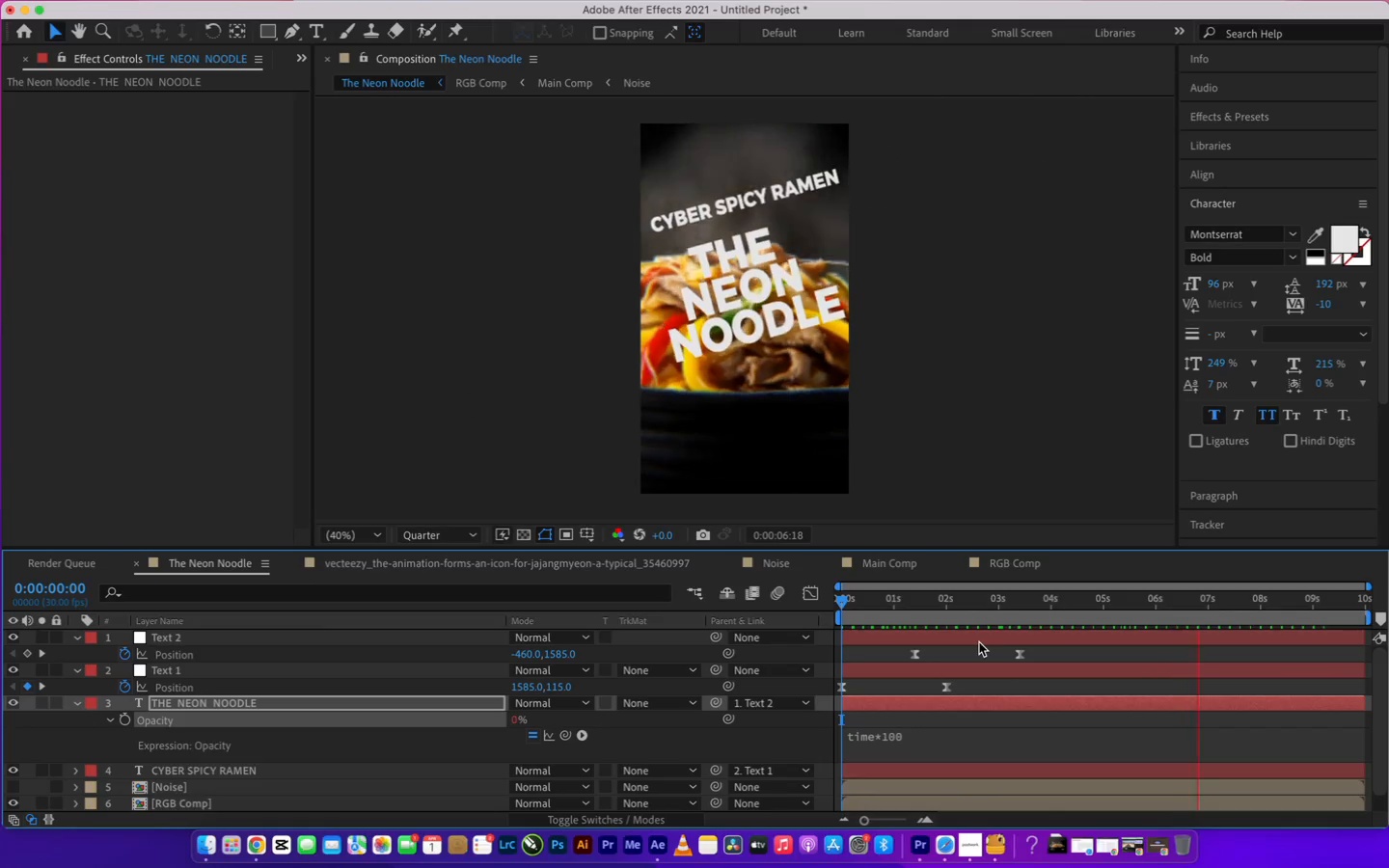 
key(Space)
 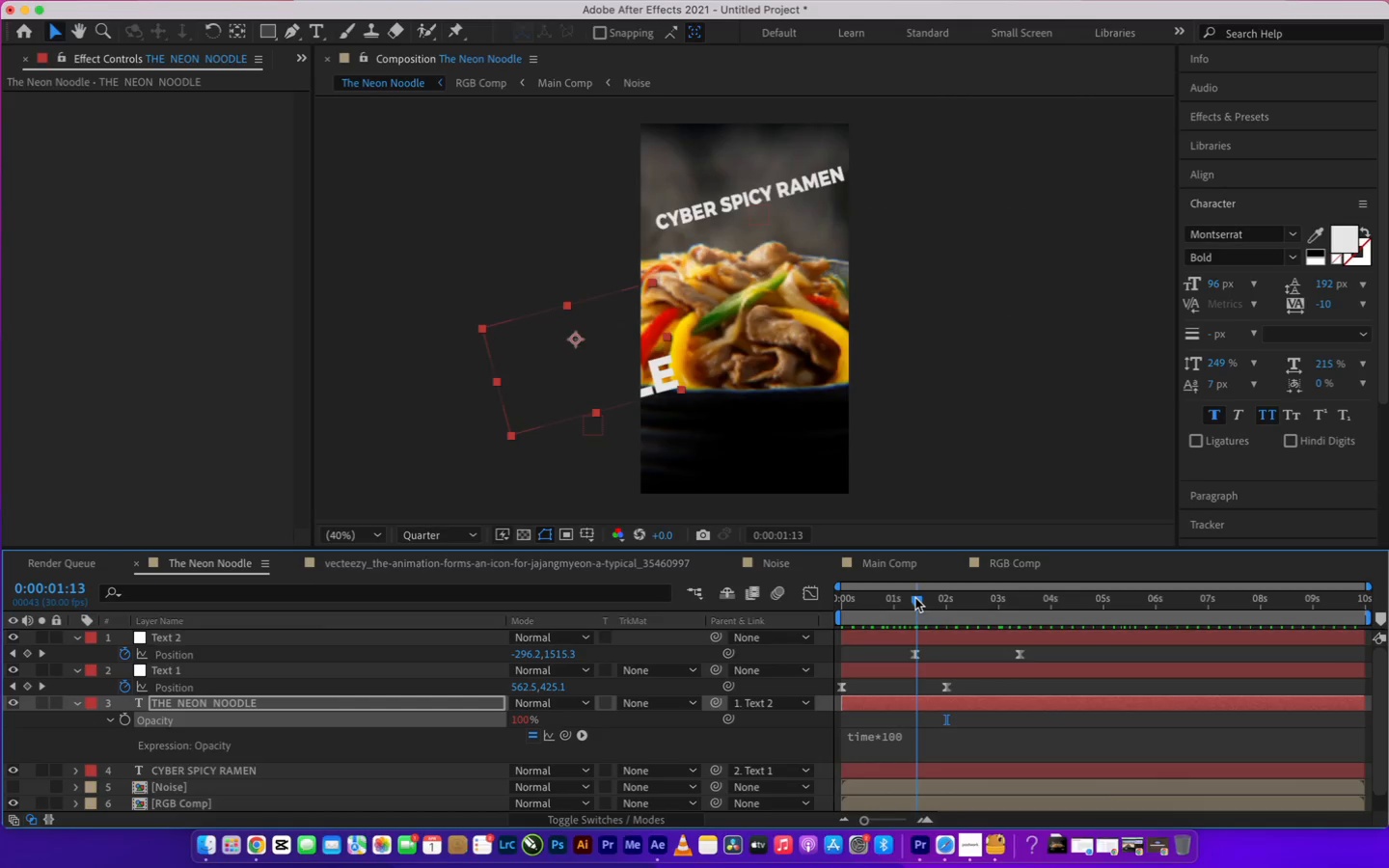 
left_click([915, 598])
 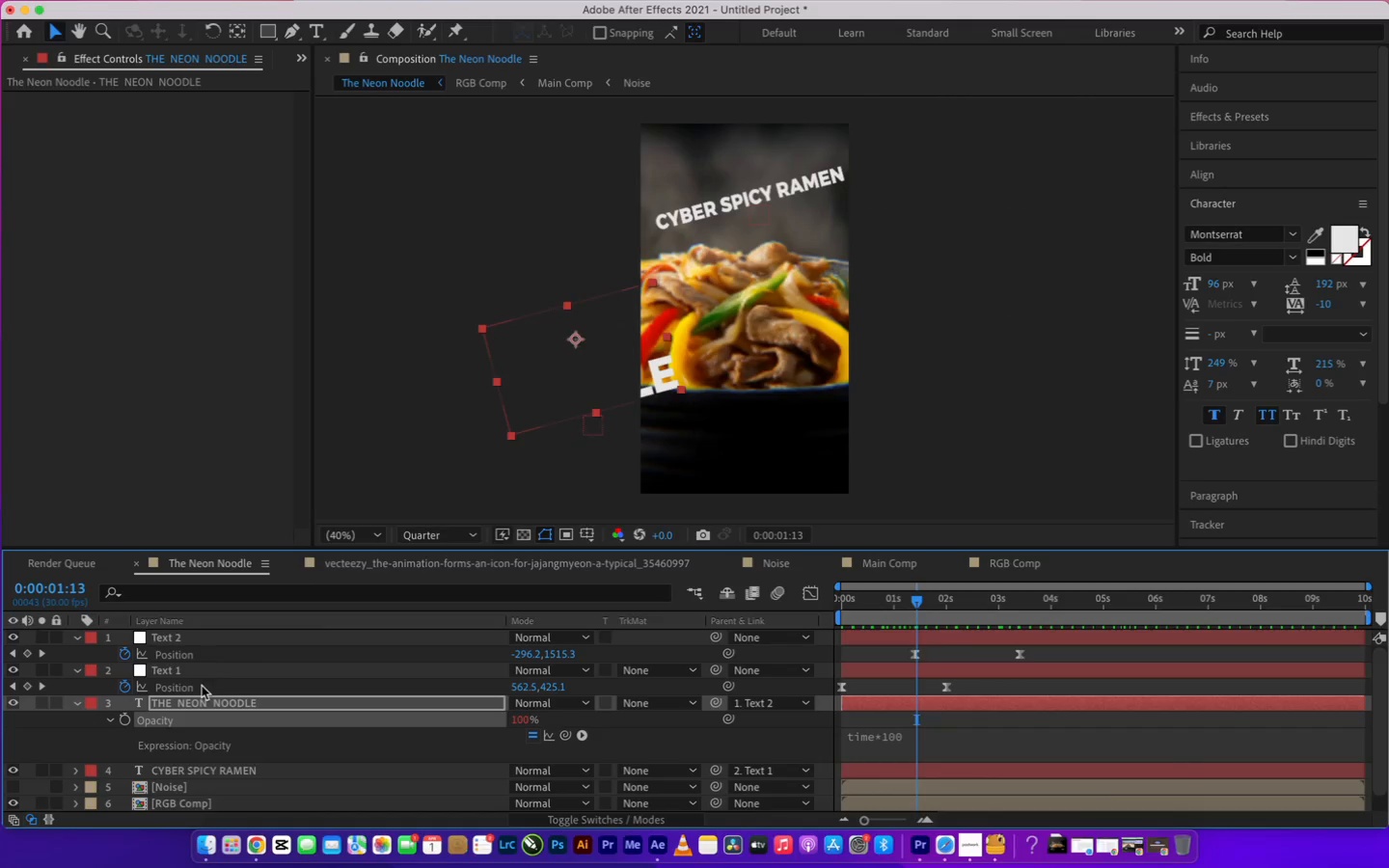 
left_click([197, 697])
 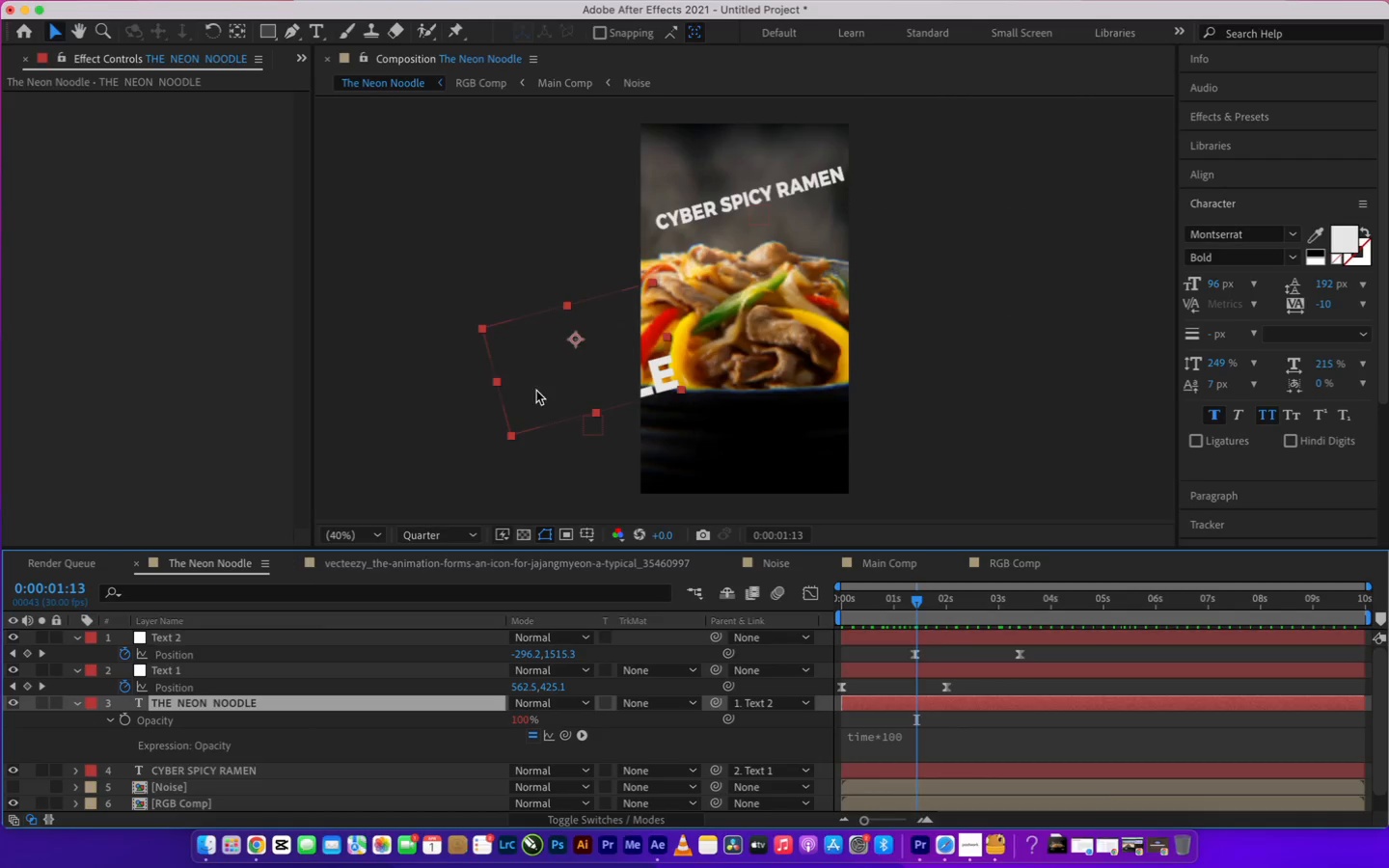 
left_click_drag(start_coordinate=[556, 387], to_coordinate=[508, 405])
 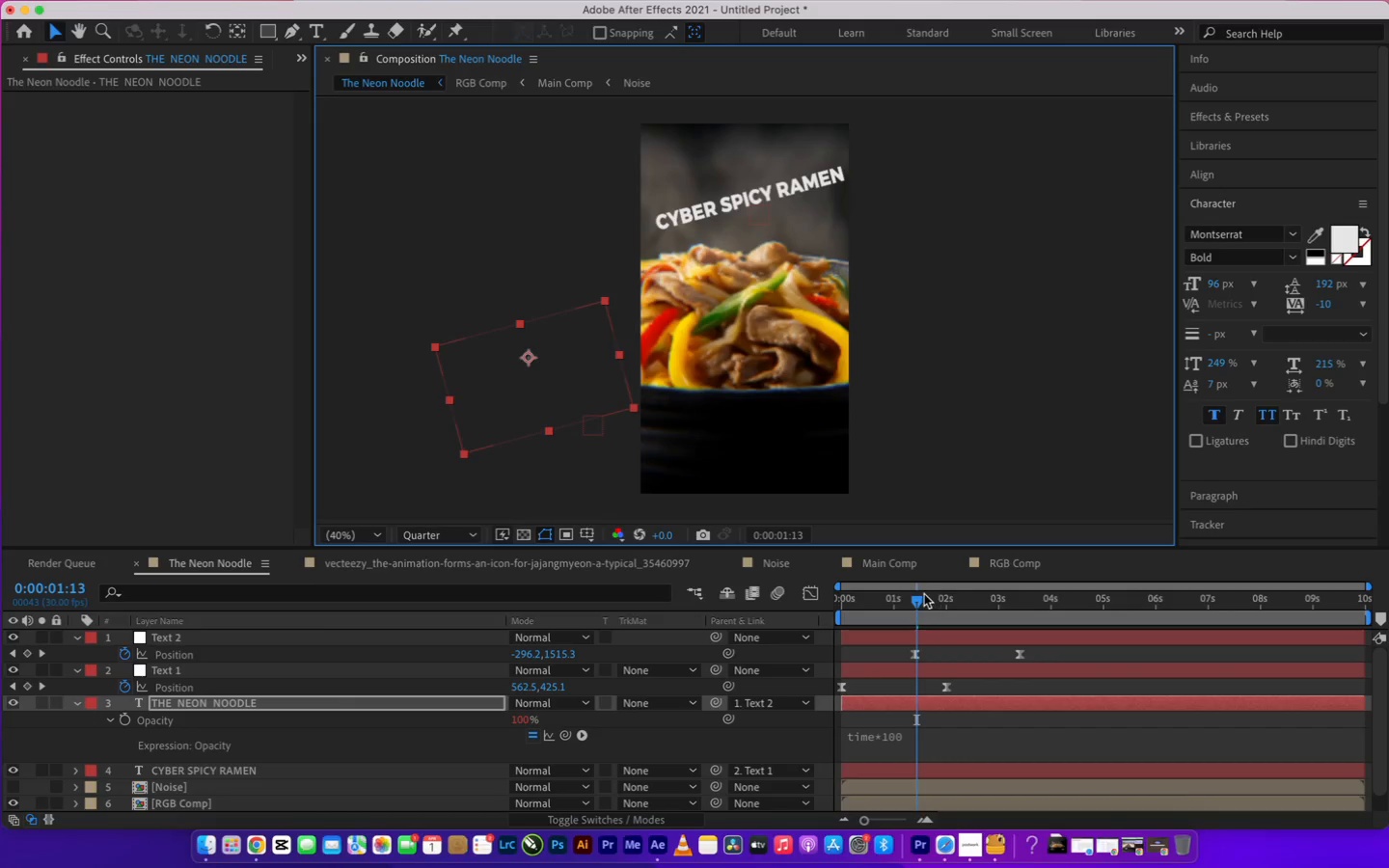 
left_click_drag(start_coordinate=[924, 595], to_coordinate=[1018, 608])
 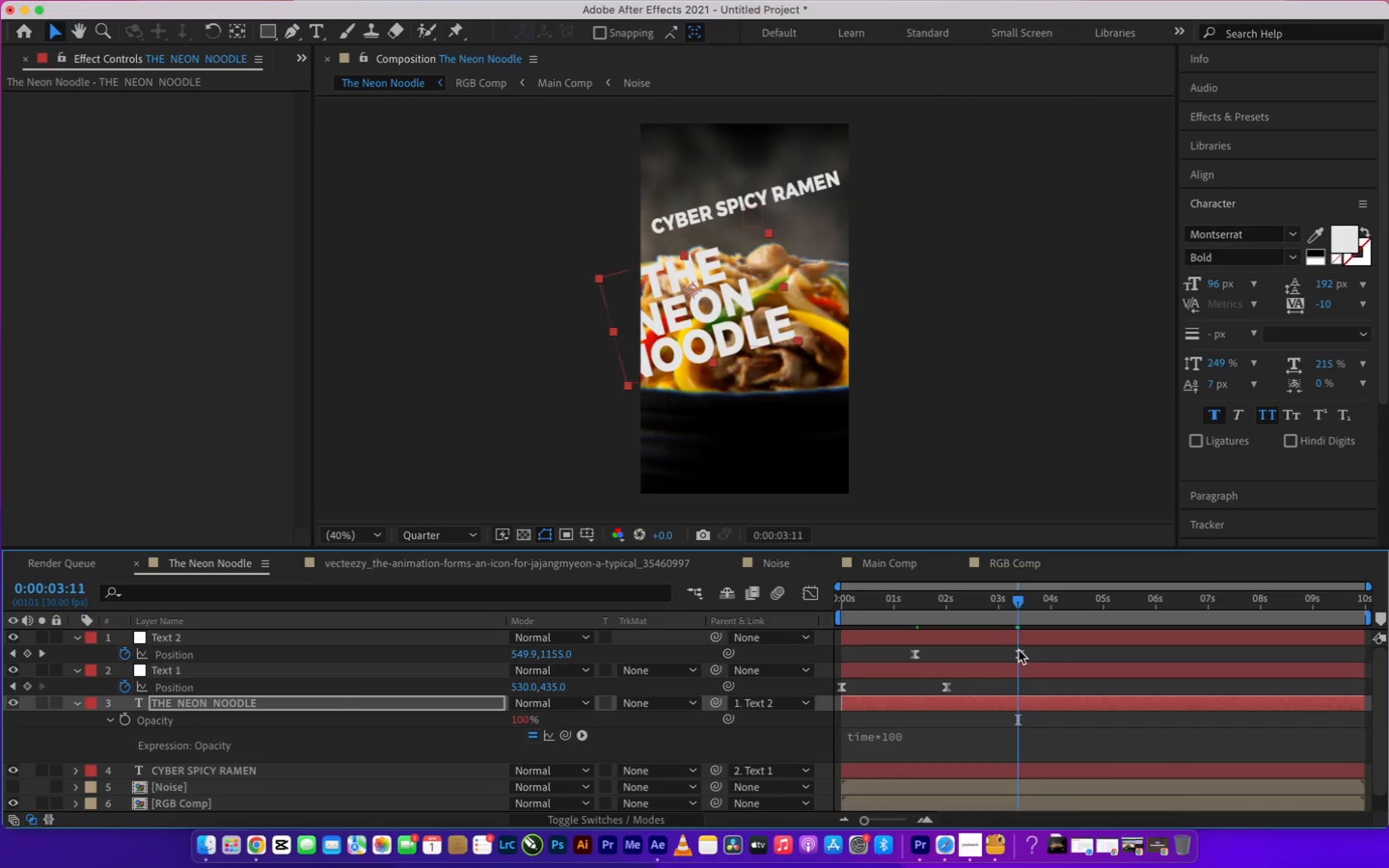 
left_click_drag(start_coordinate=[1019, 650], to_coordinate=[982, 654])
 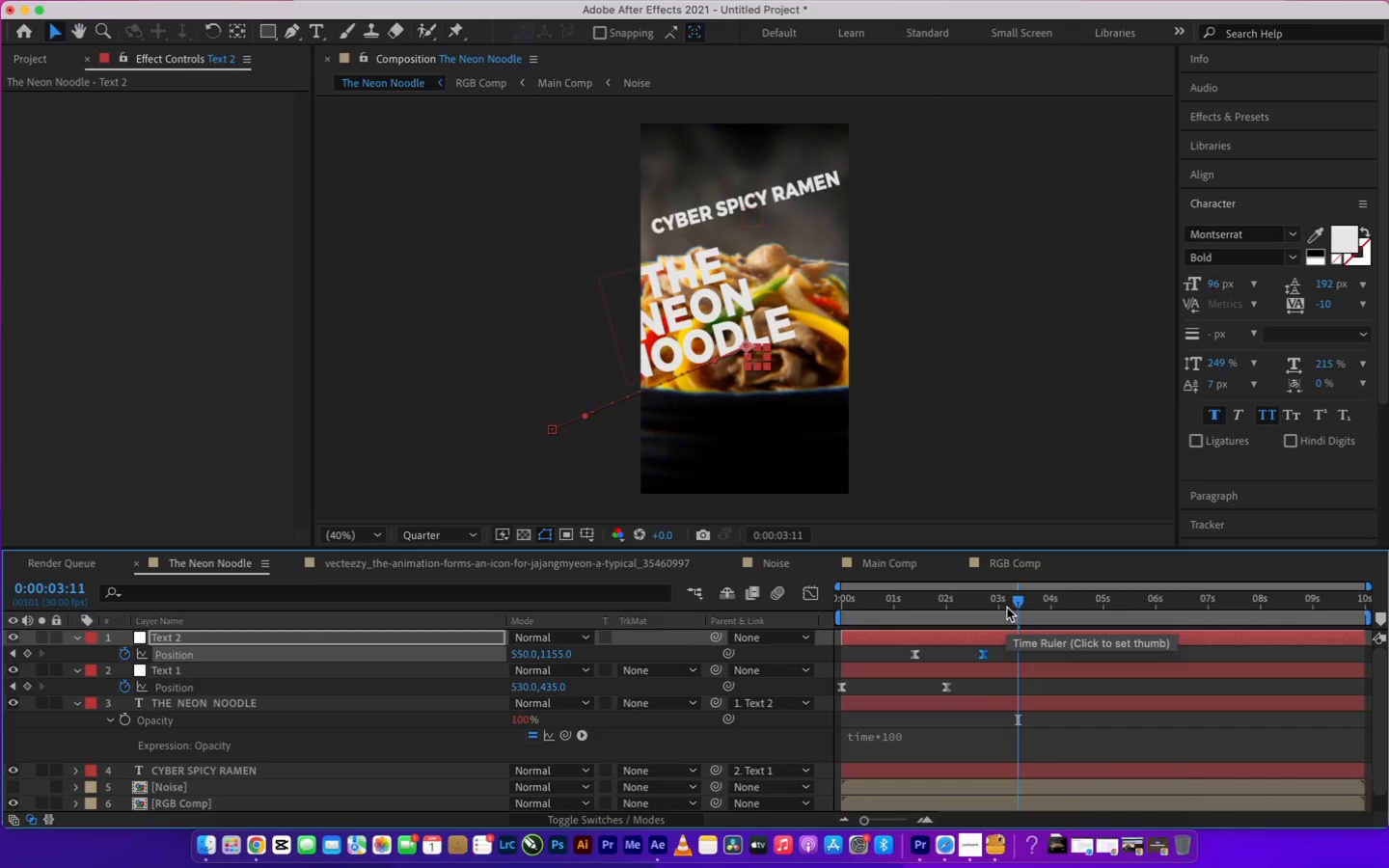 
left_click_drag(start_coordinate=[1000, 599], to_coordinate=[1092, 600])
 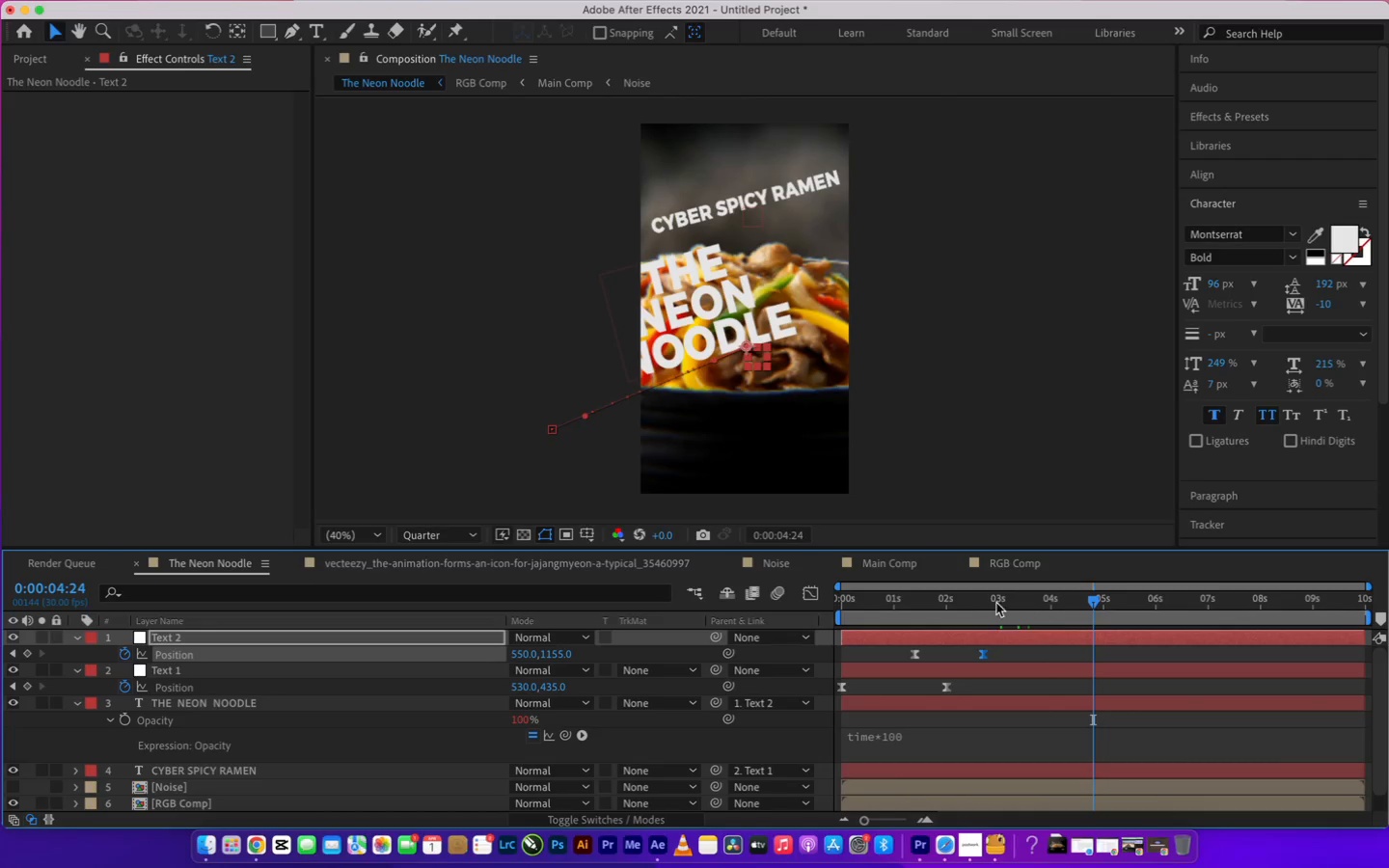 
left_click_drag(start_coordinate=[968, 607], to_coordinate=[918, 613])
 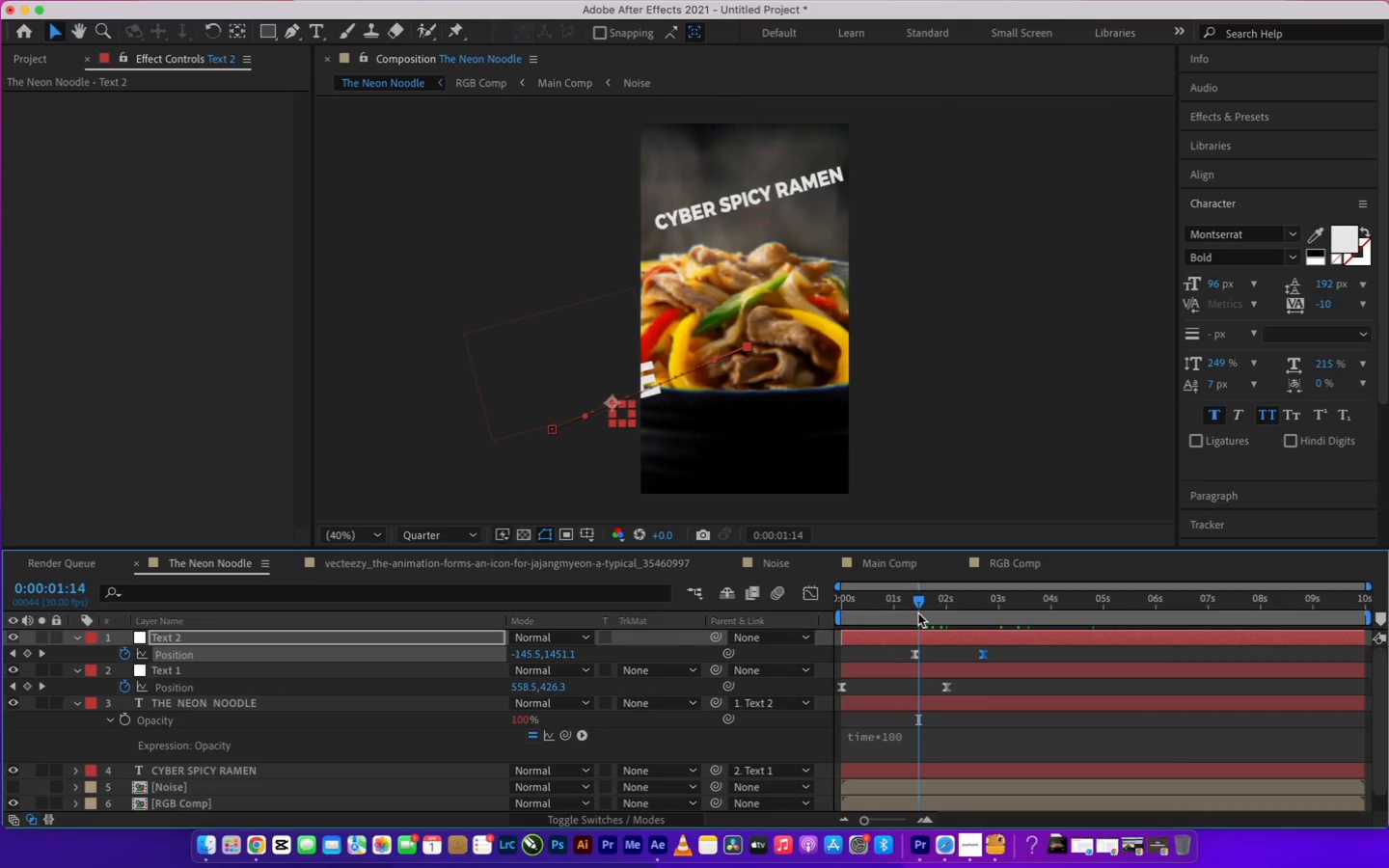 
key(Meta+Z)
 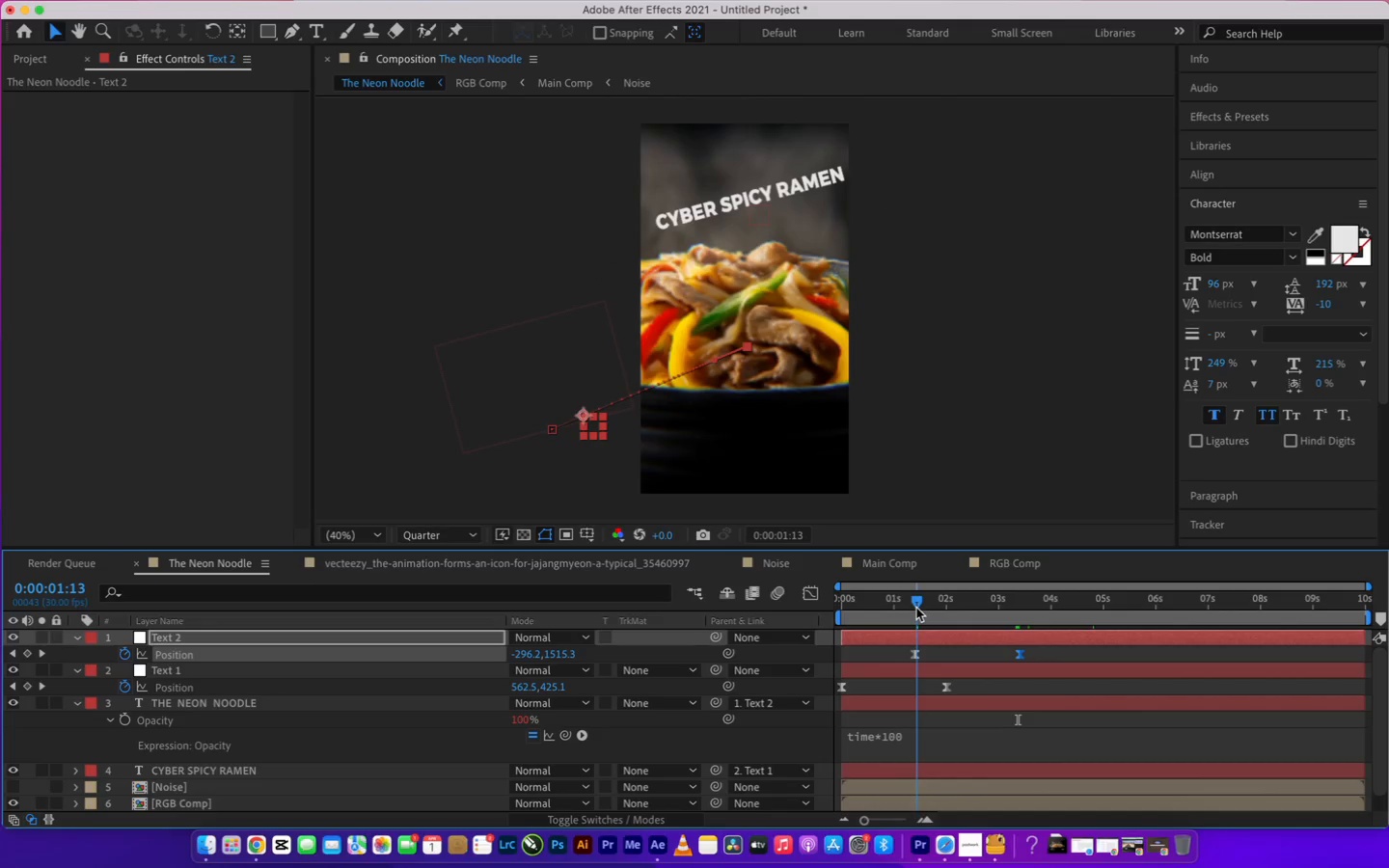 
wait(11.11)
 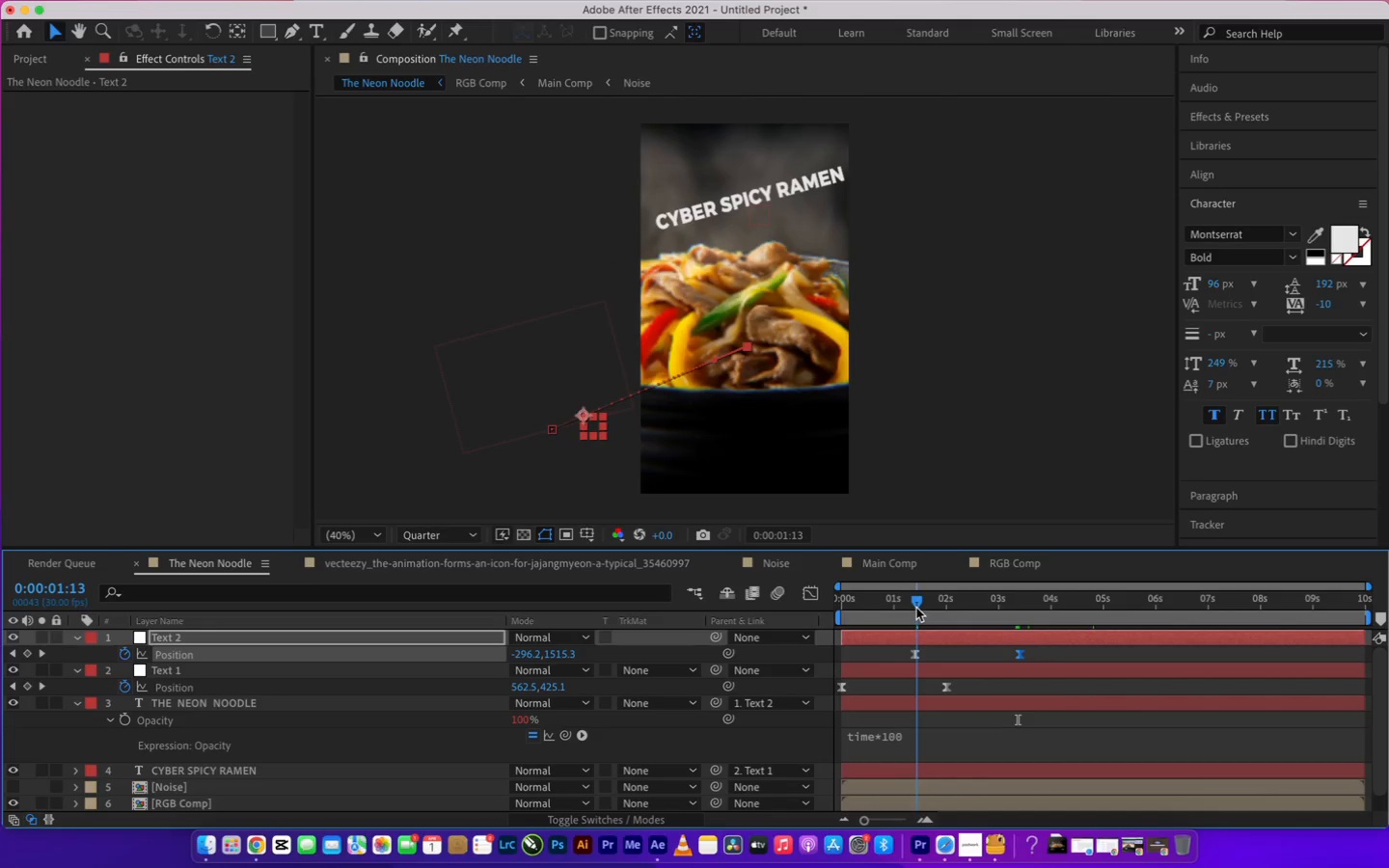 
left_click_drag(start_coordinate=[558, 439], to_coordinate=[497, 458])
 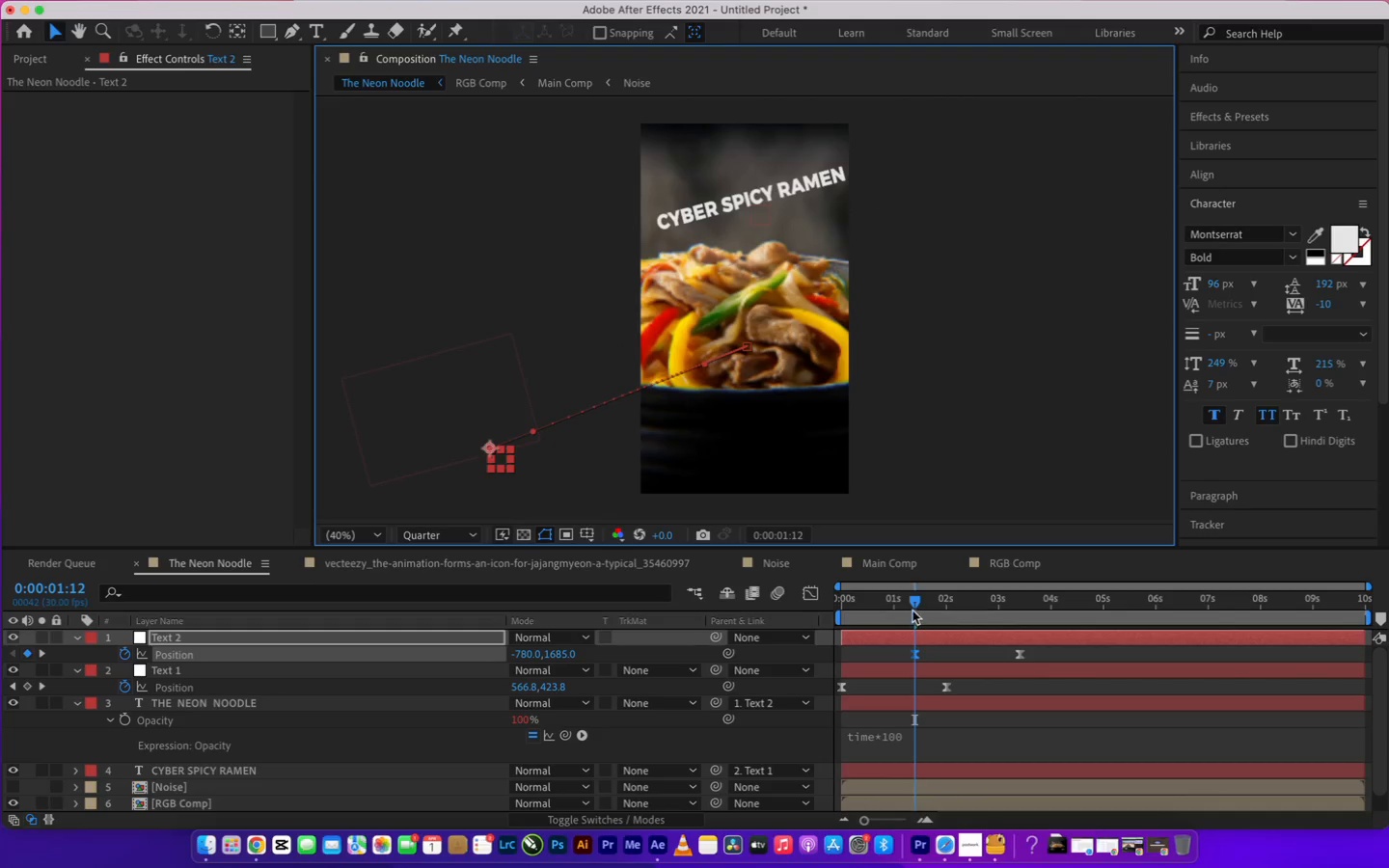 
left_click_drag(start_coordinate=[911, 605], to_coordinate=[1015, 639])
 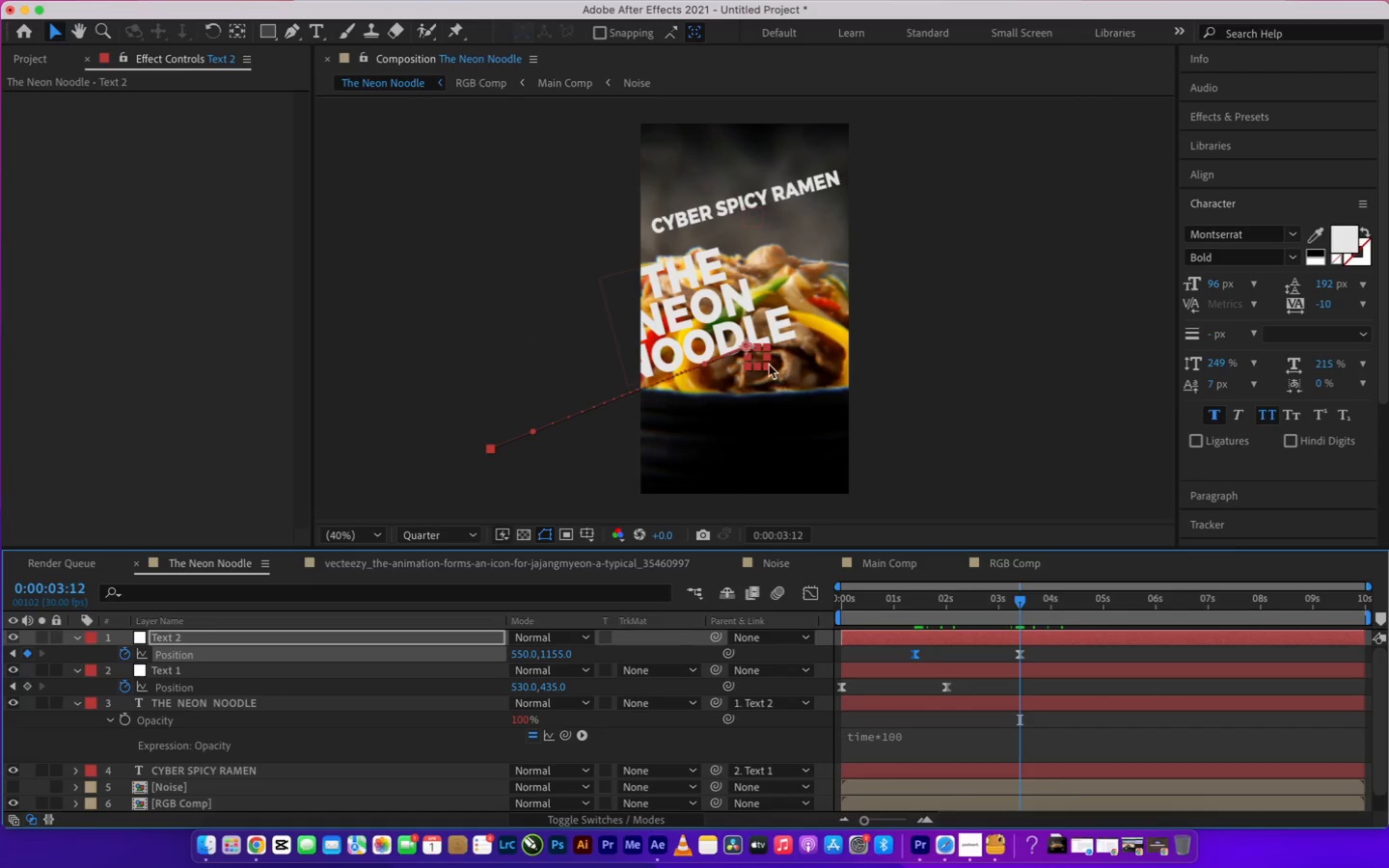 
left_click_drag(start_coordinate=[759, 358], to_coordinate=[803, 341])
 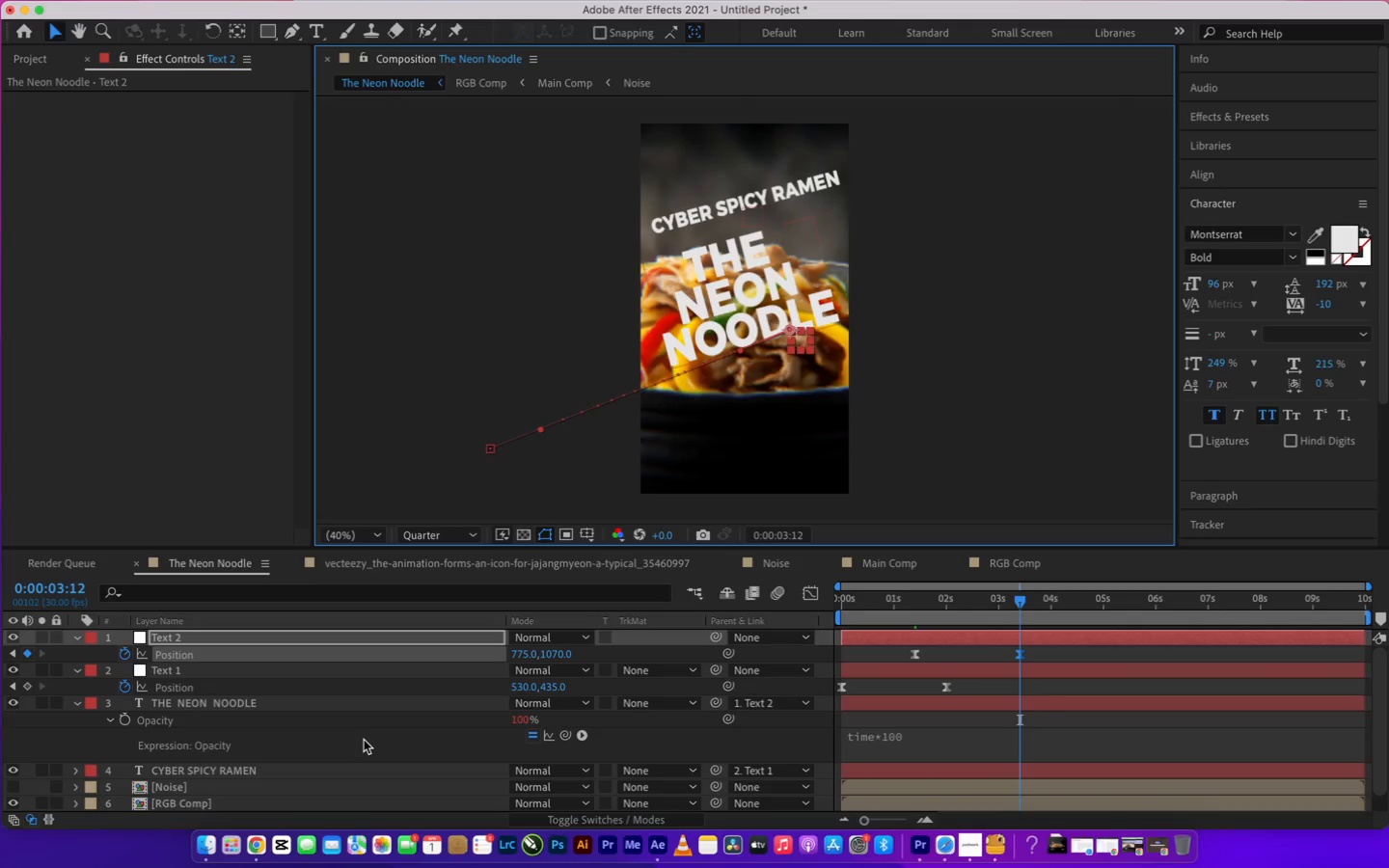 
left_click([76, 705])
 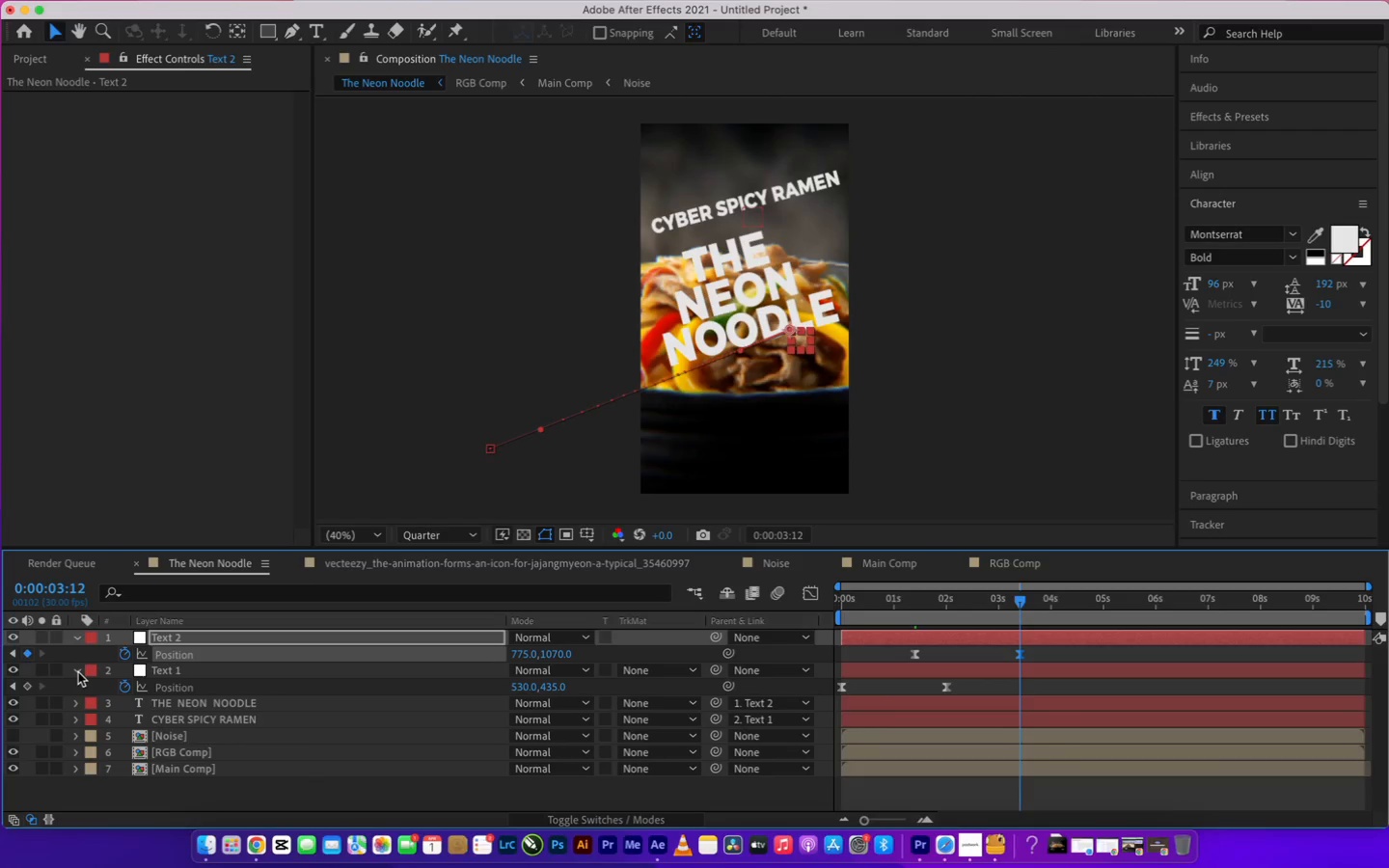 
left_click([78, 669])
 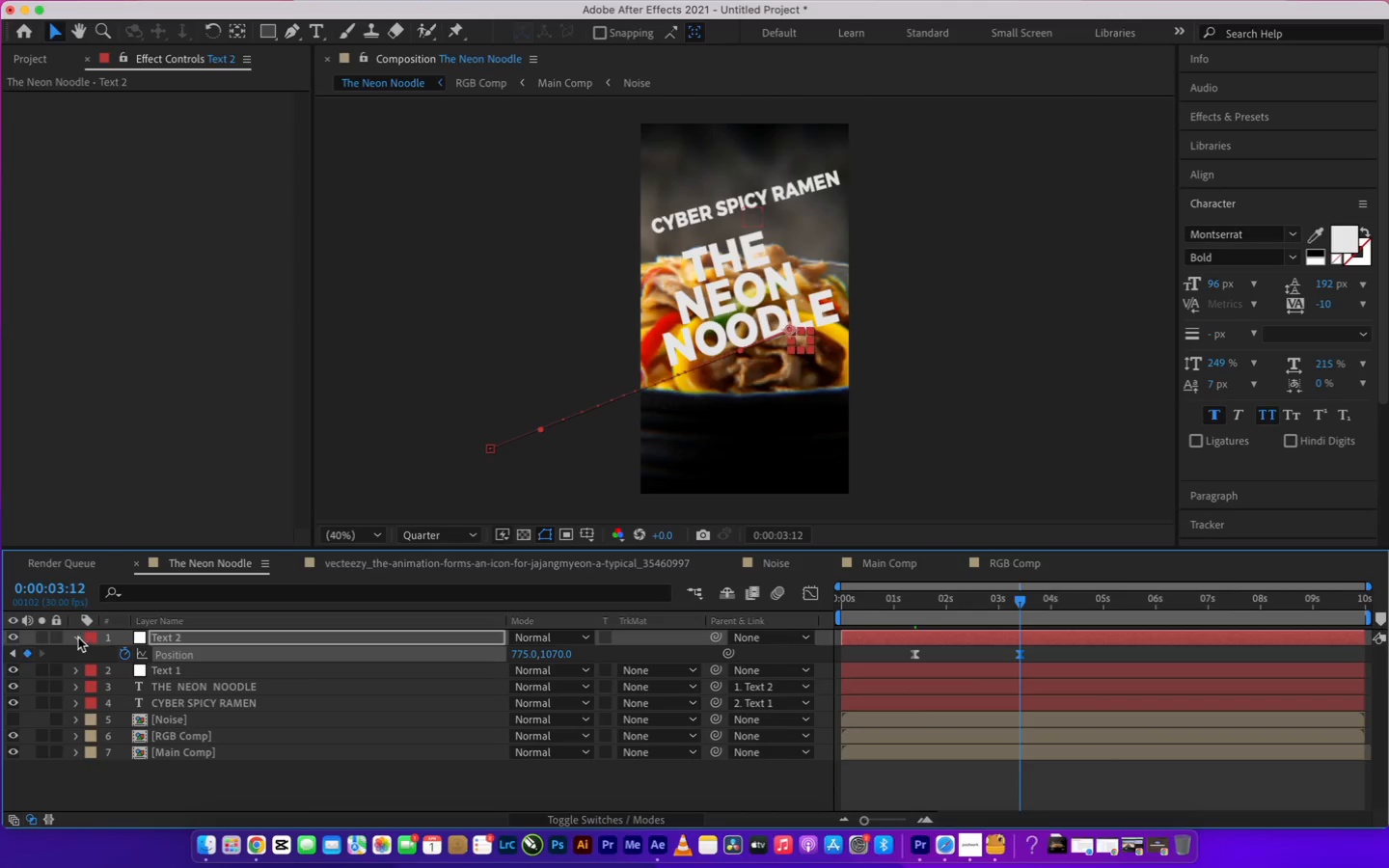 
left_click([77, 633])
 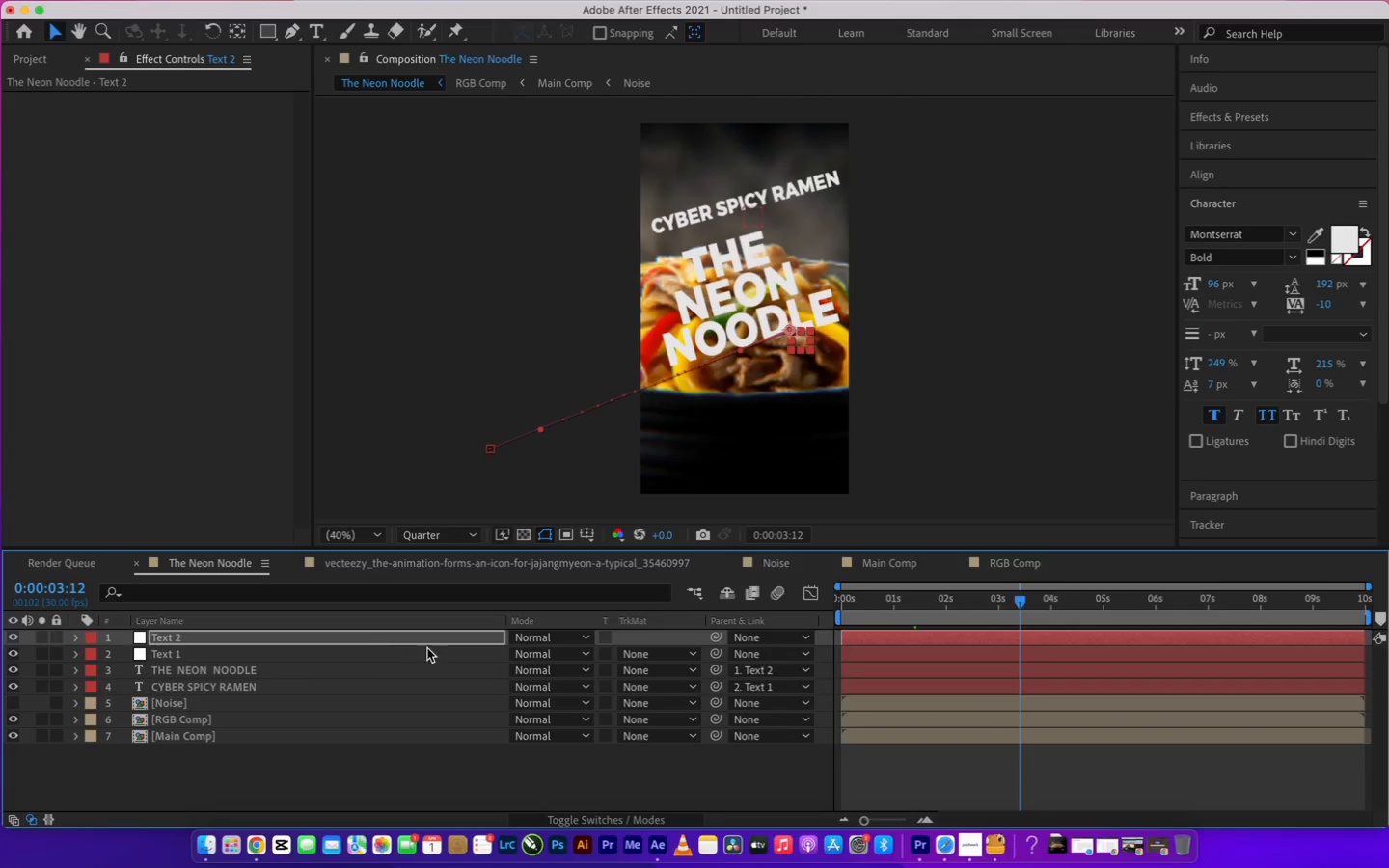 
left_click([901, 563])
 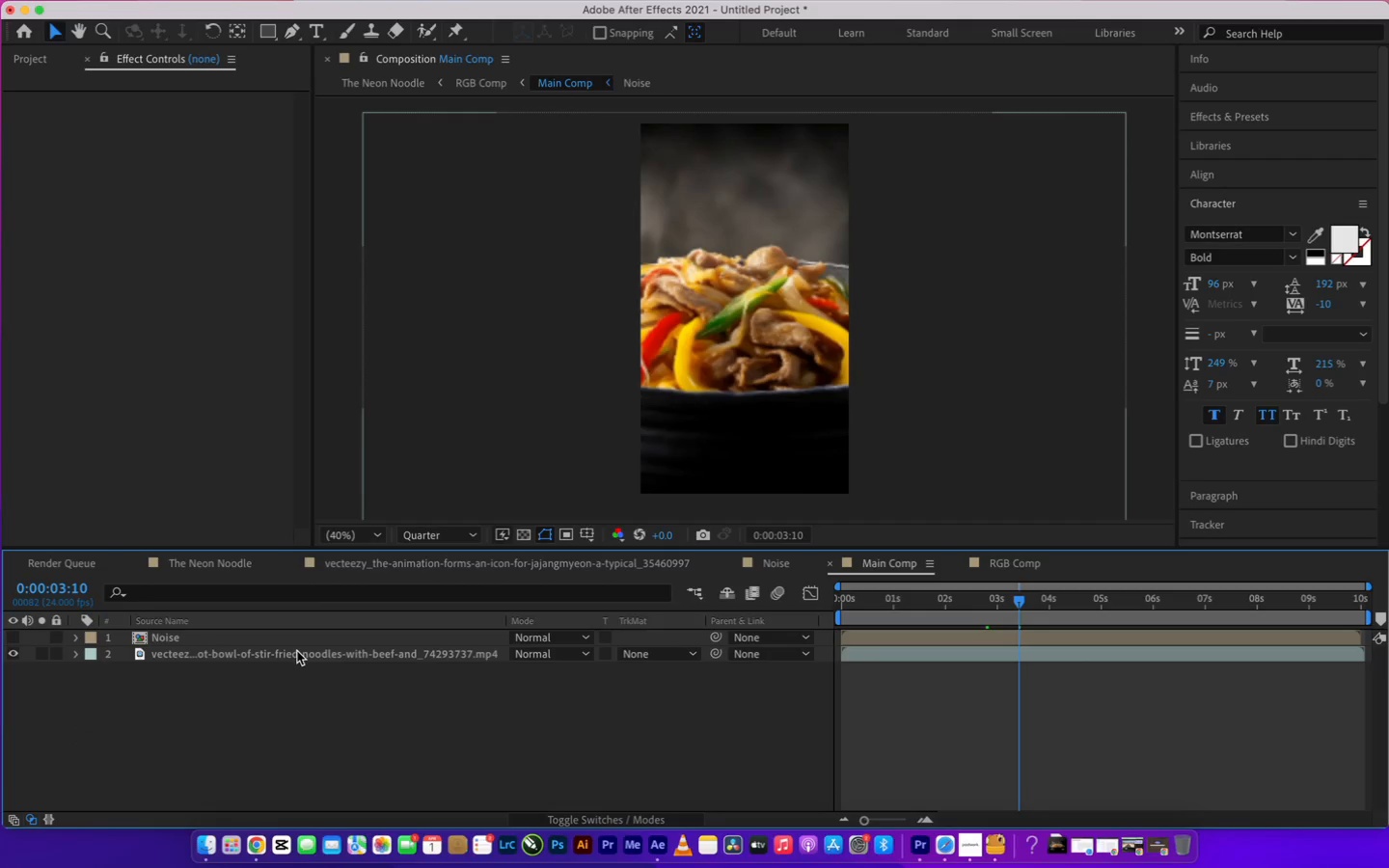 
left_click([242, 563])
 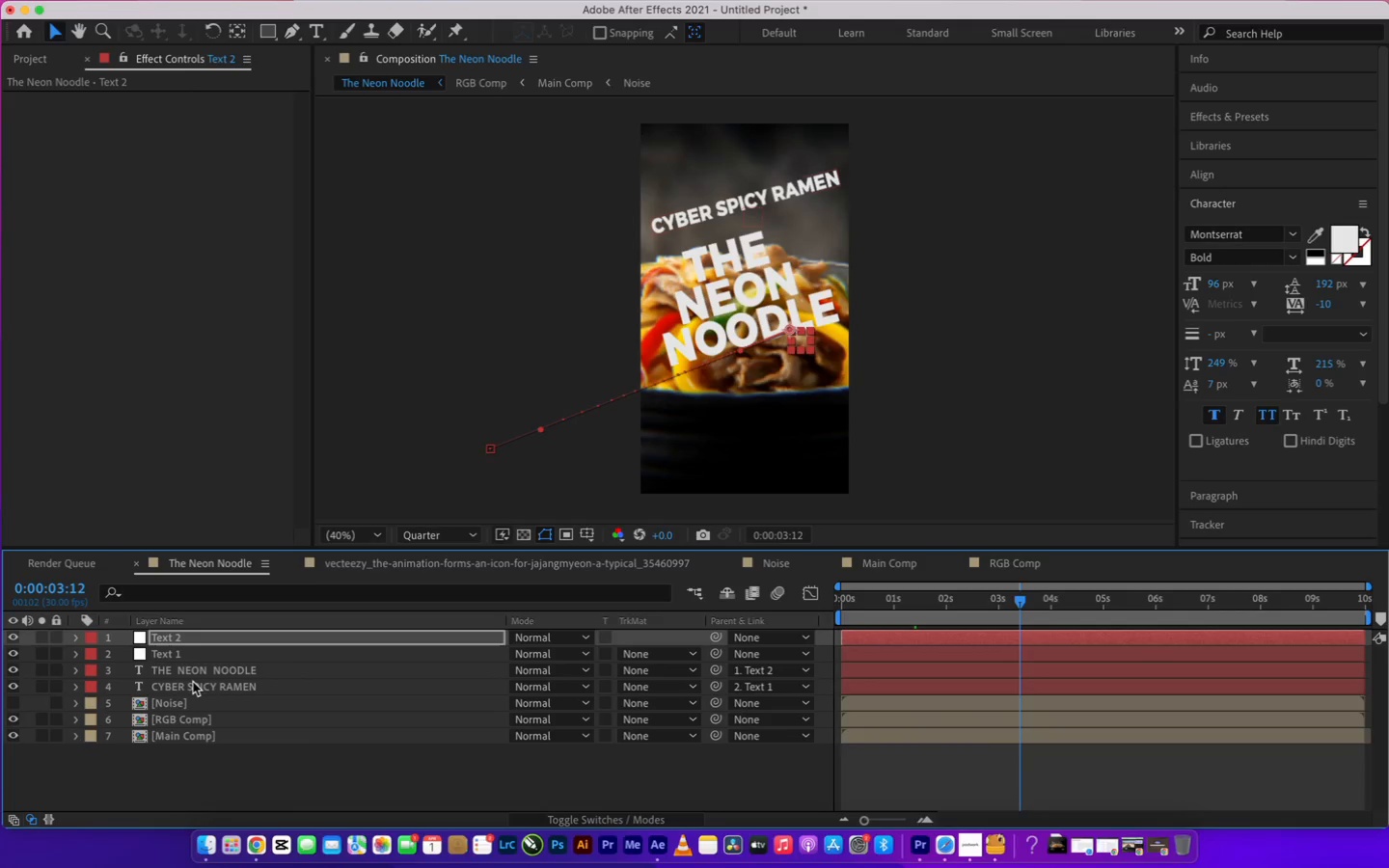 
hold_key(key=ShiftLeft, duration=0.62)
left_click([193, 683])
 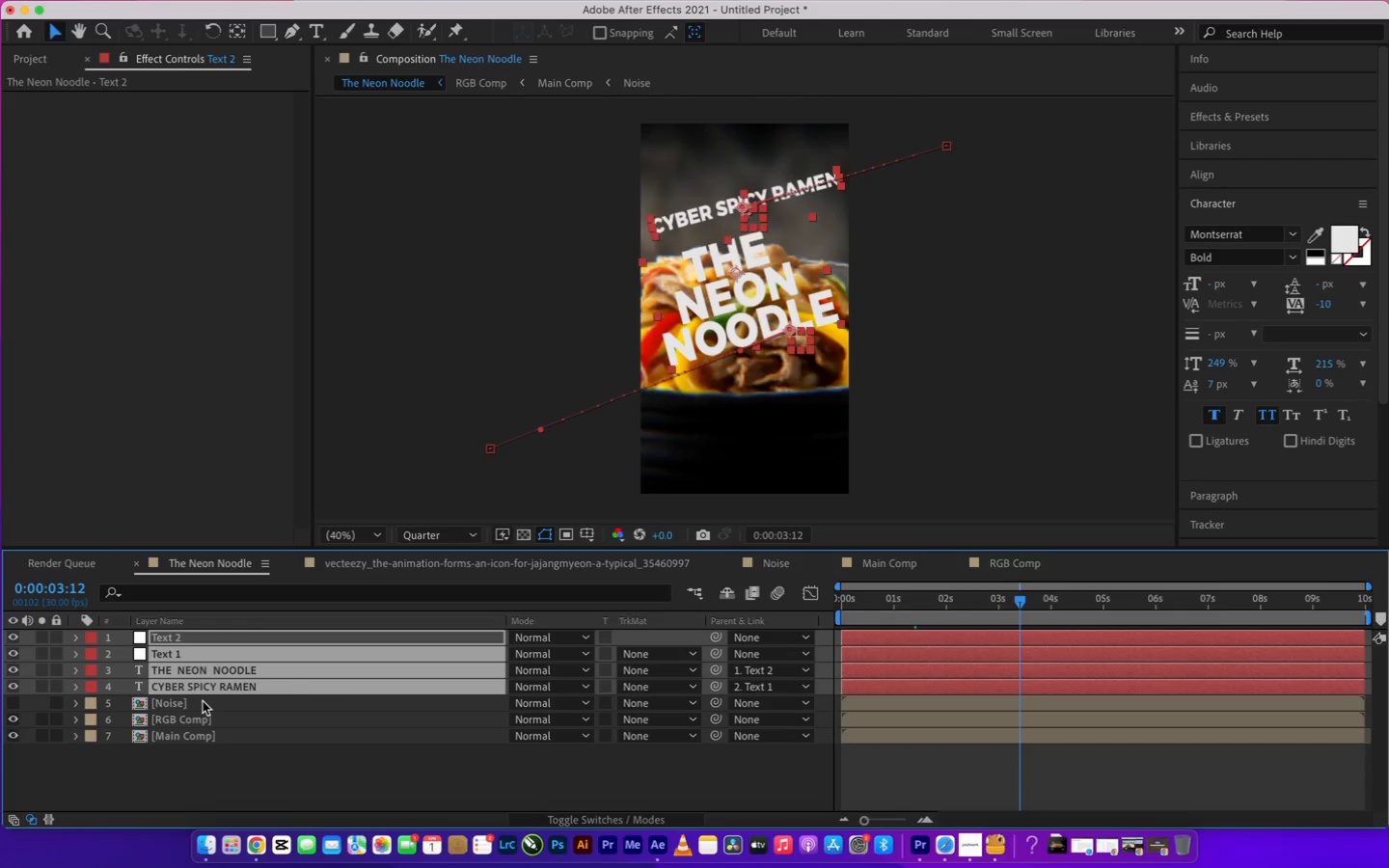 
key(Meta+X)
 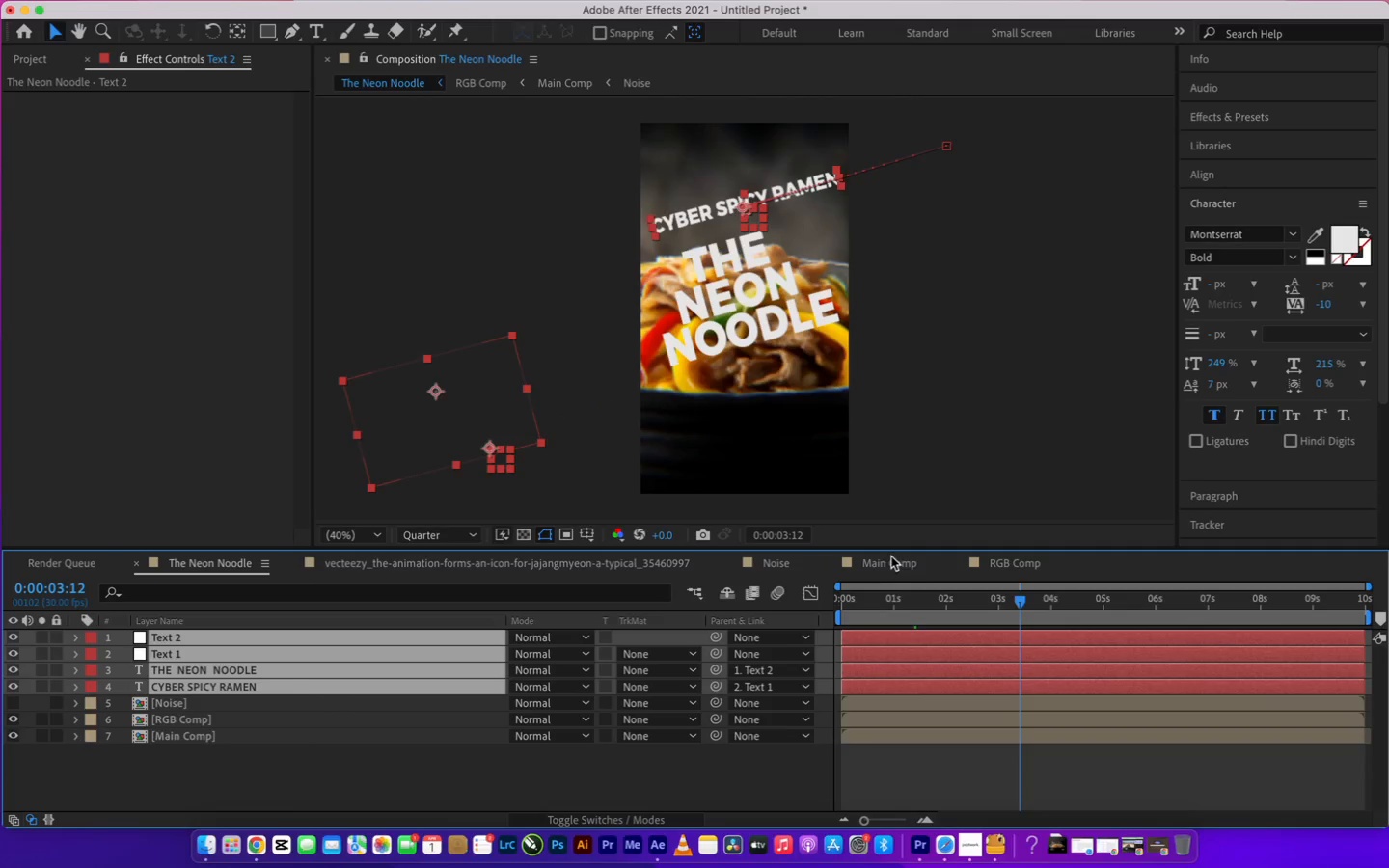 
left_click([888, 560])
 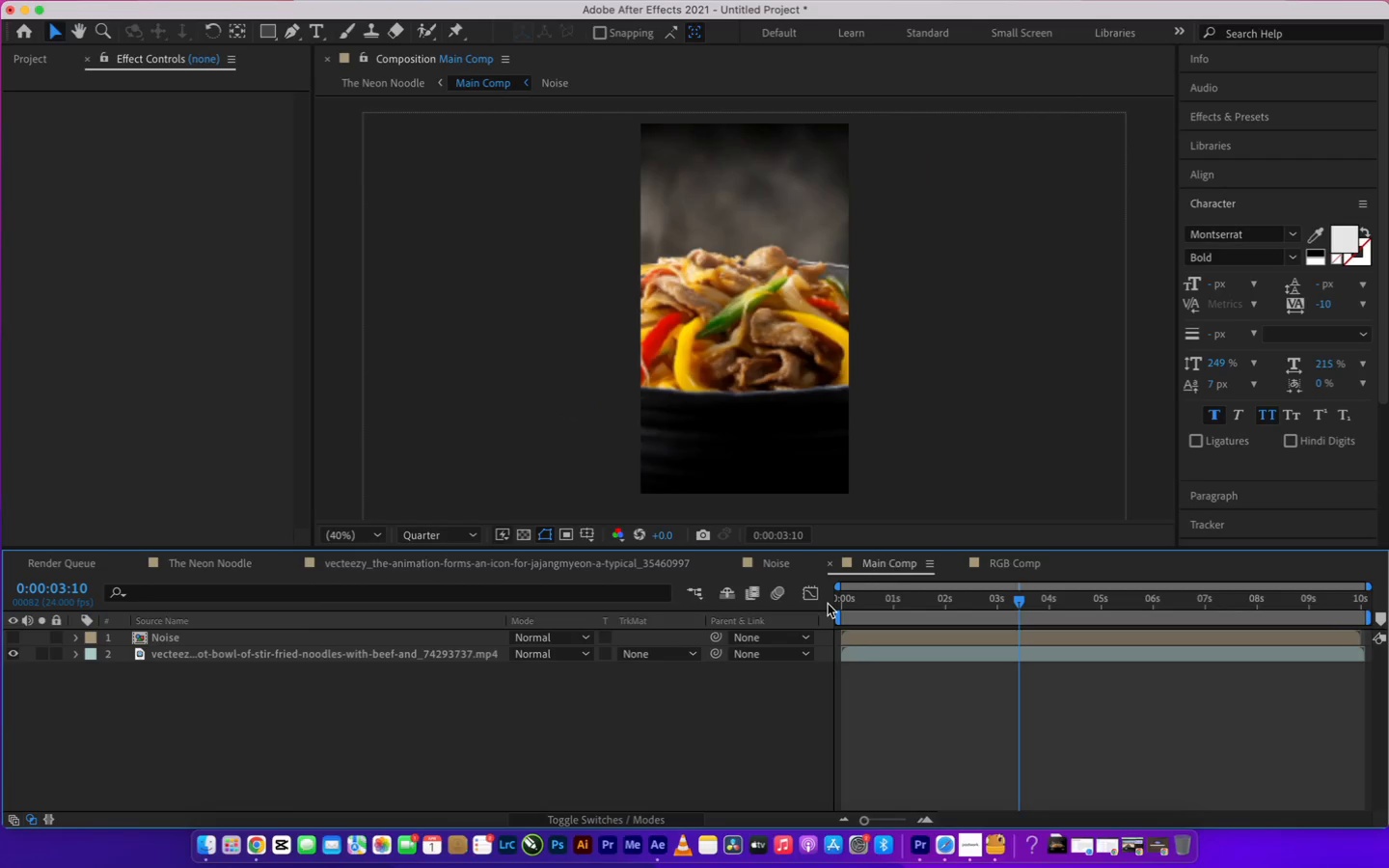 
hold_key(key=CommandLeft, duration=0.44)
 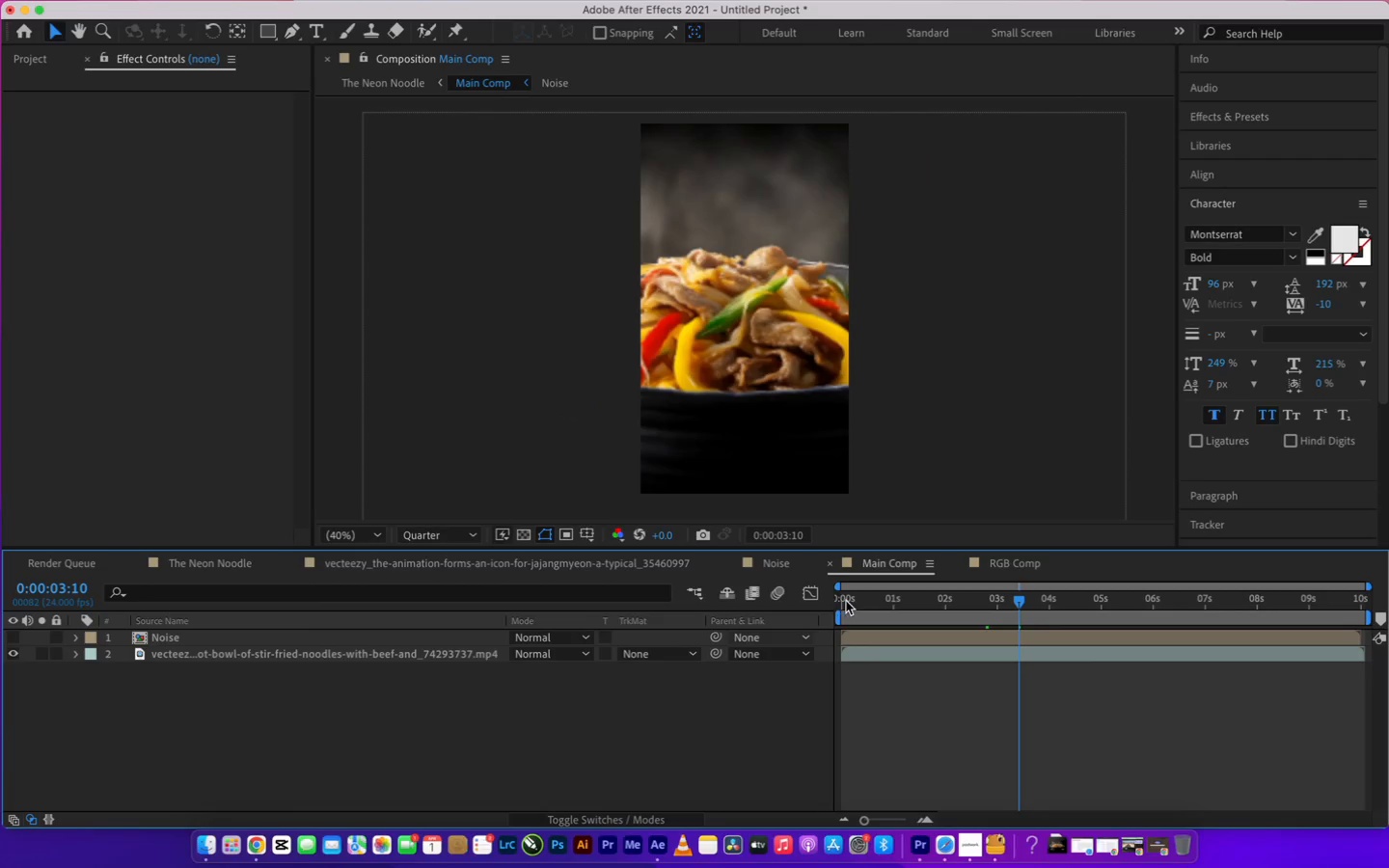 
left_click_drag(start_coordinate=[849, 600], to_coordinate=[805, 610])
 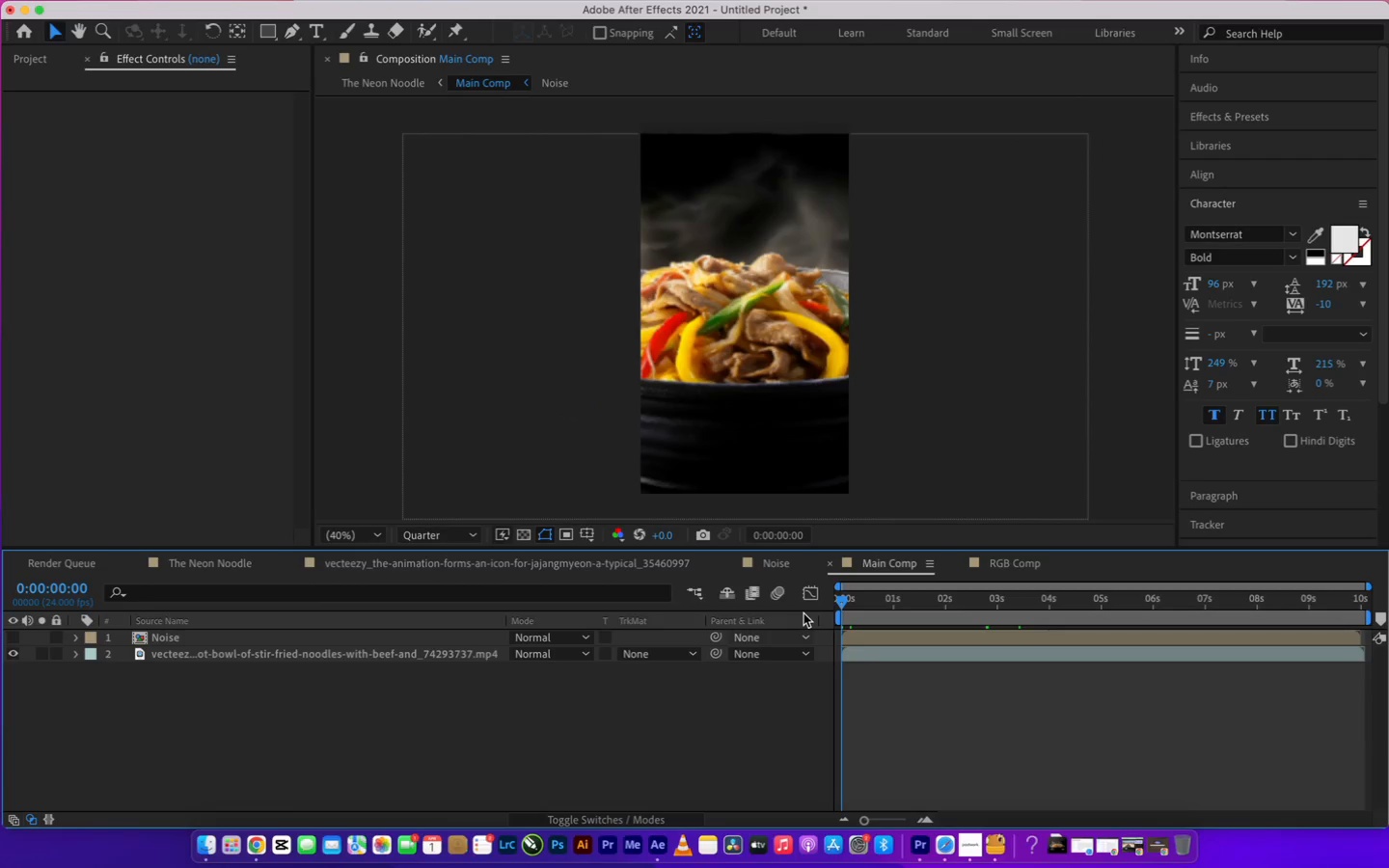 
key(Meta+V)
 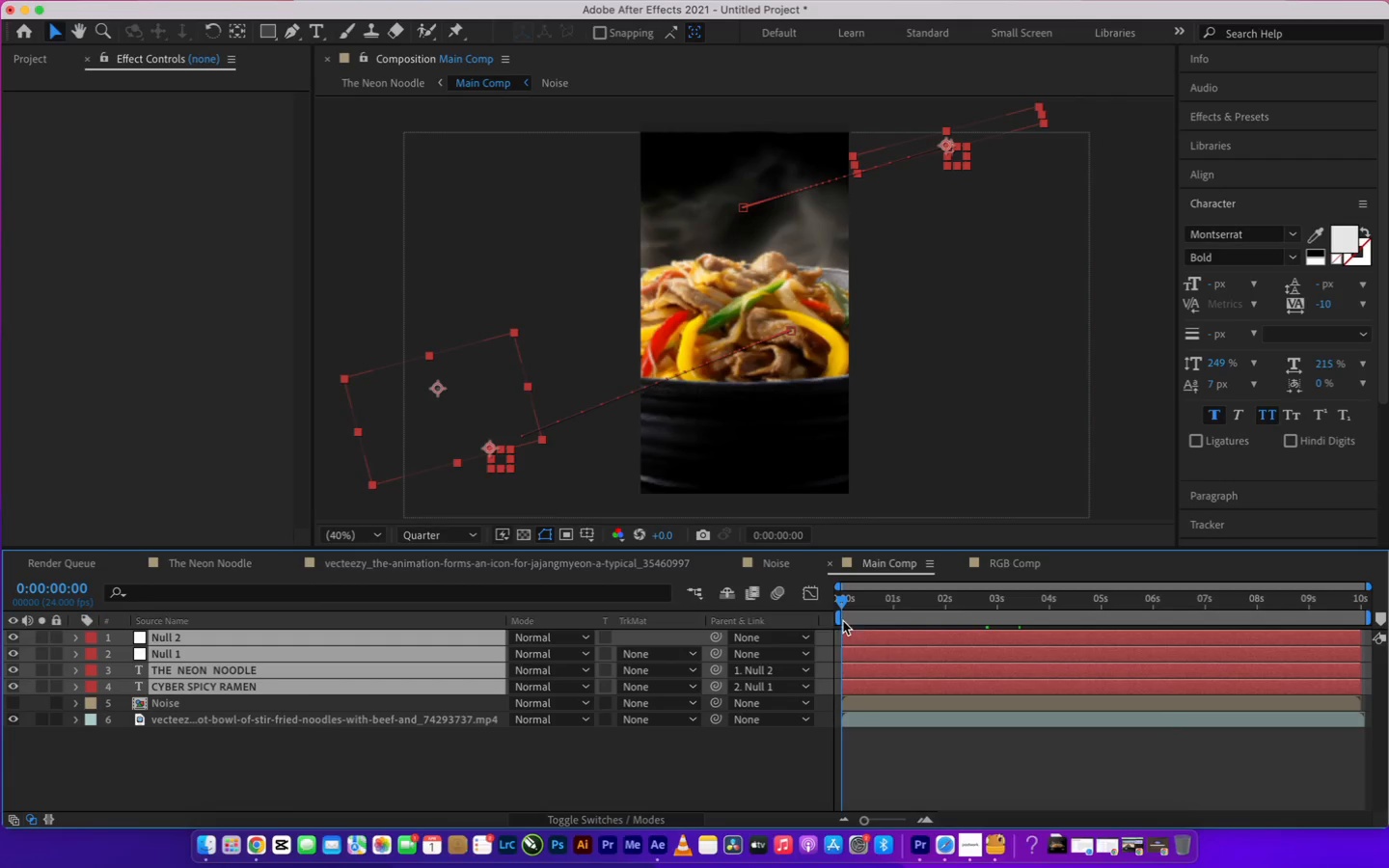 
left_click_drag(start_coordinate=[837, 601], to_coordinate=[999, 586])
 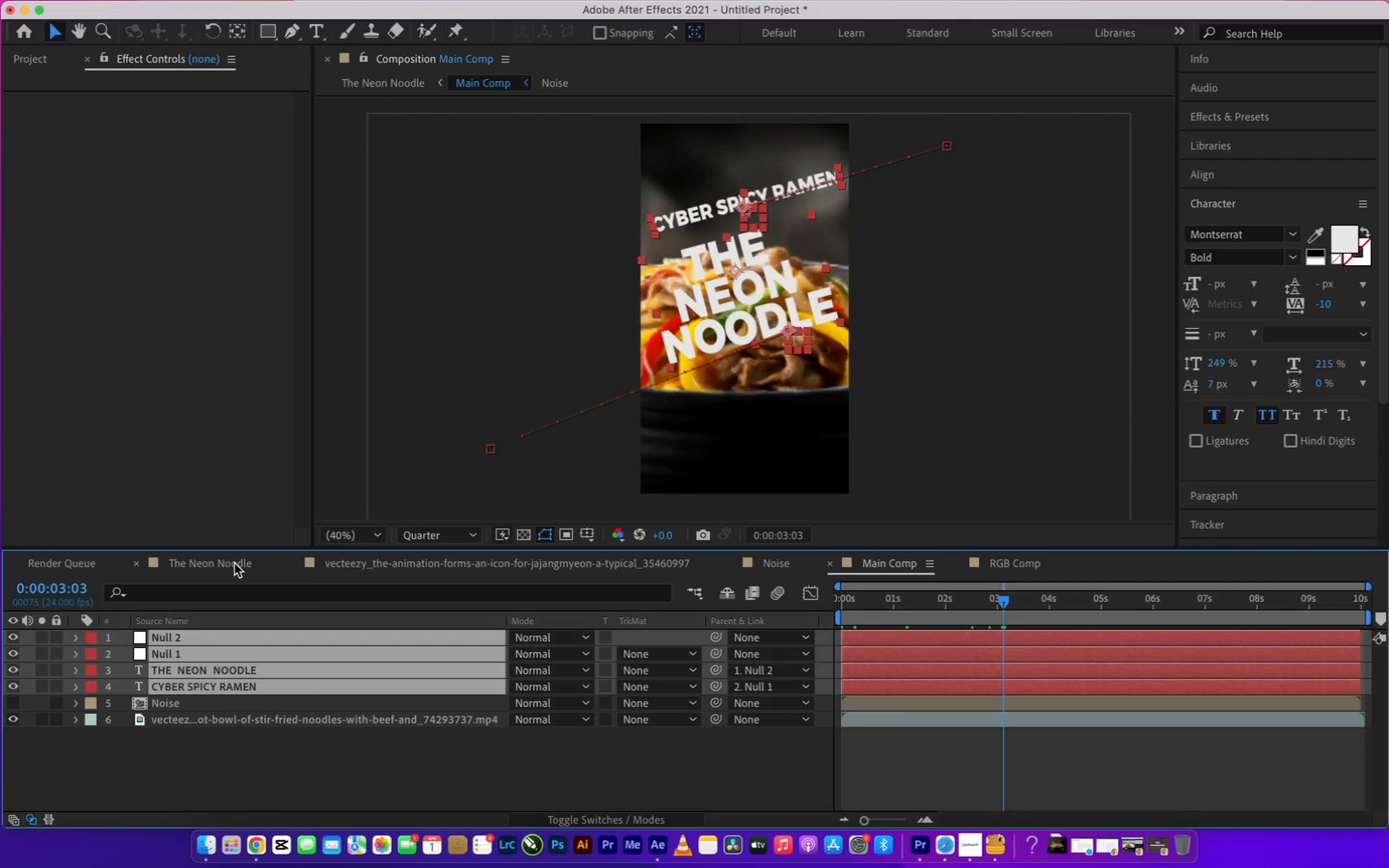 
wait(12.62)
 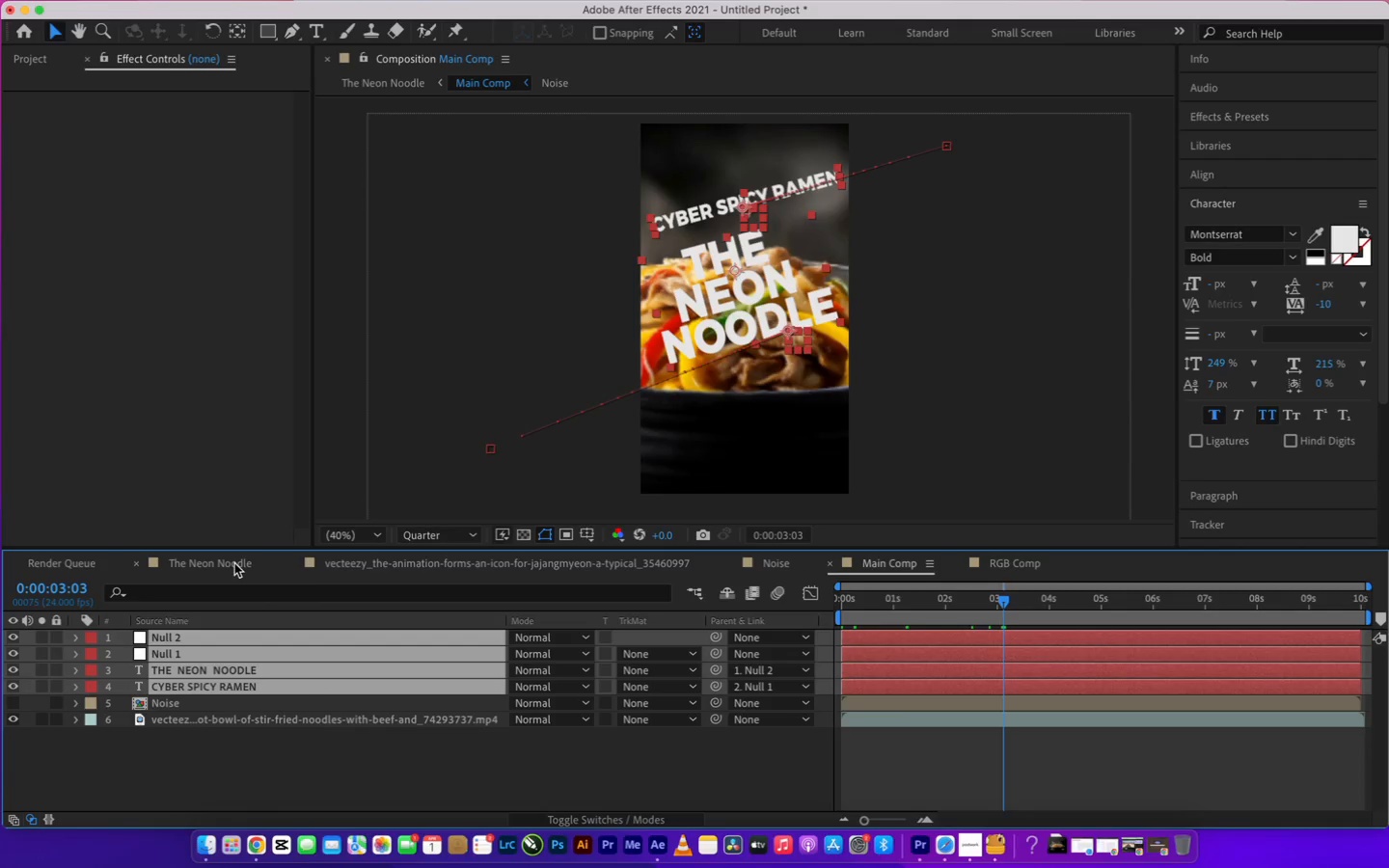 
left_click([10, 704])
 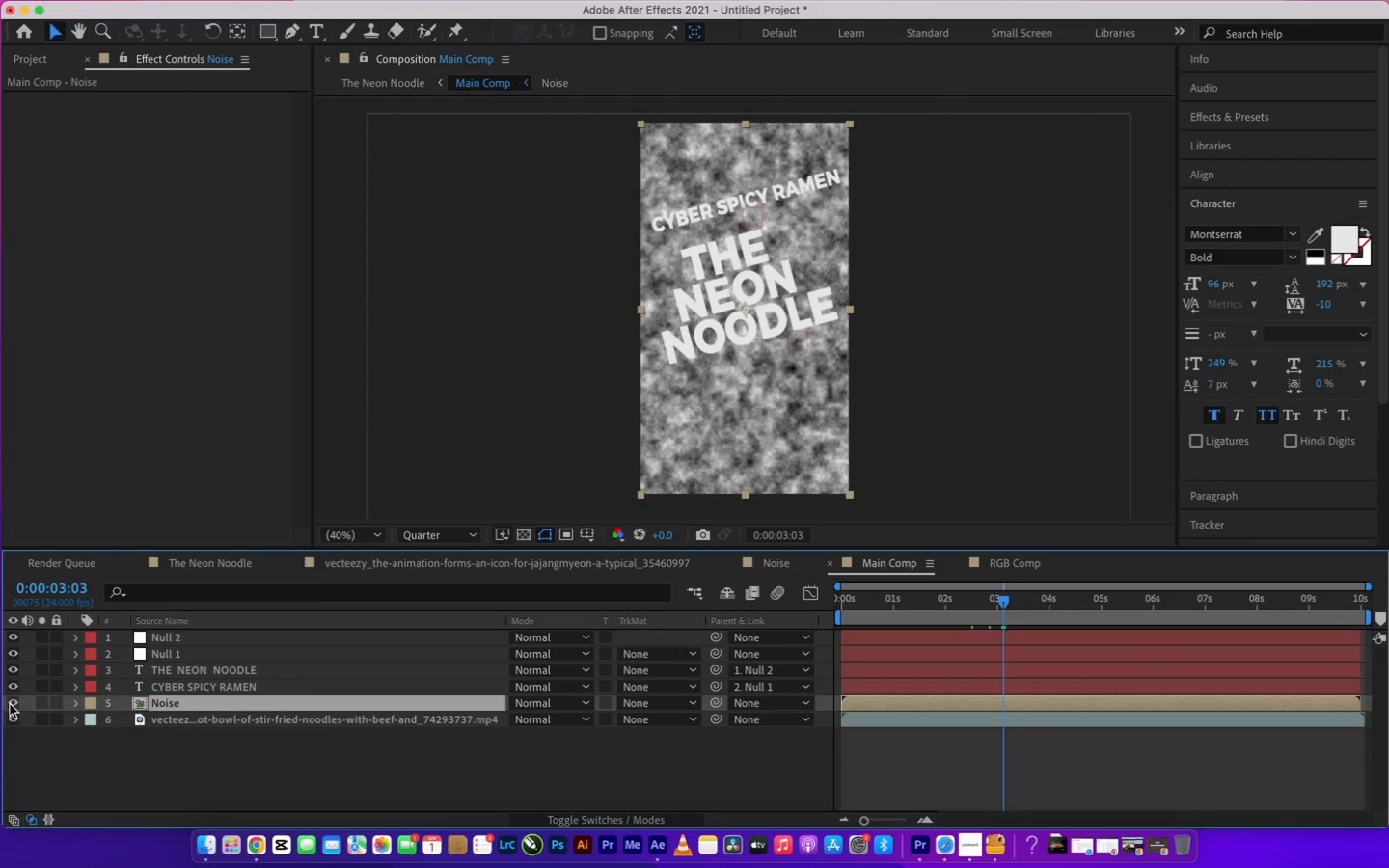 
left_click([10, 704])
 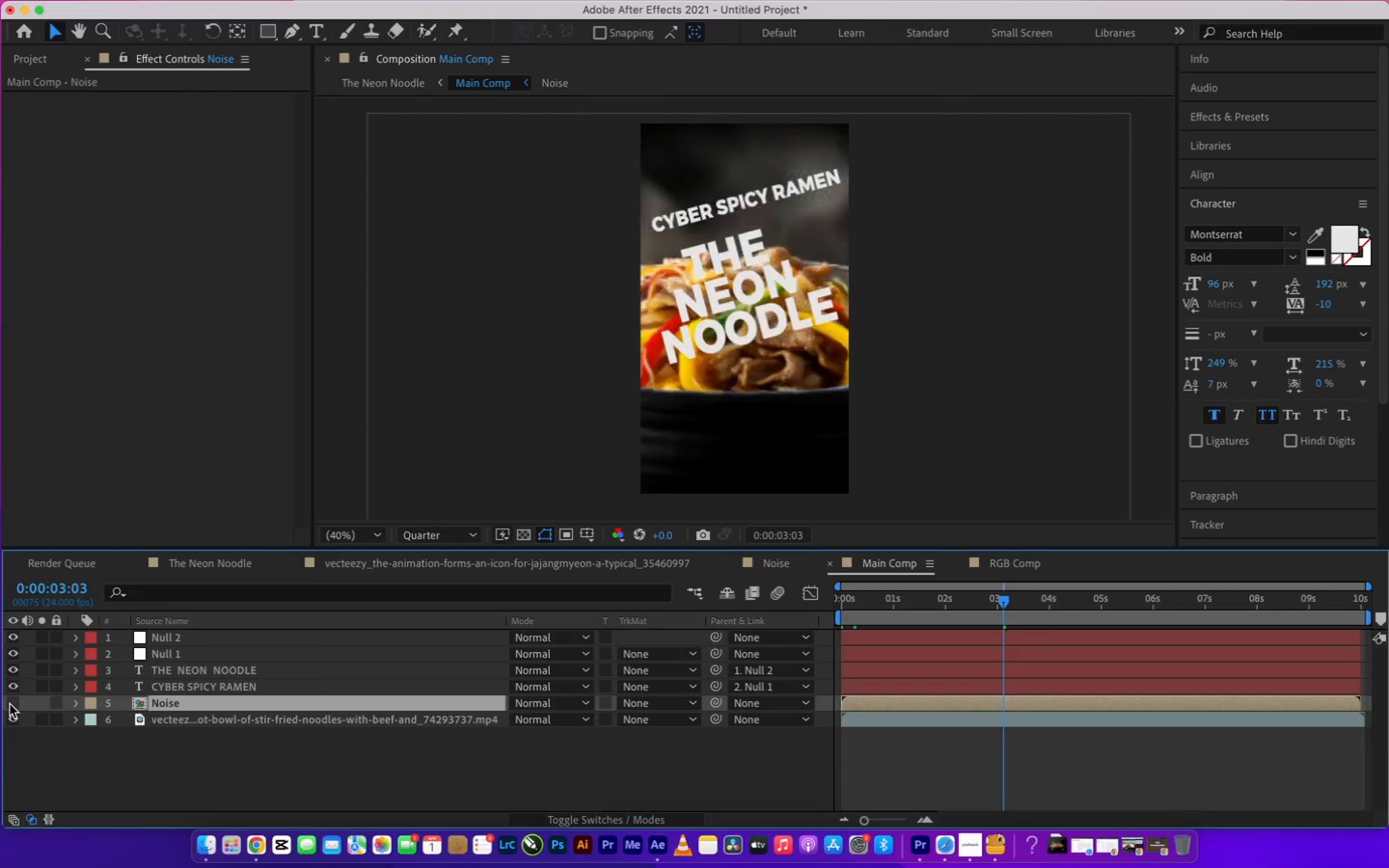 
left_click([10, 704])
 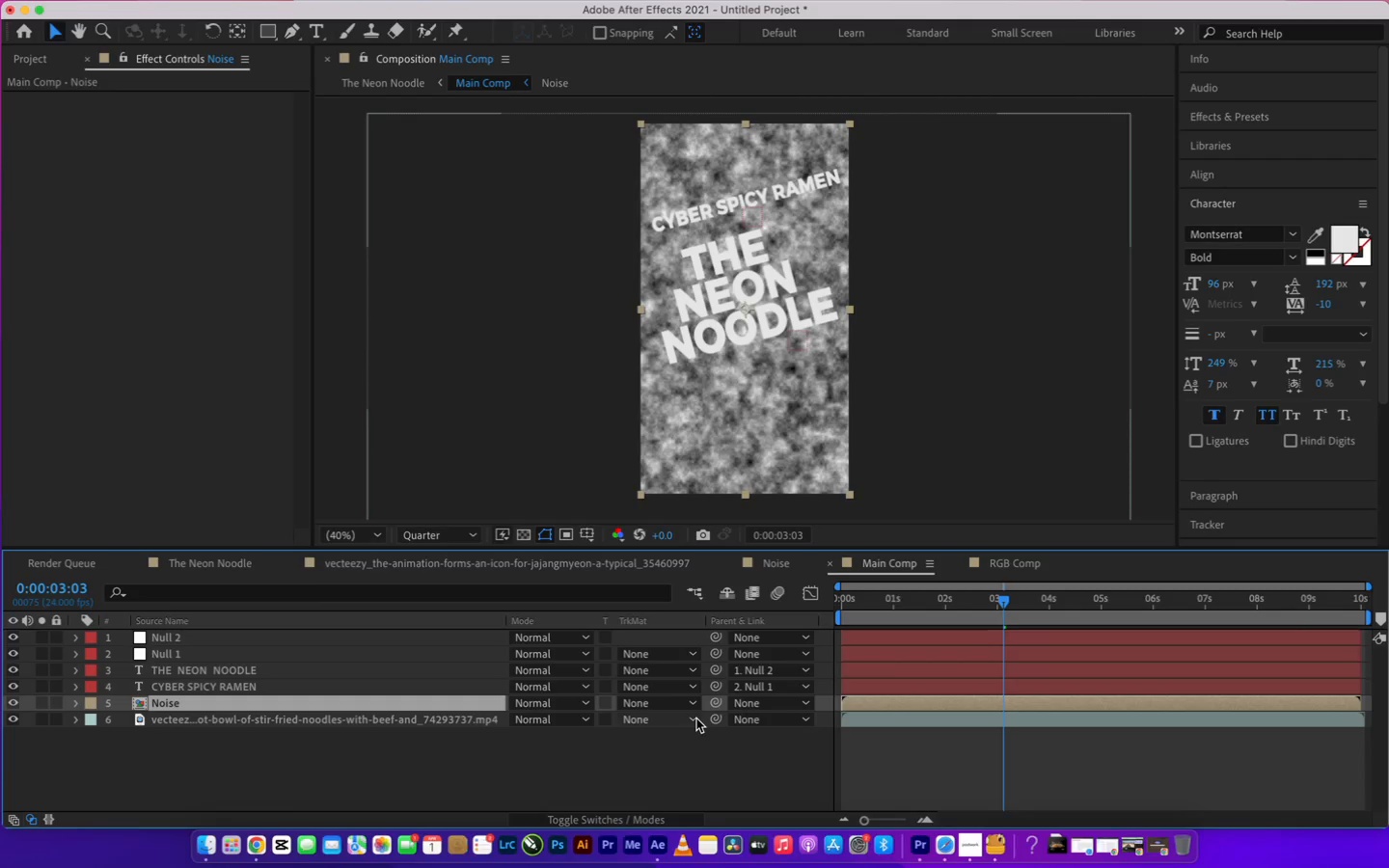 
wait(7.43)
 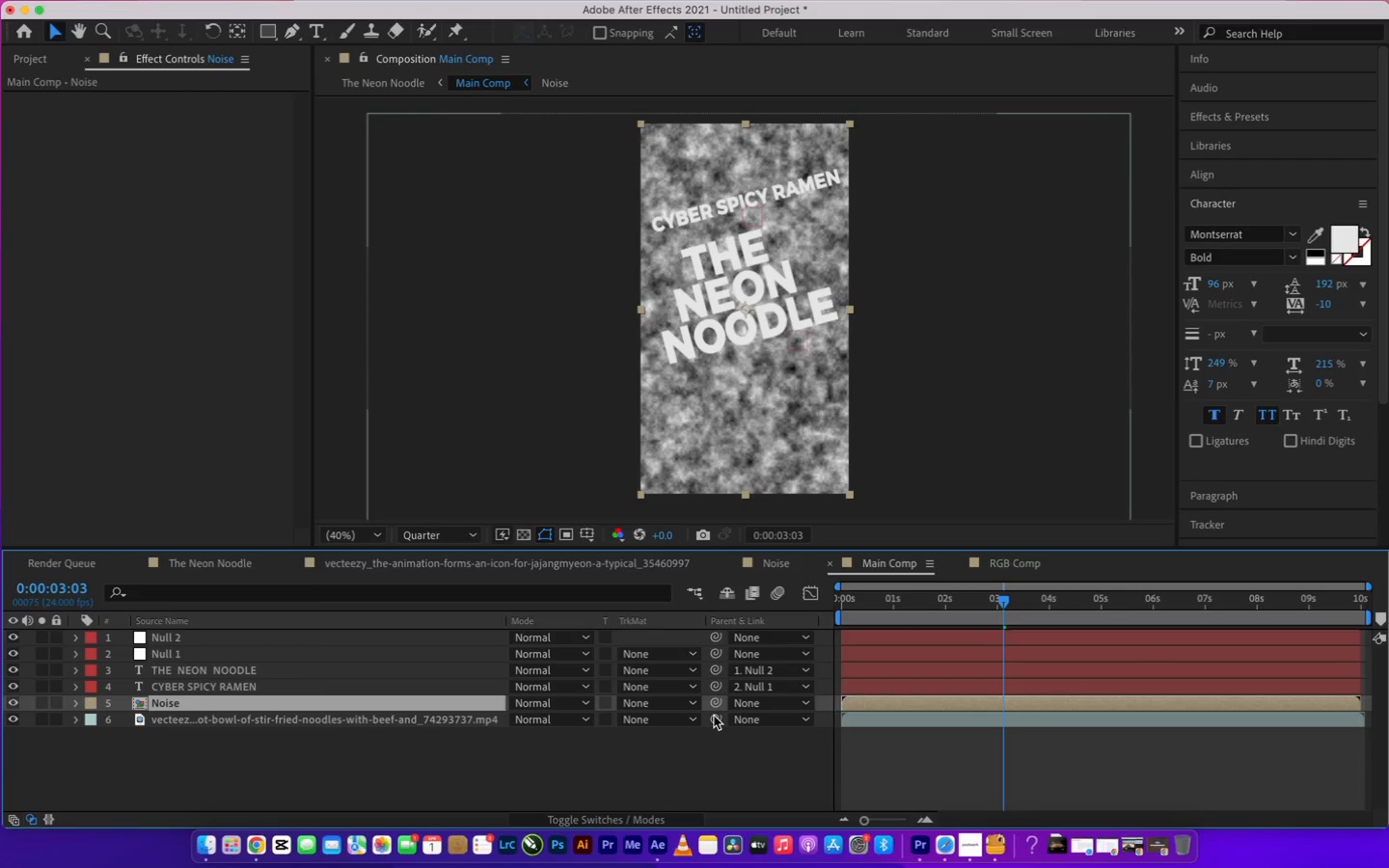 
left_click([693, 718])
 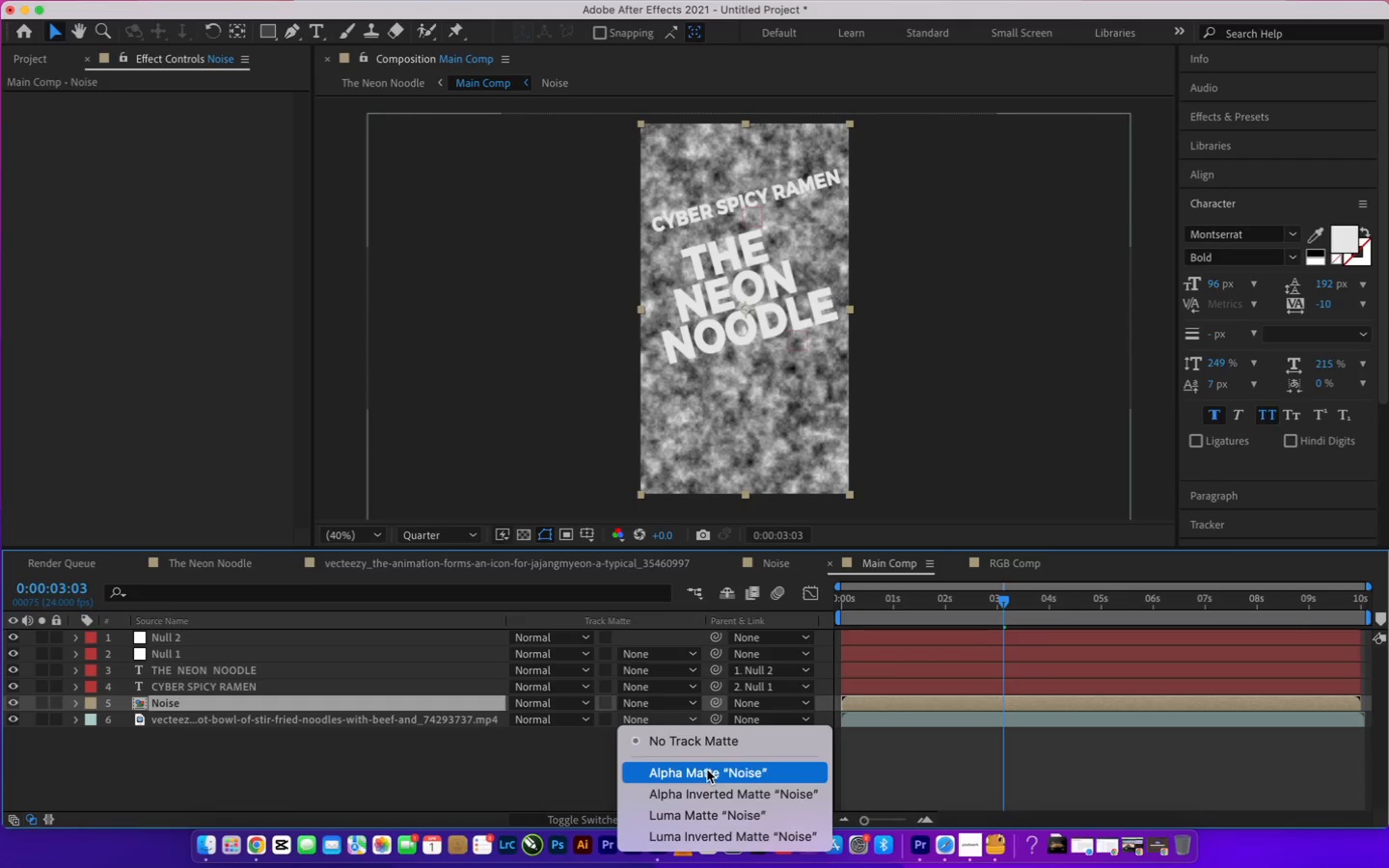 
wait(7.76)
 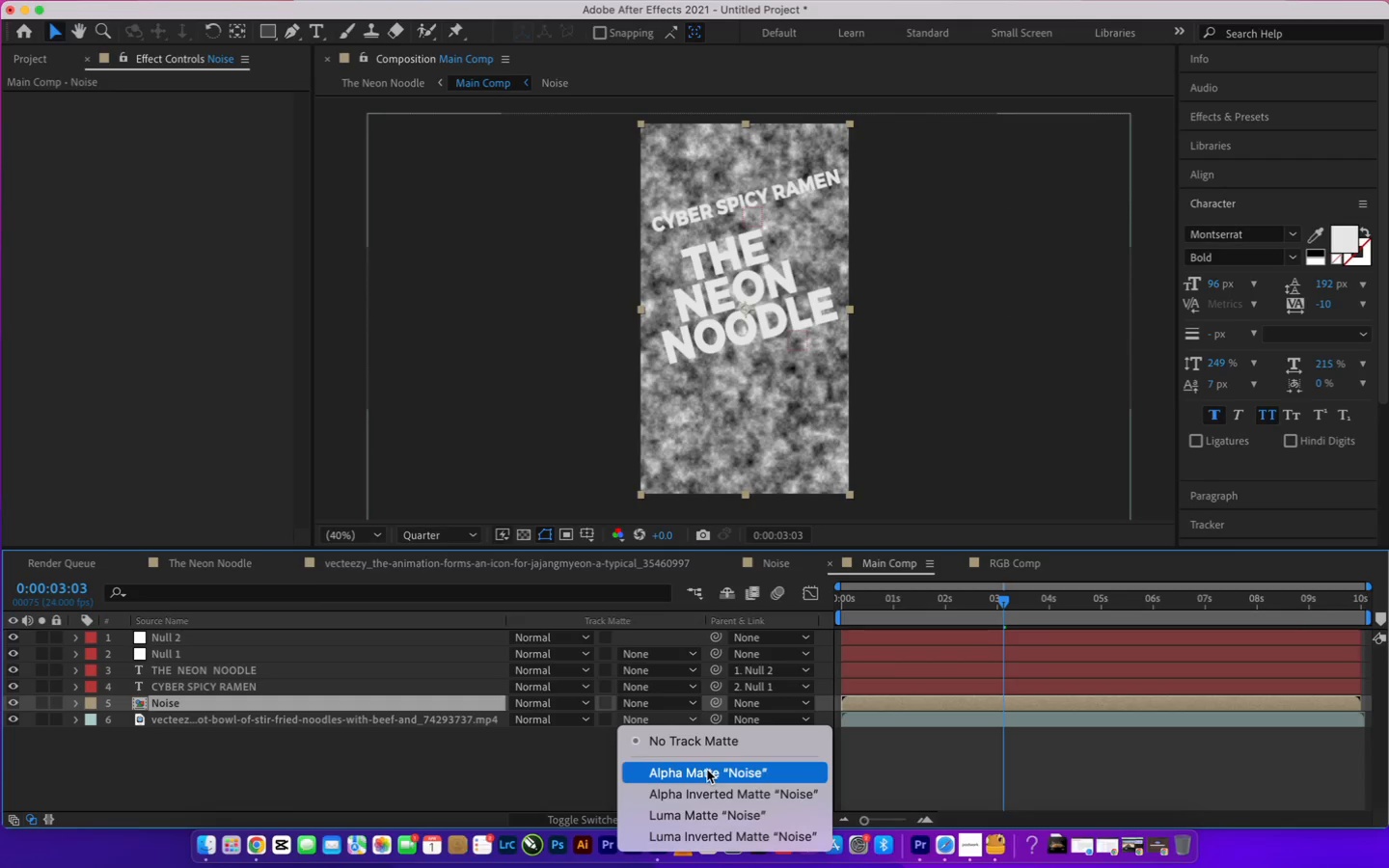 
left_click([400, 763])
 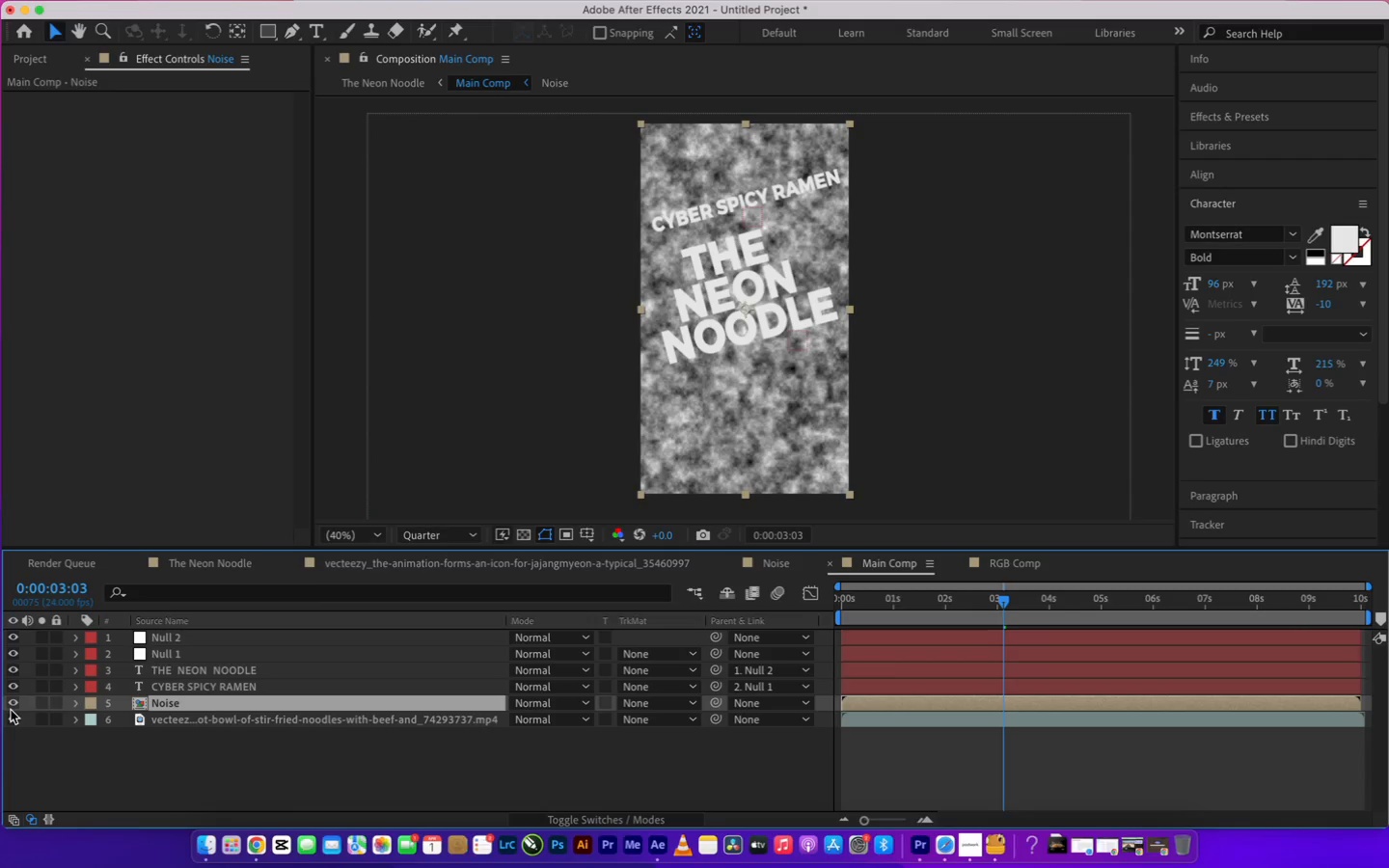 
left_click([13, 705])
 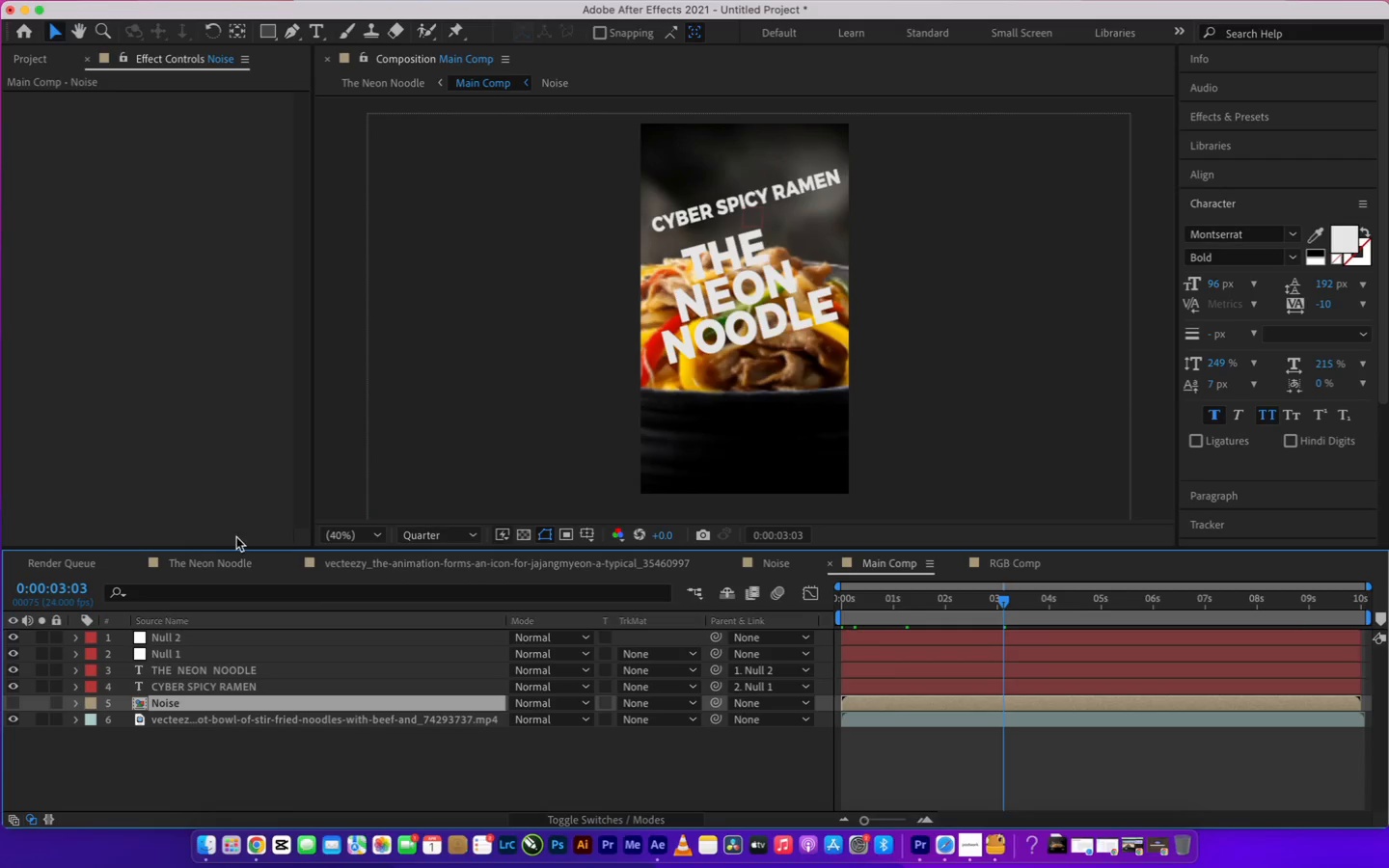 
left_click([202, 565])
 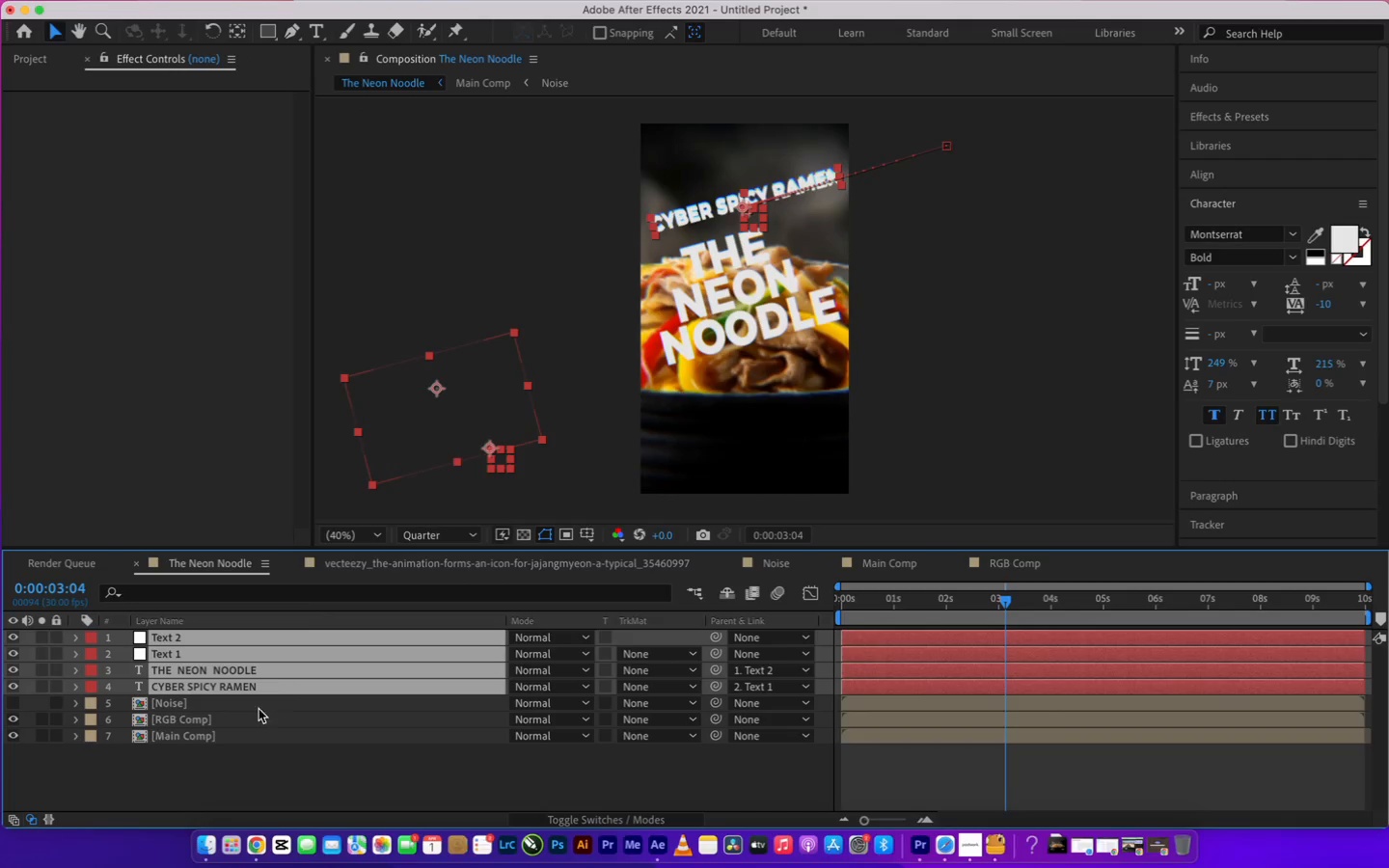 
left_click([220, 768])
 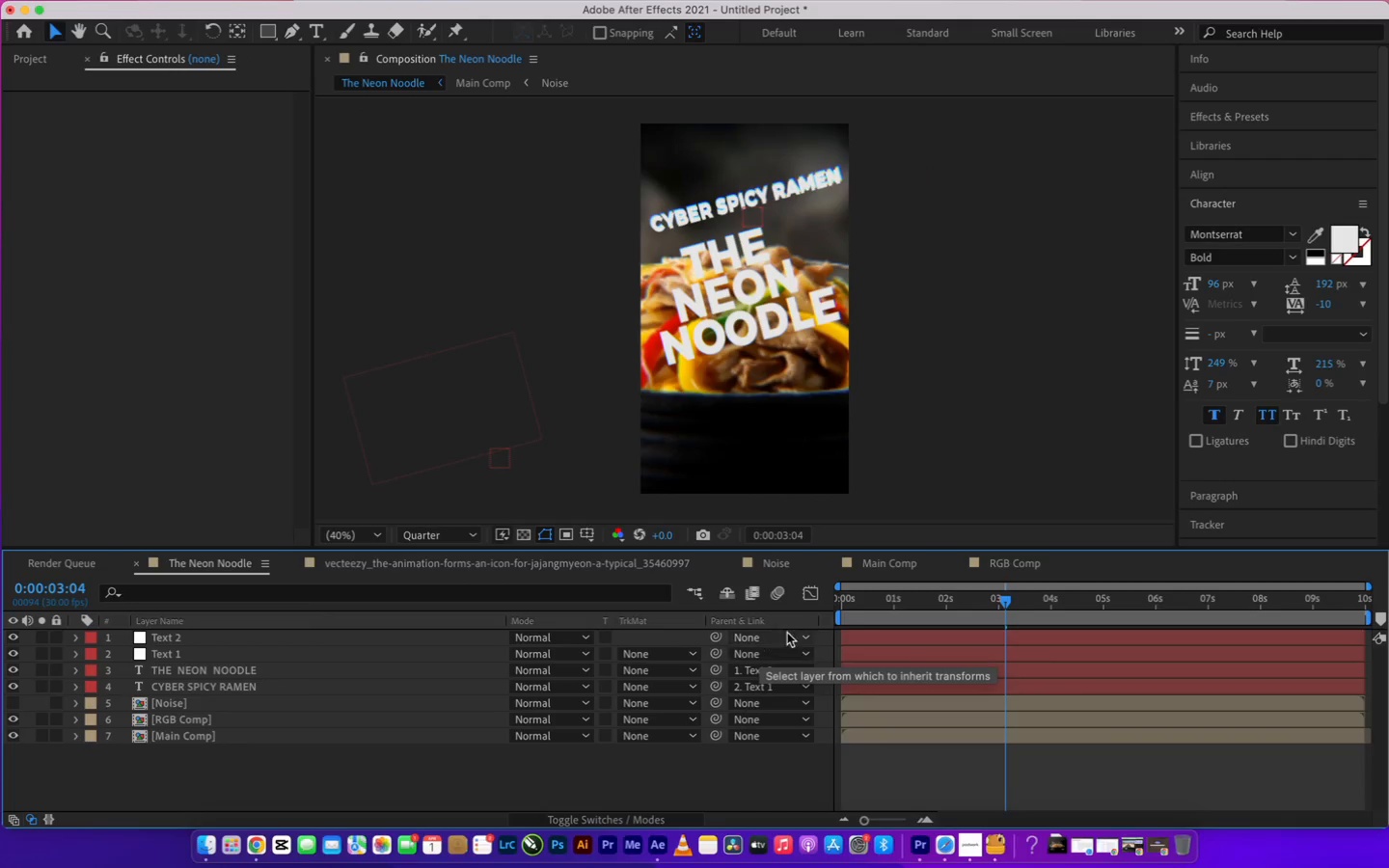 
left_click_drag(start_coordinate=[849, 602], to_coordinate=[1191, 596])
 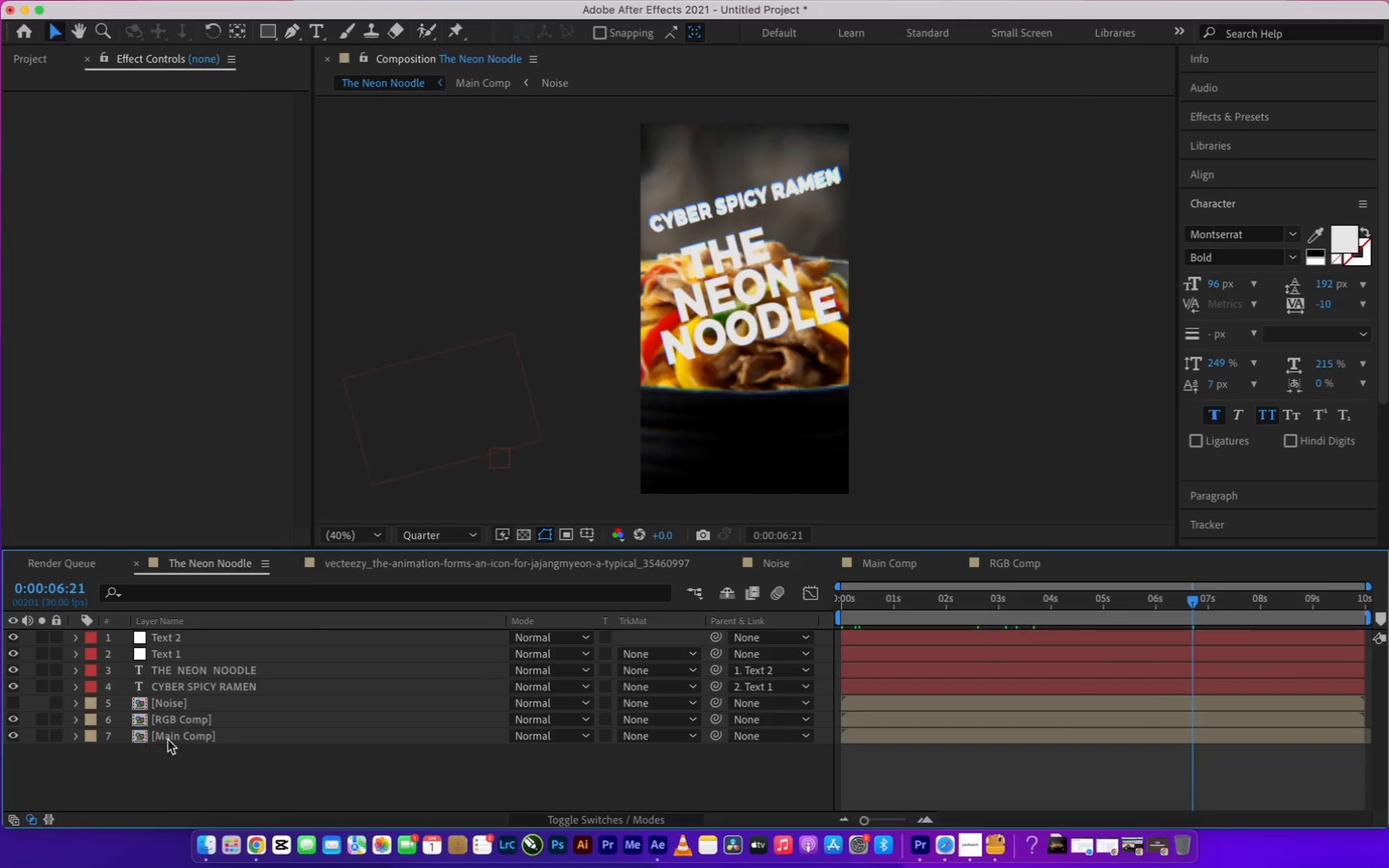 
left_click([175, 738])
 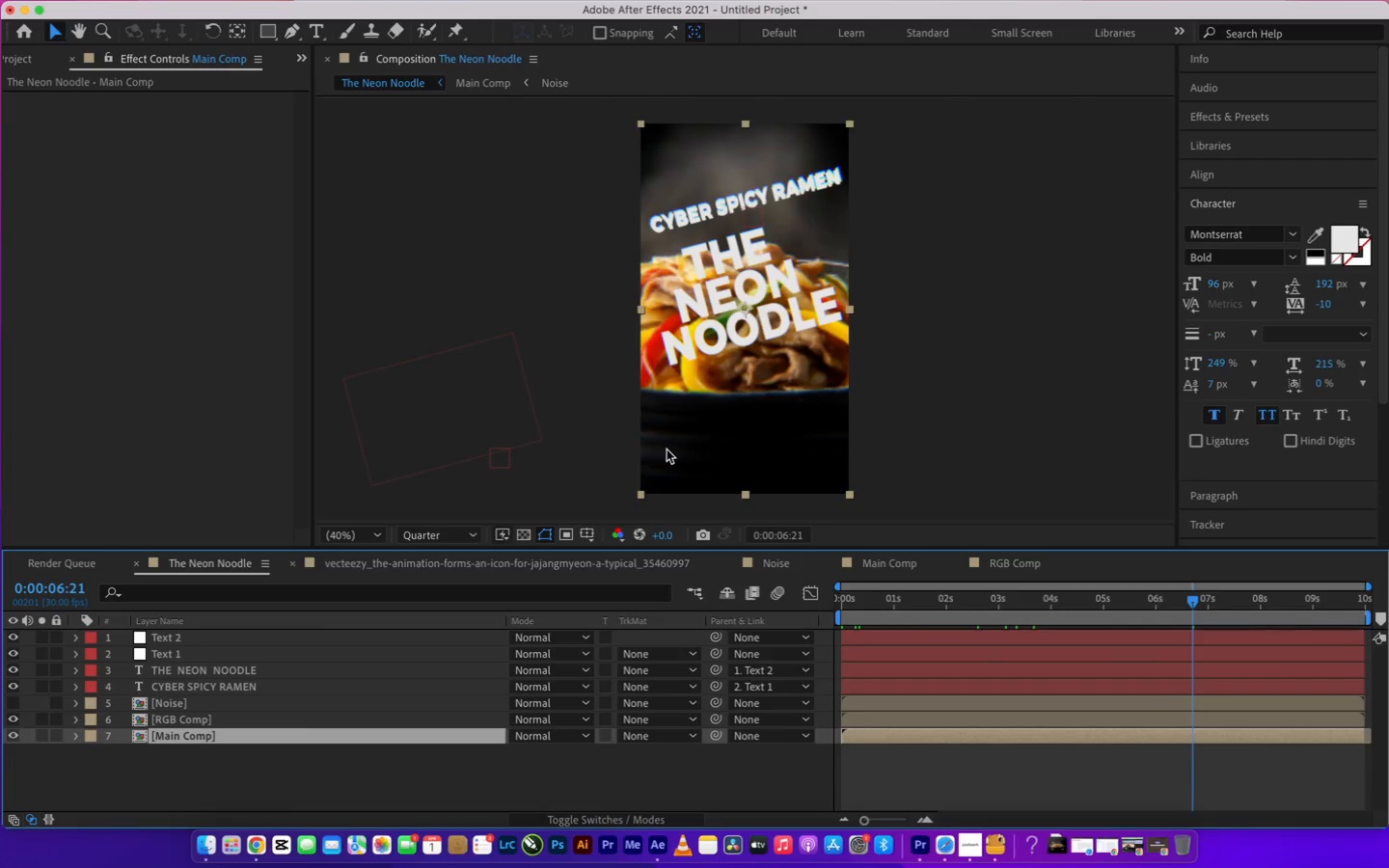 
left_click_drag(start_coordinate=[744, 445], to_coordinate=[744, 470])
 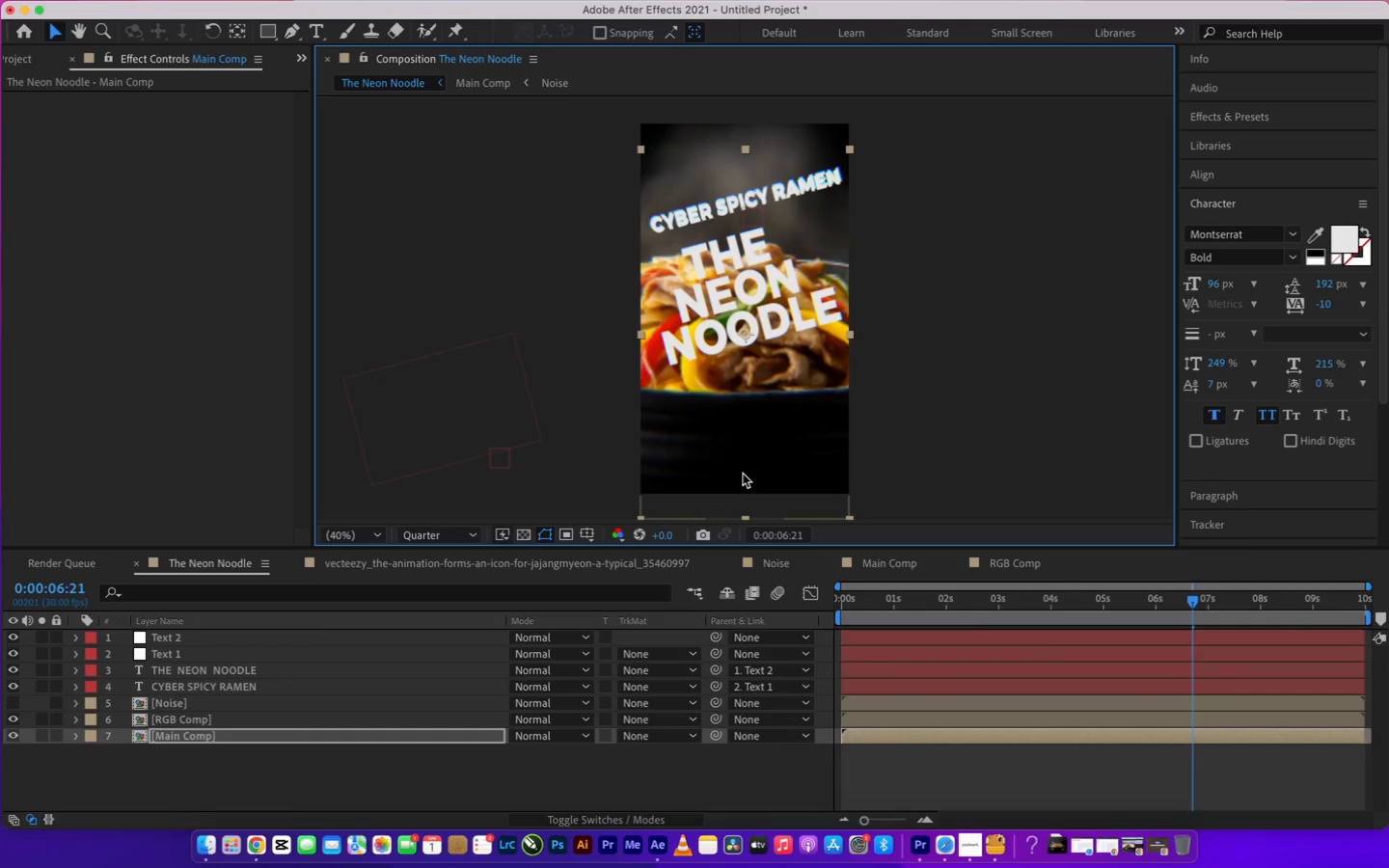 
hold_key(key=ShiftLeft, duration=2.61)
 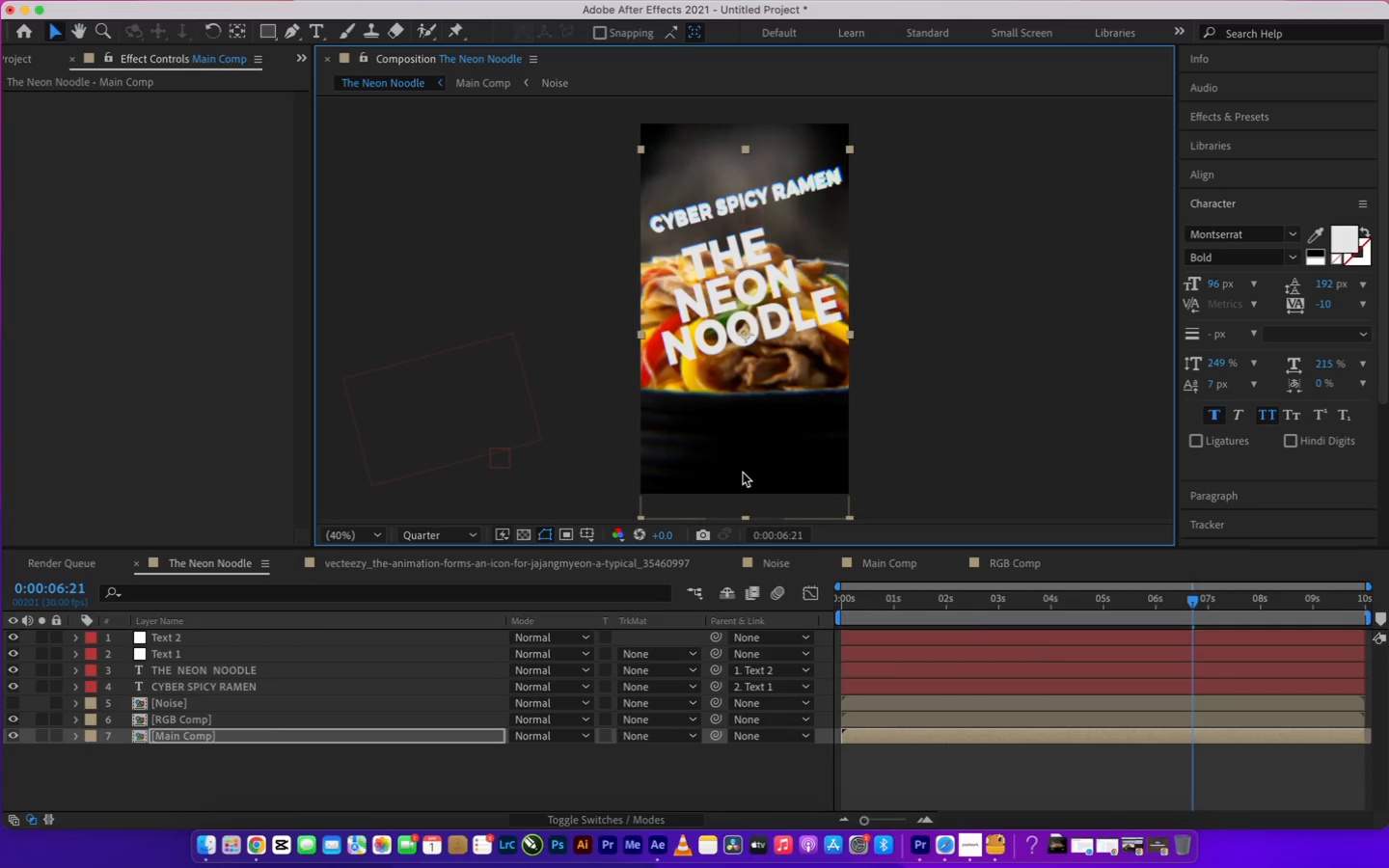 
left_click_drag(start_coordinate=[744, 464], to_coordinate=[743, 469])
 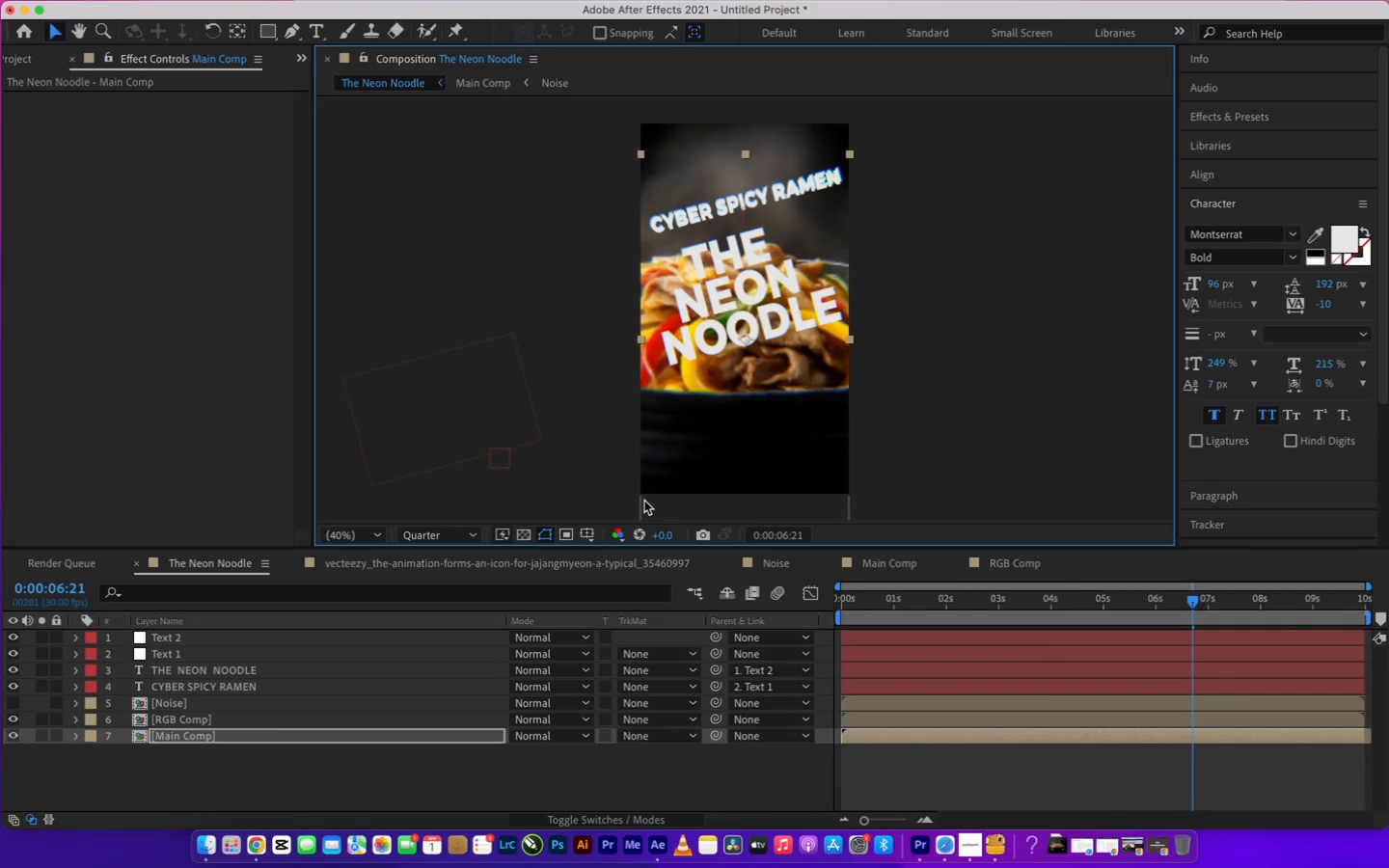 
hold_key(key=ShiftLeft, duration=1.43)
 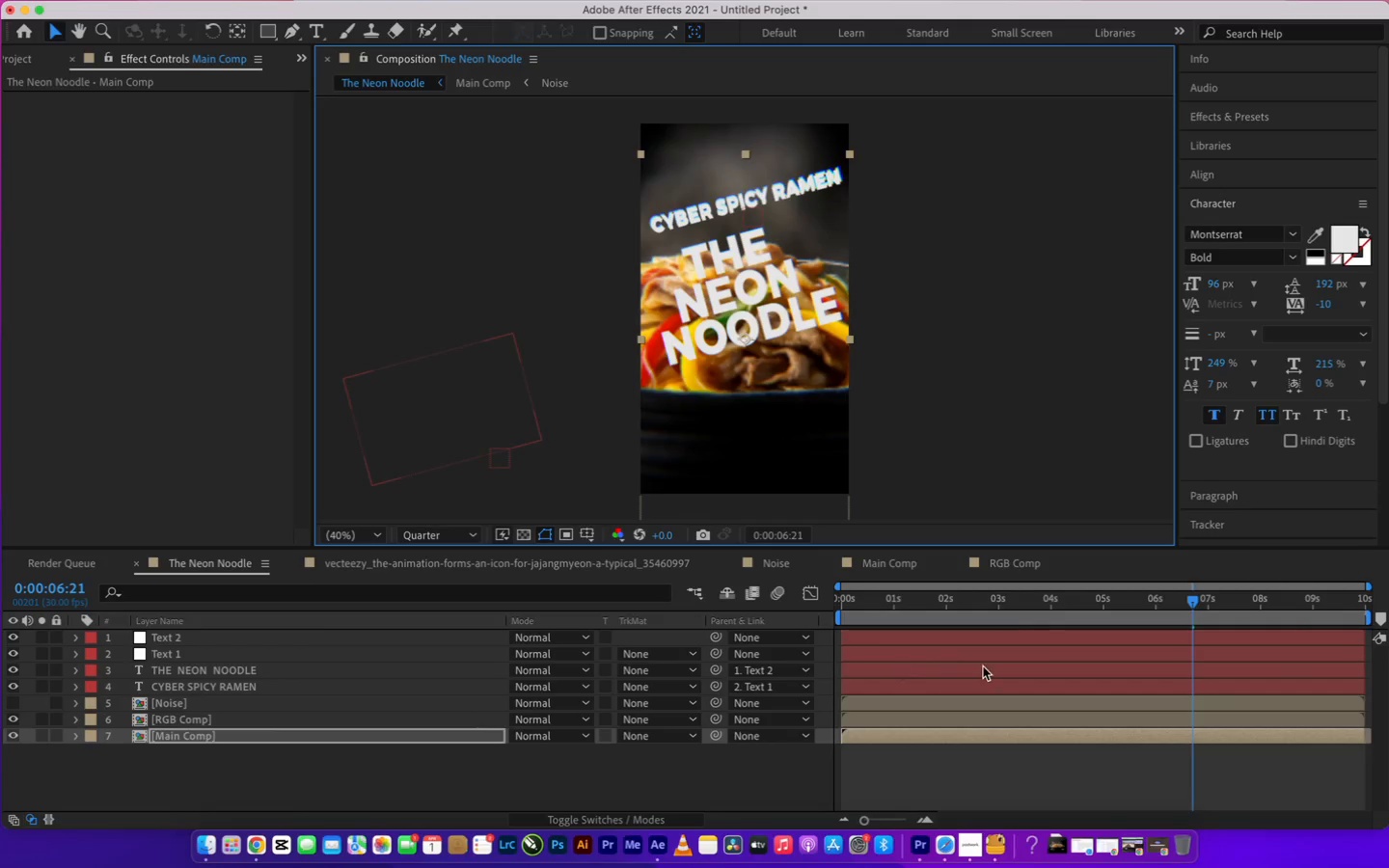 
key(Meta+Z)
 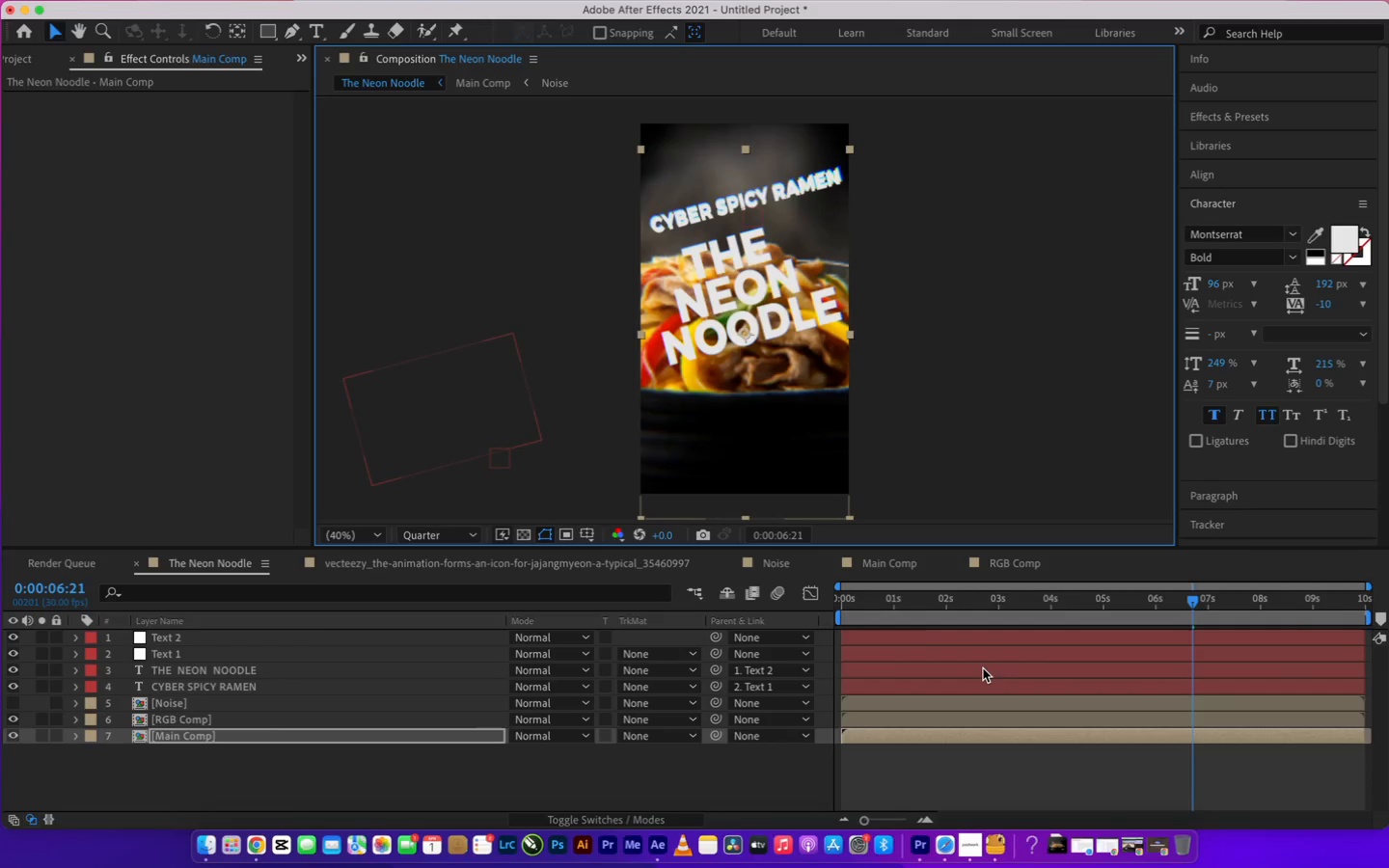 
key(Meta+Z)
 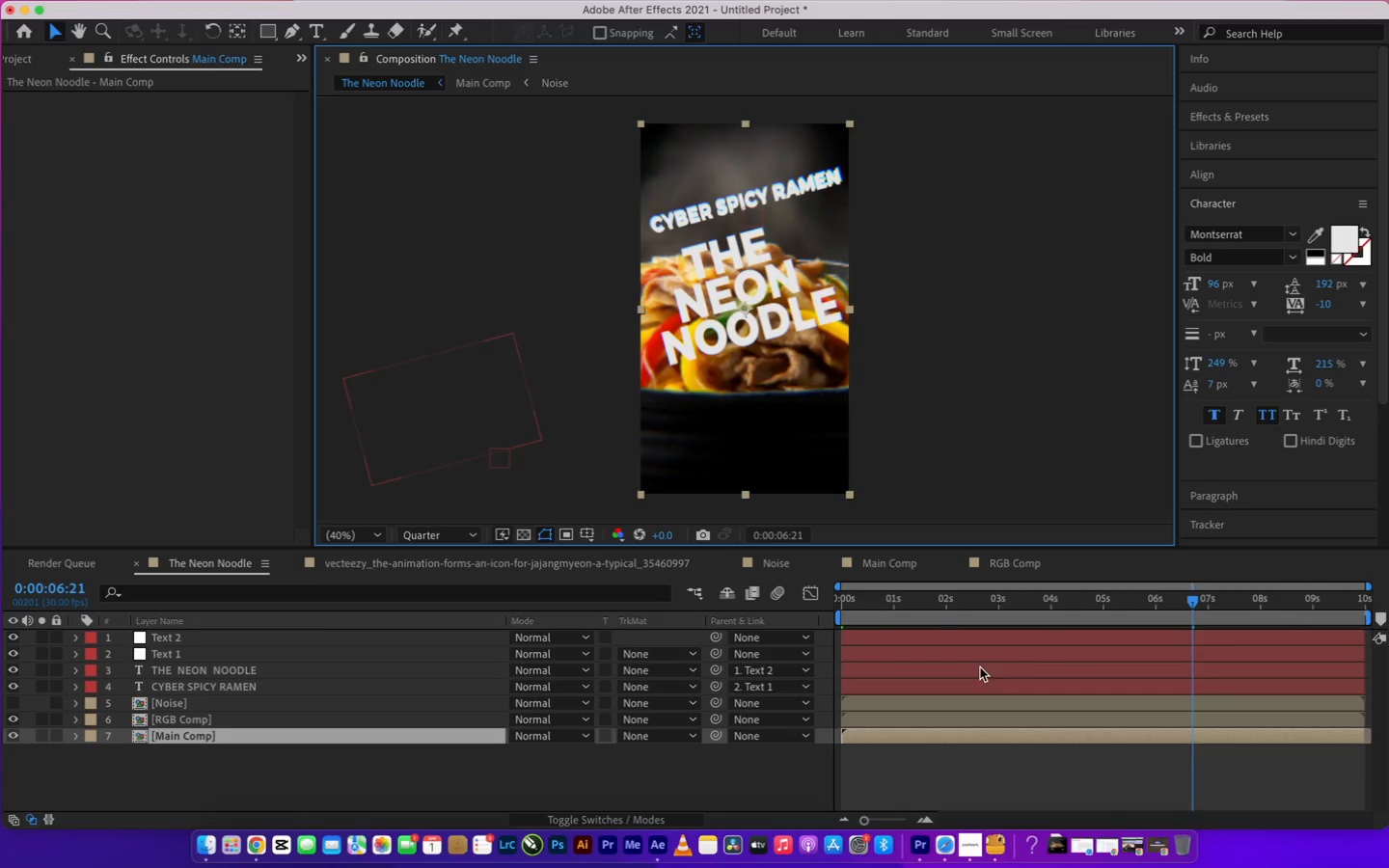 
left_click_drag(start_coordinate=[893, 604], to_coordinate=[1176, 610])
 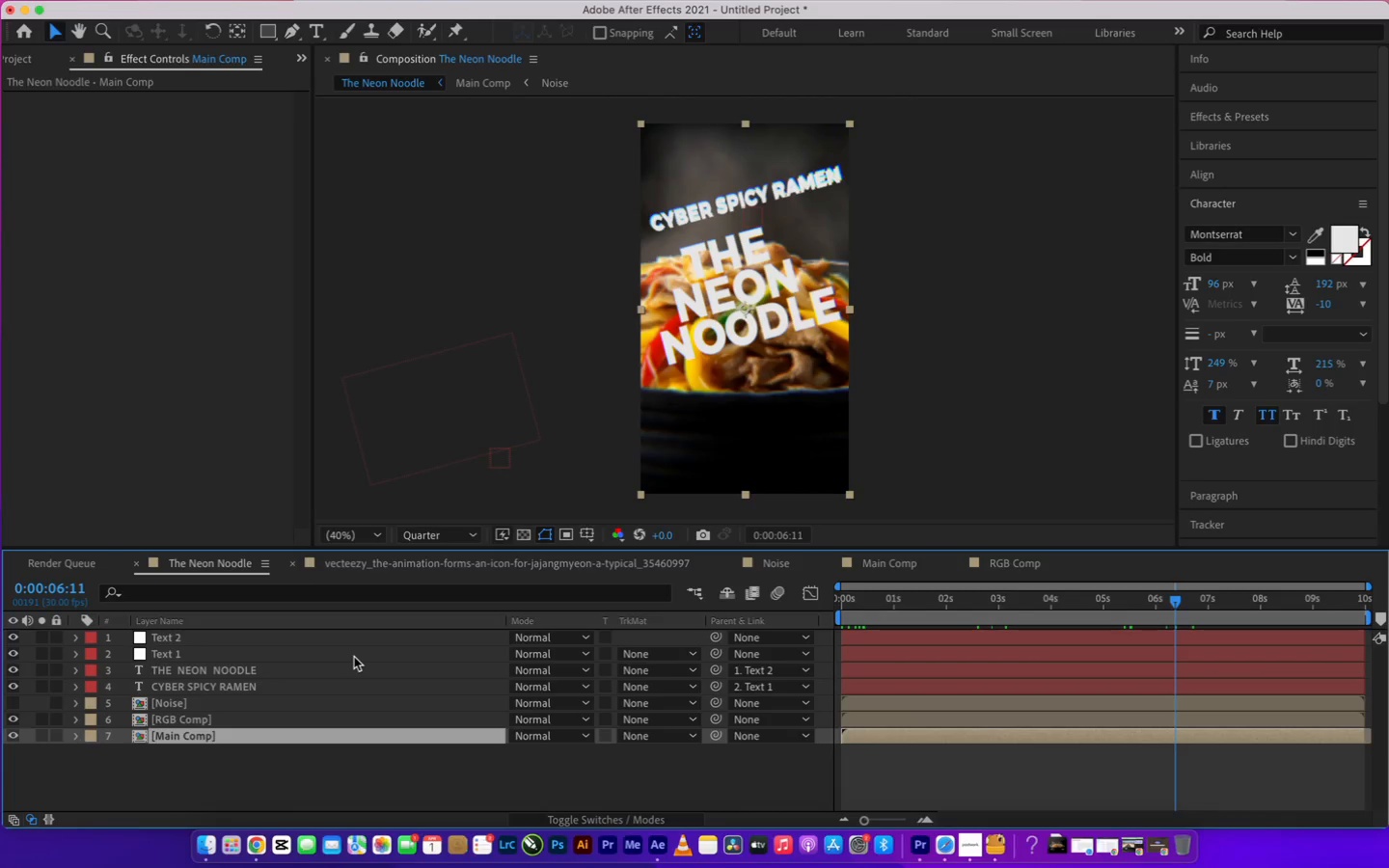 
wait(5.07)
 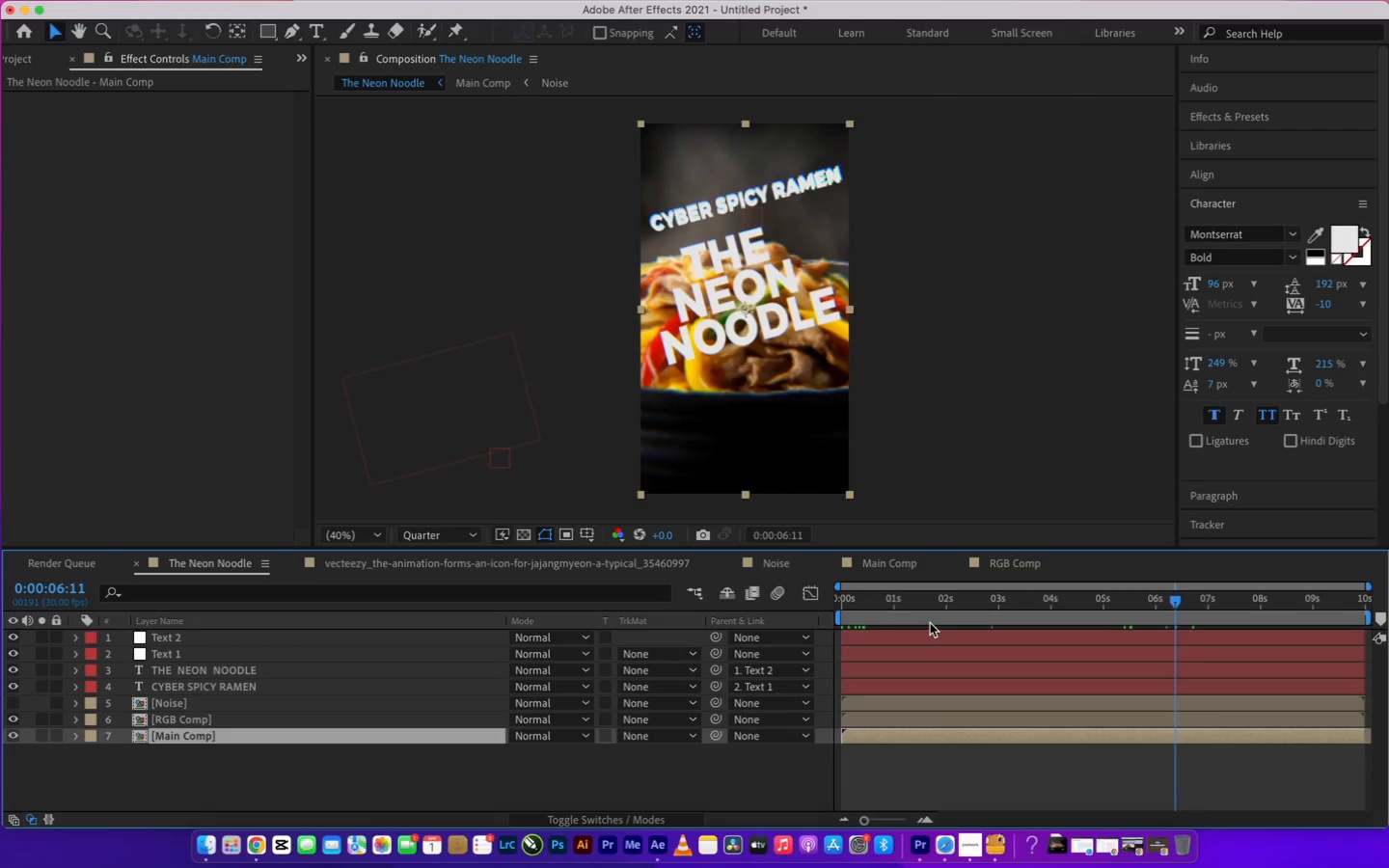 
left_click_drag(start_coordinate=[1229, 606], to_coordinate=[1272, 605])
 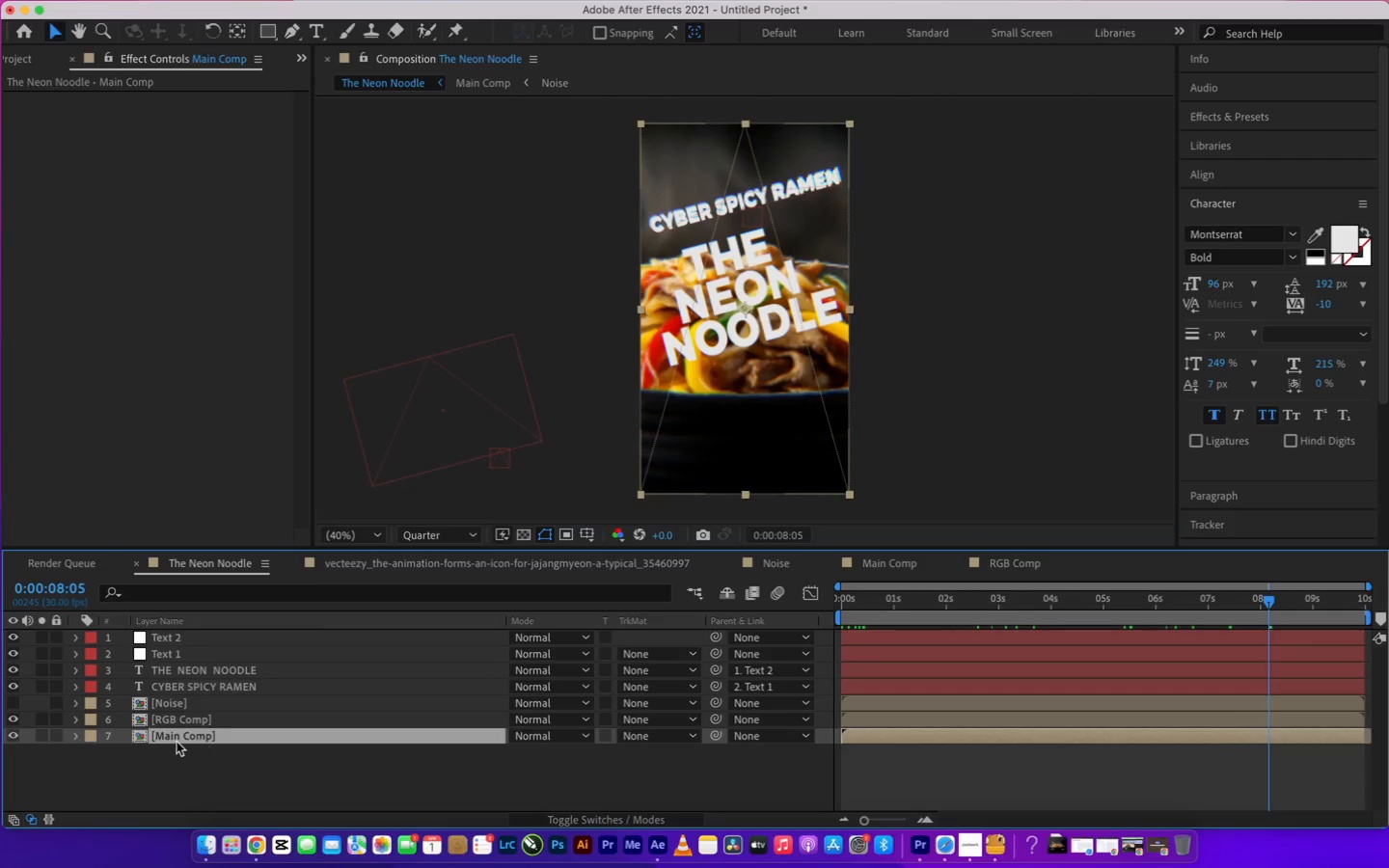 
double_click([177, 742])
 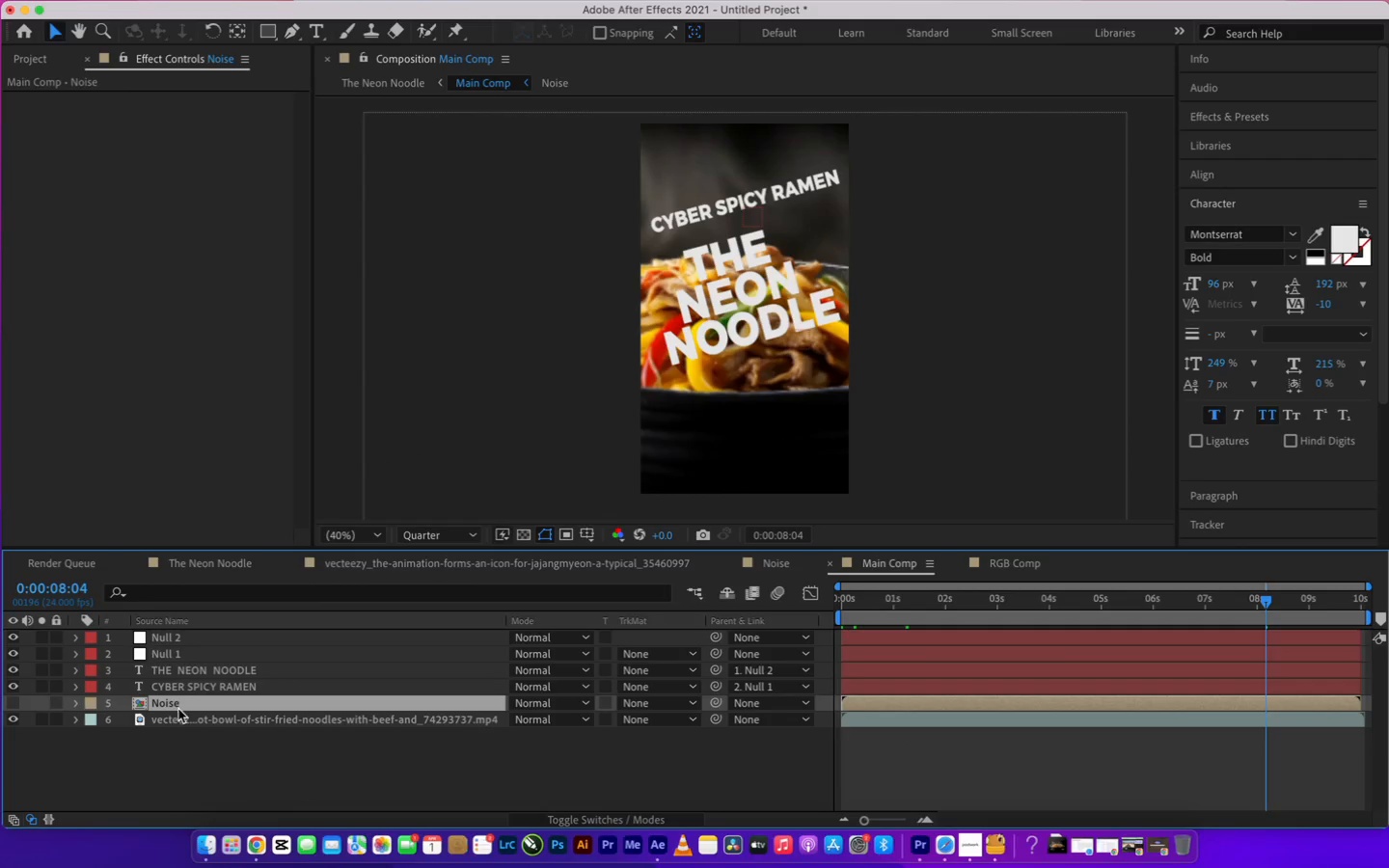 
left_click([176, 716])
 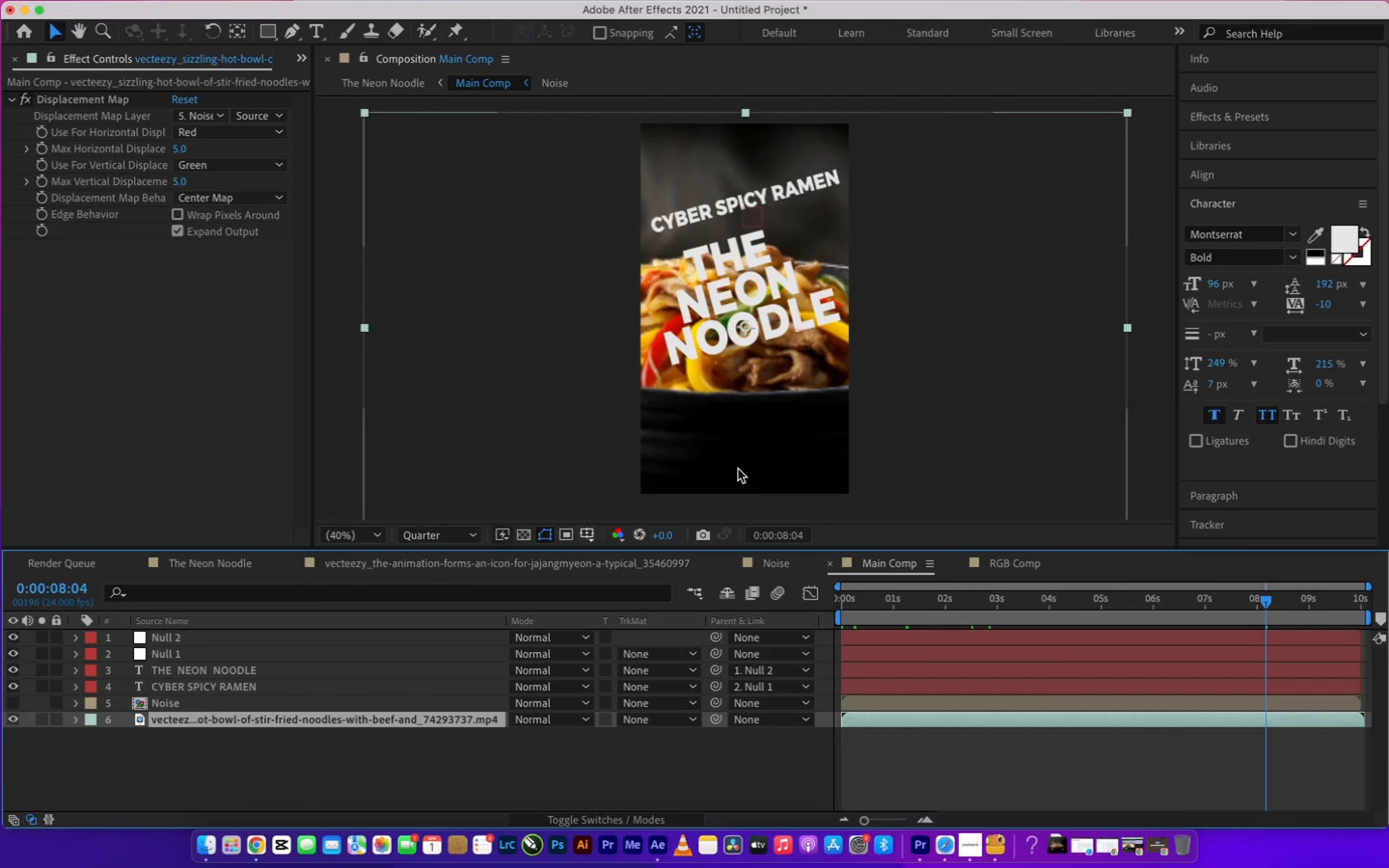 
left_click_drag(start_coordinate=[744, 471], to_coordinate=[738, 511])
 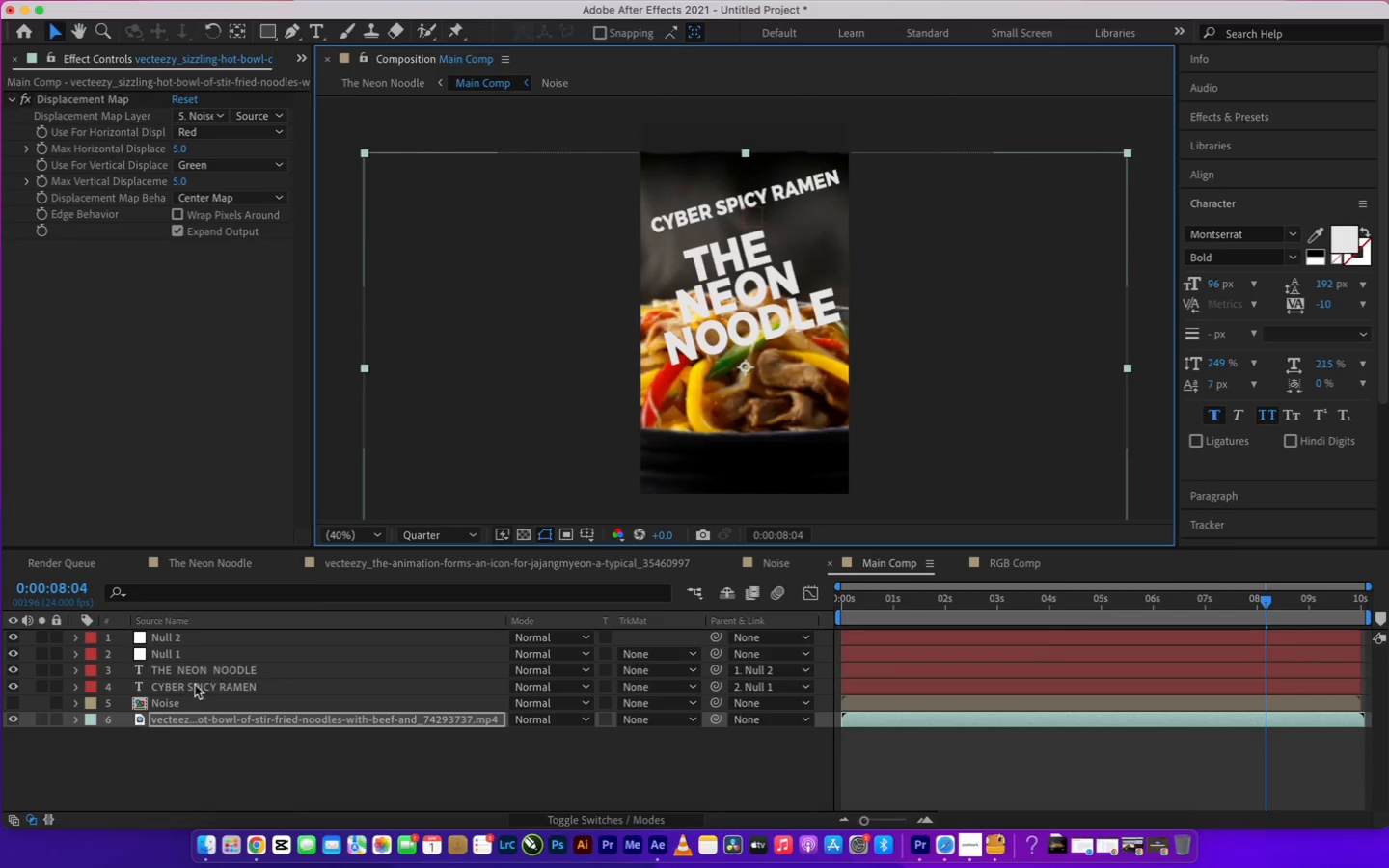 
hold_key(key=ShiftLeft, duration=3.96)
 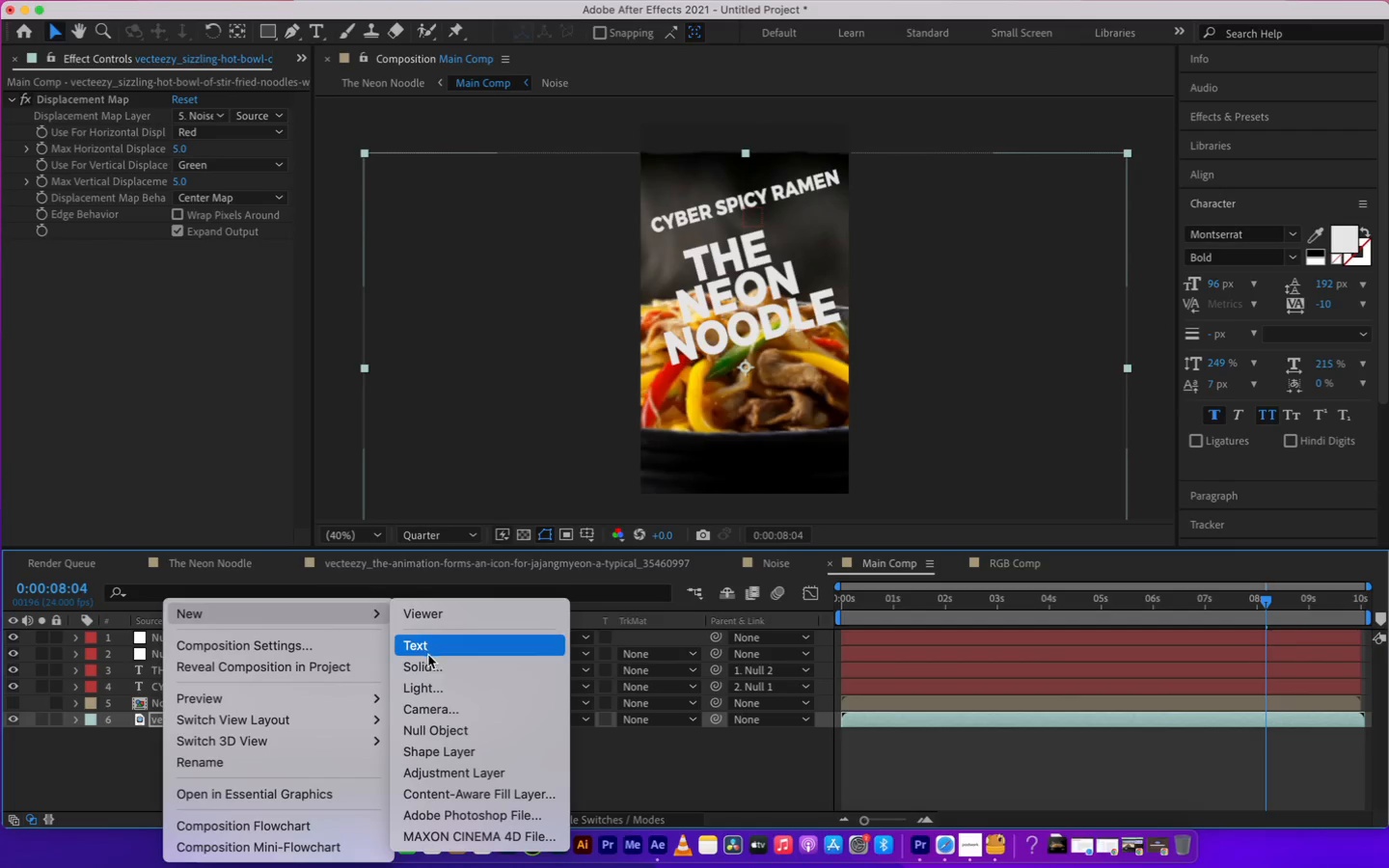 
wait(6.22)
 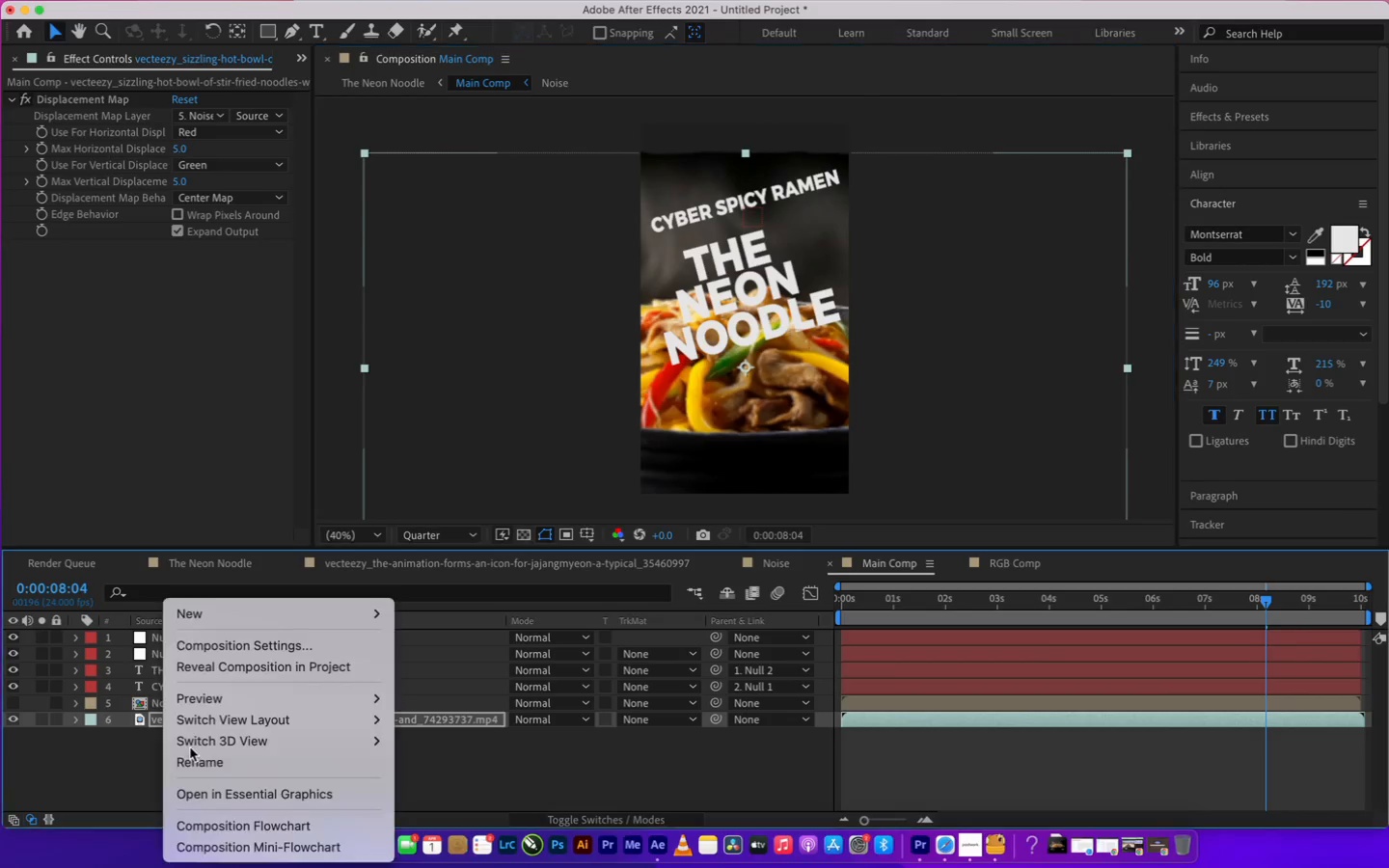 
left_click([427, 661])
 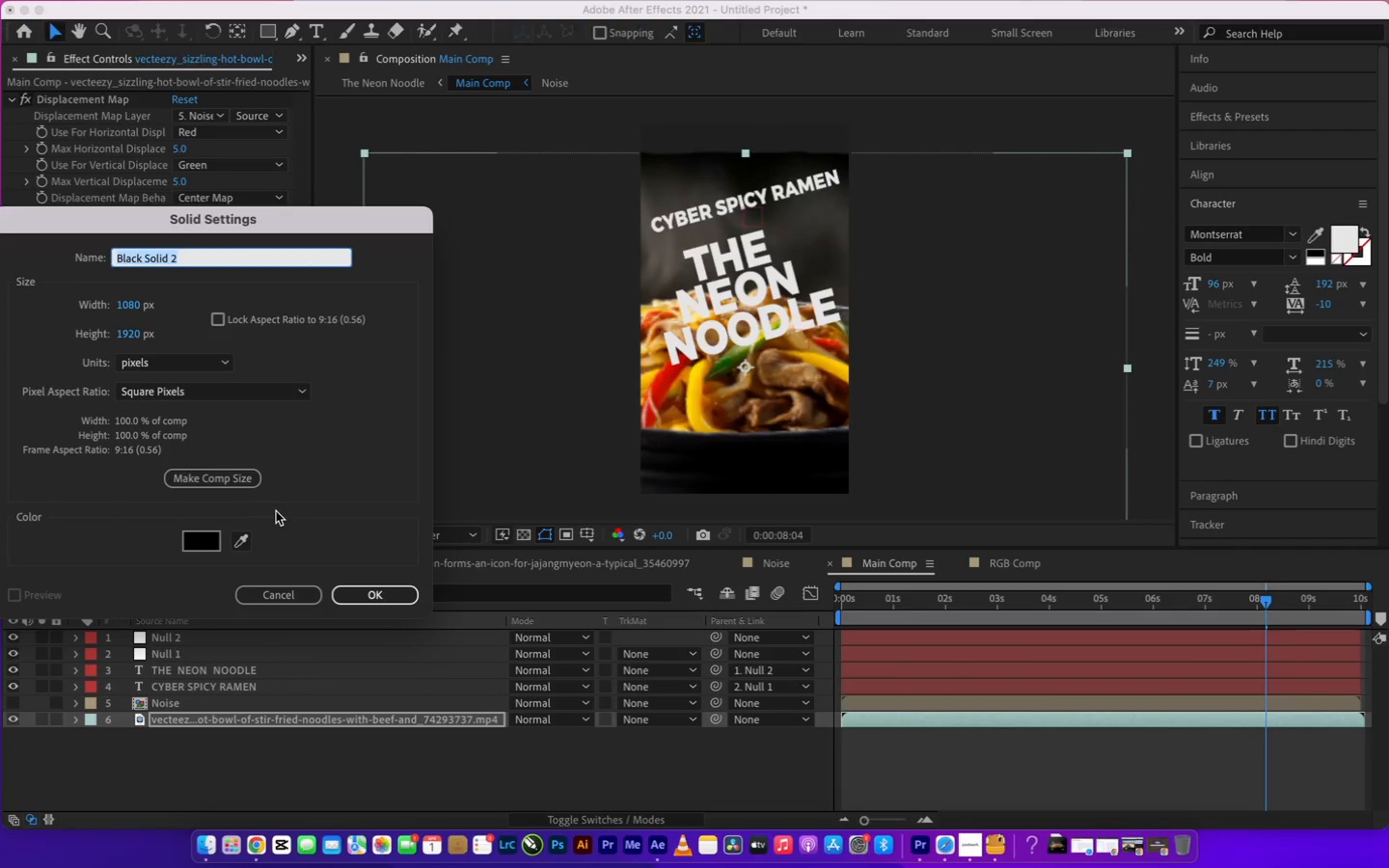 
left_click([241, 538])
 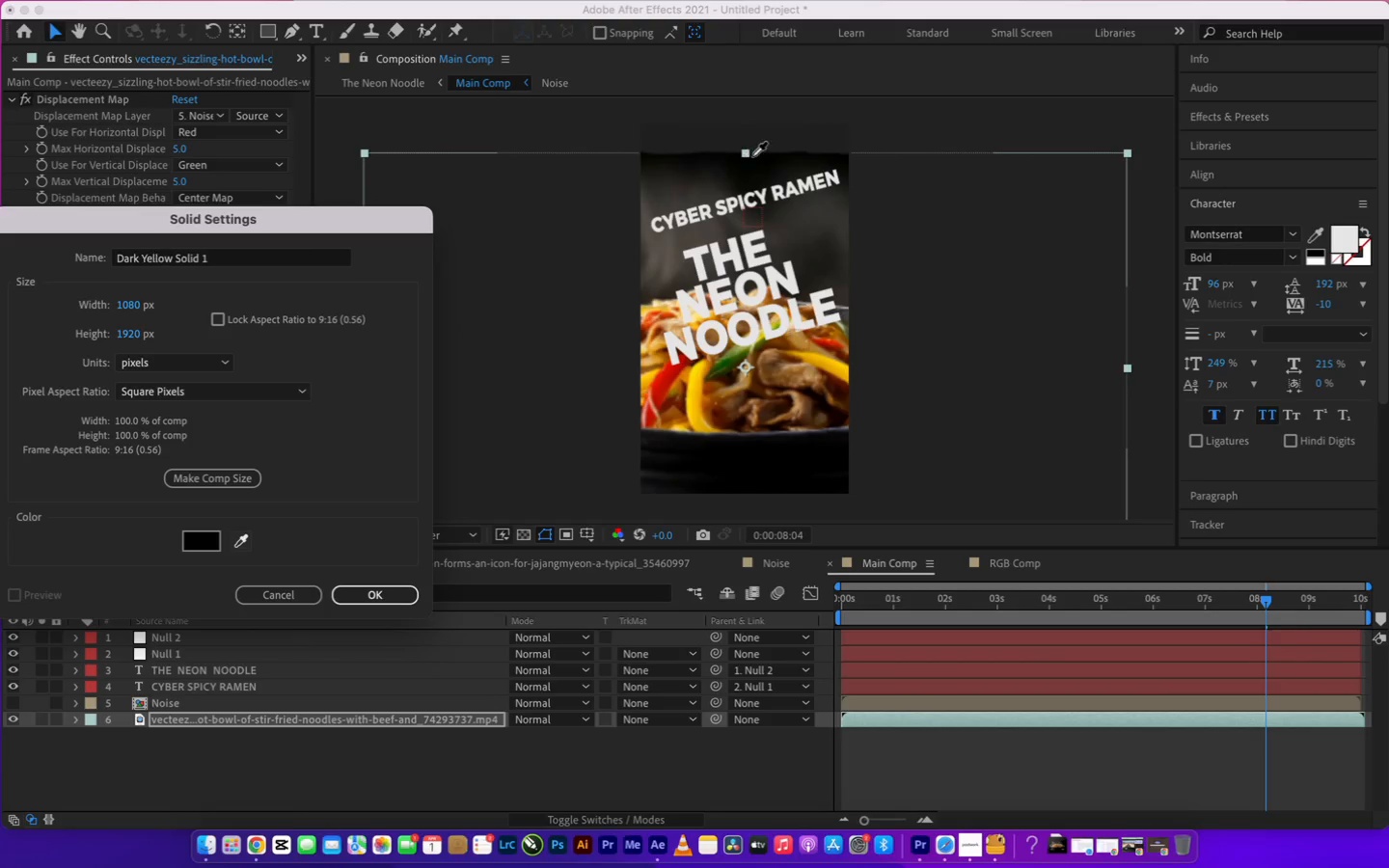 
left_click([754, 156])
 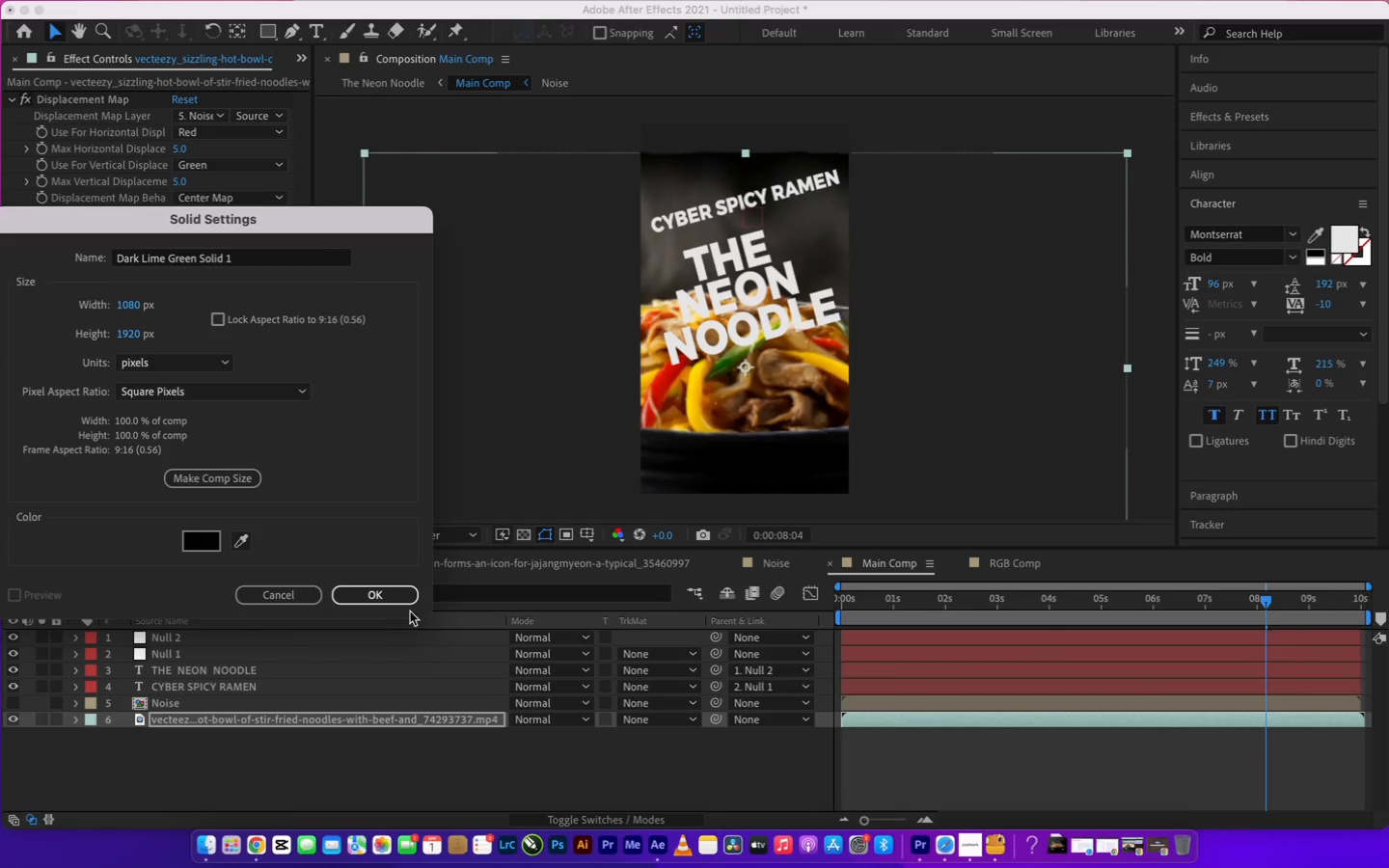 
left_click([374, 590])
 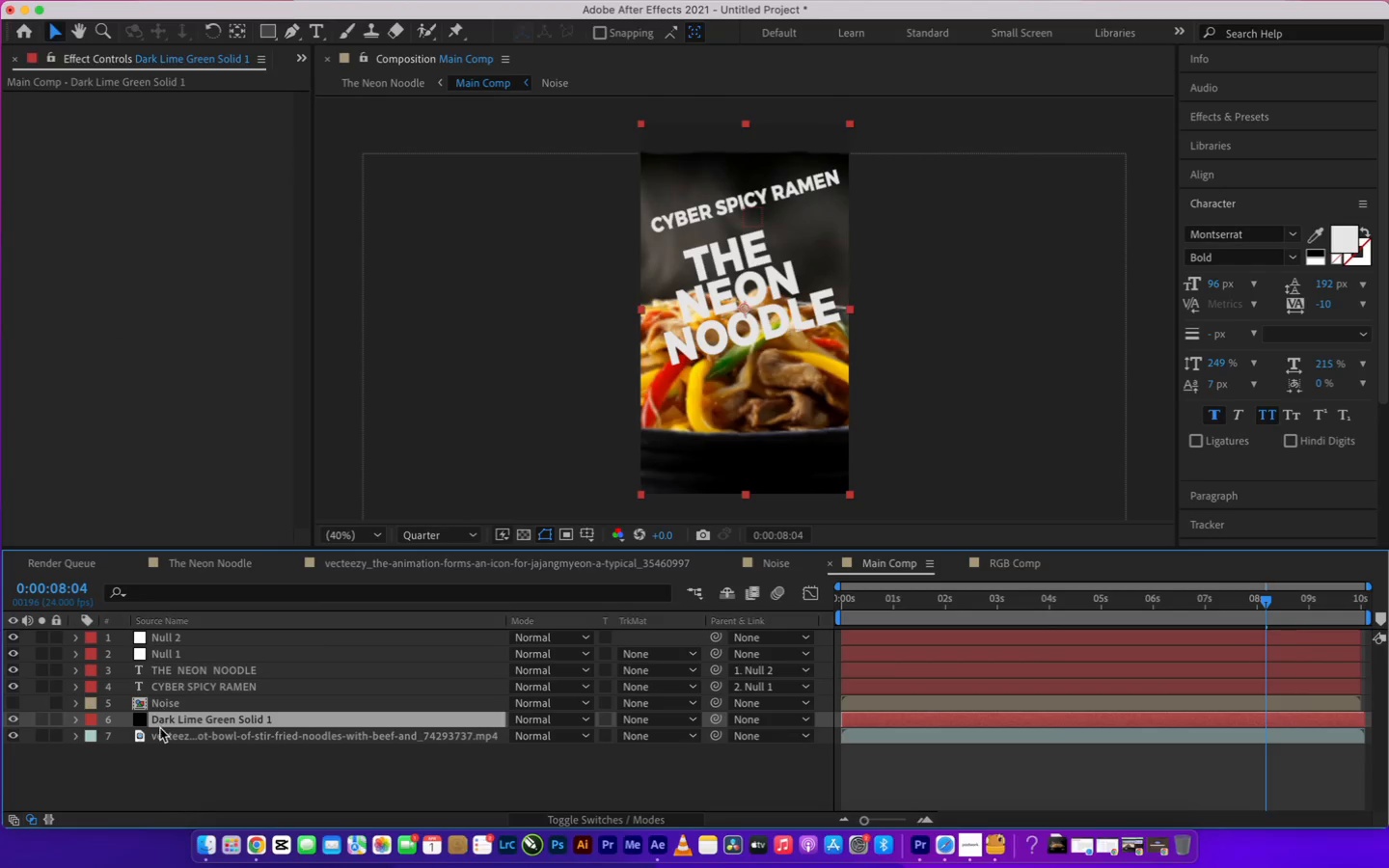 
left_click_drag(start_coordinate=[162, 723], to_coordinate=[170, 752])
 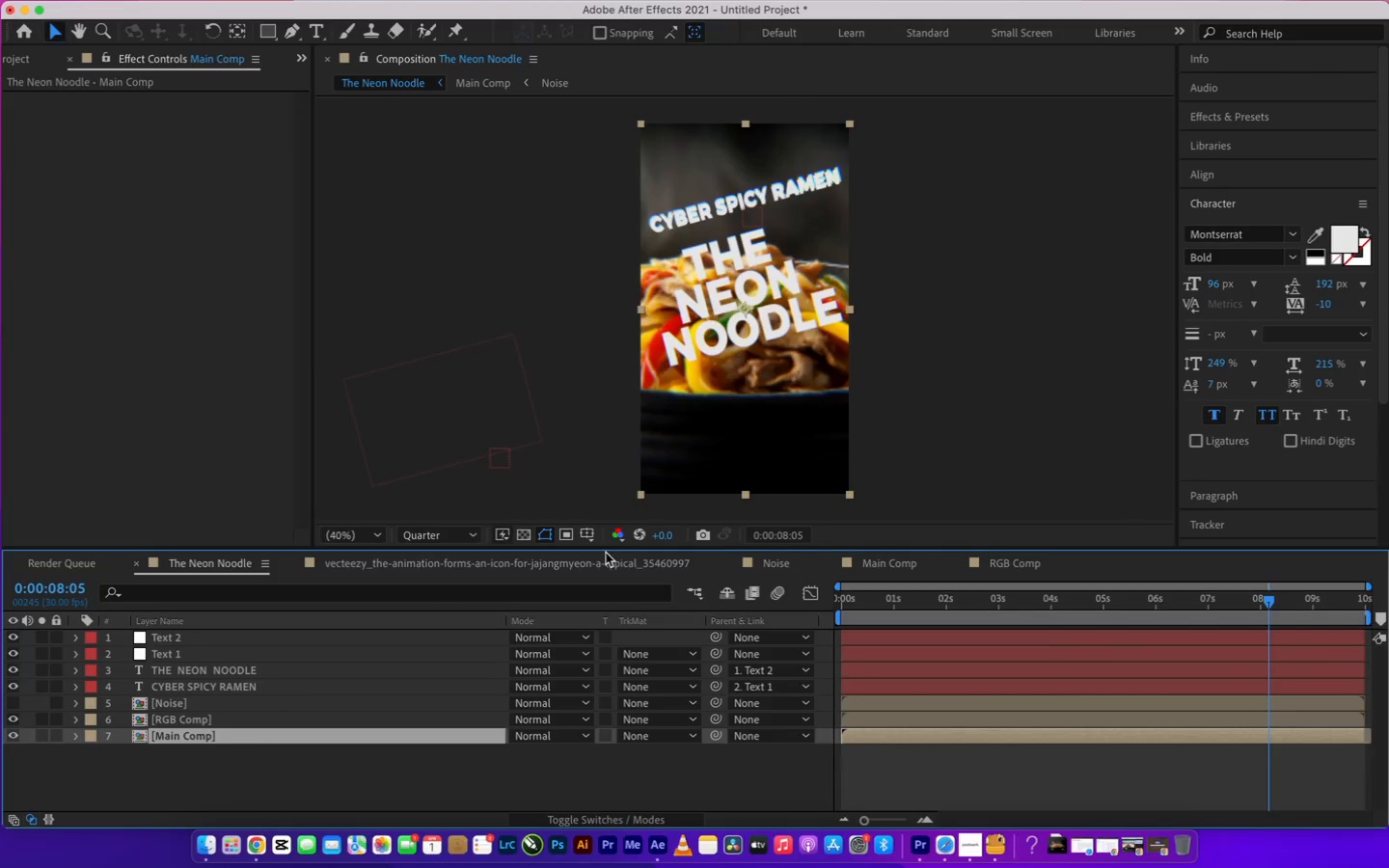 
wait(10.77)
 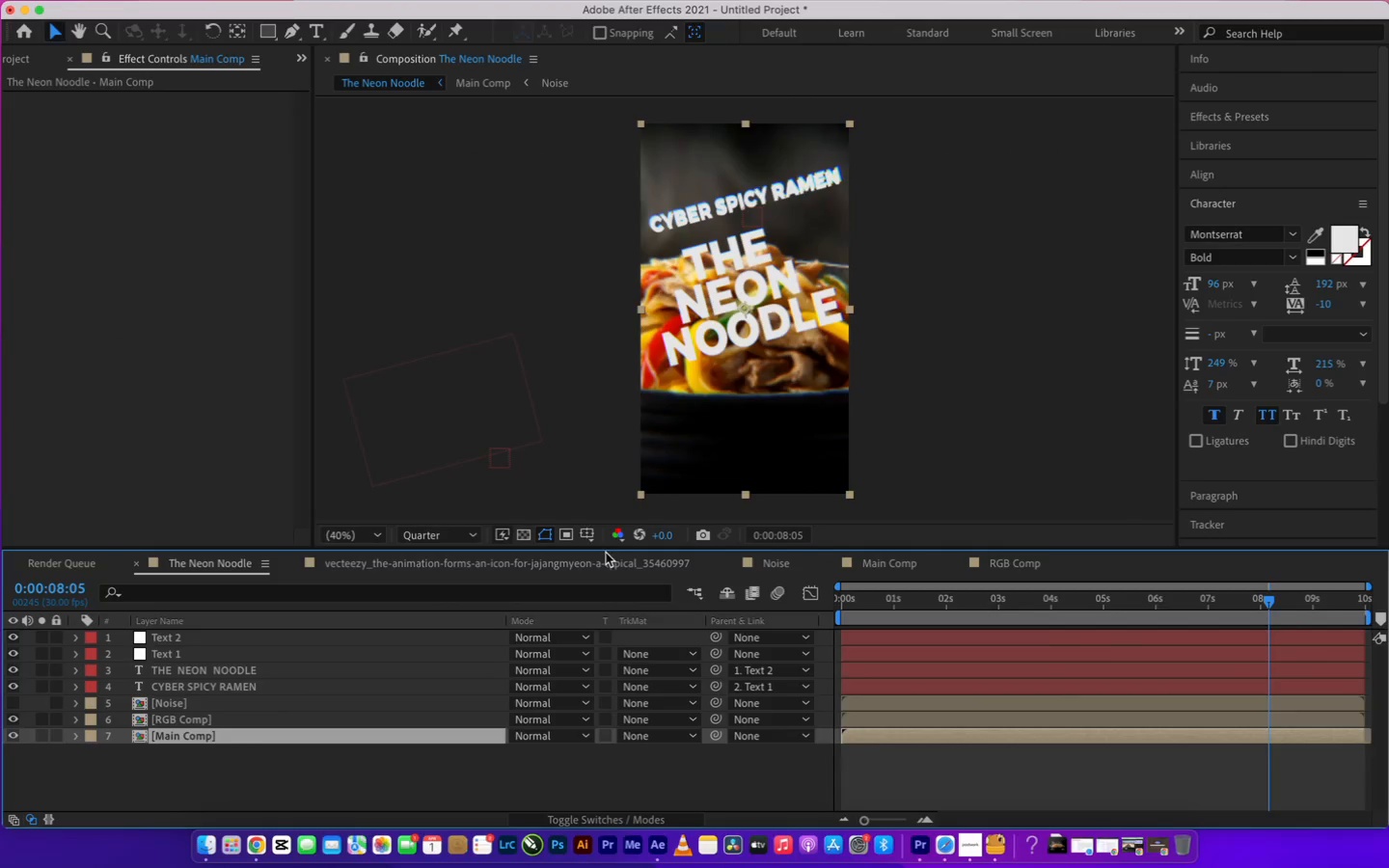 
left_click([193, 676])
 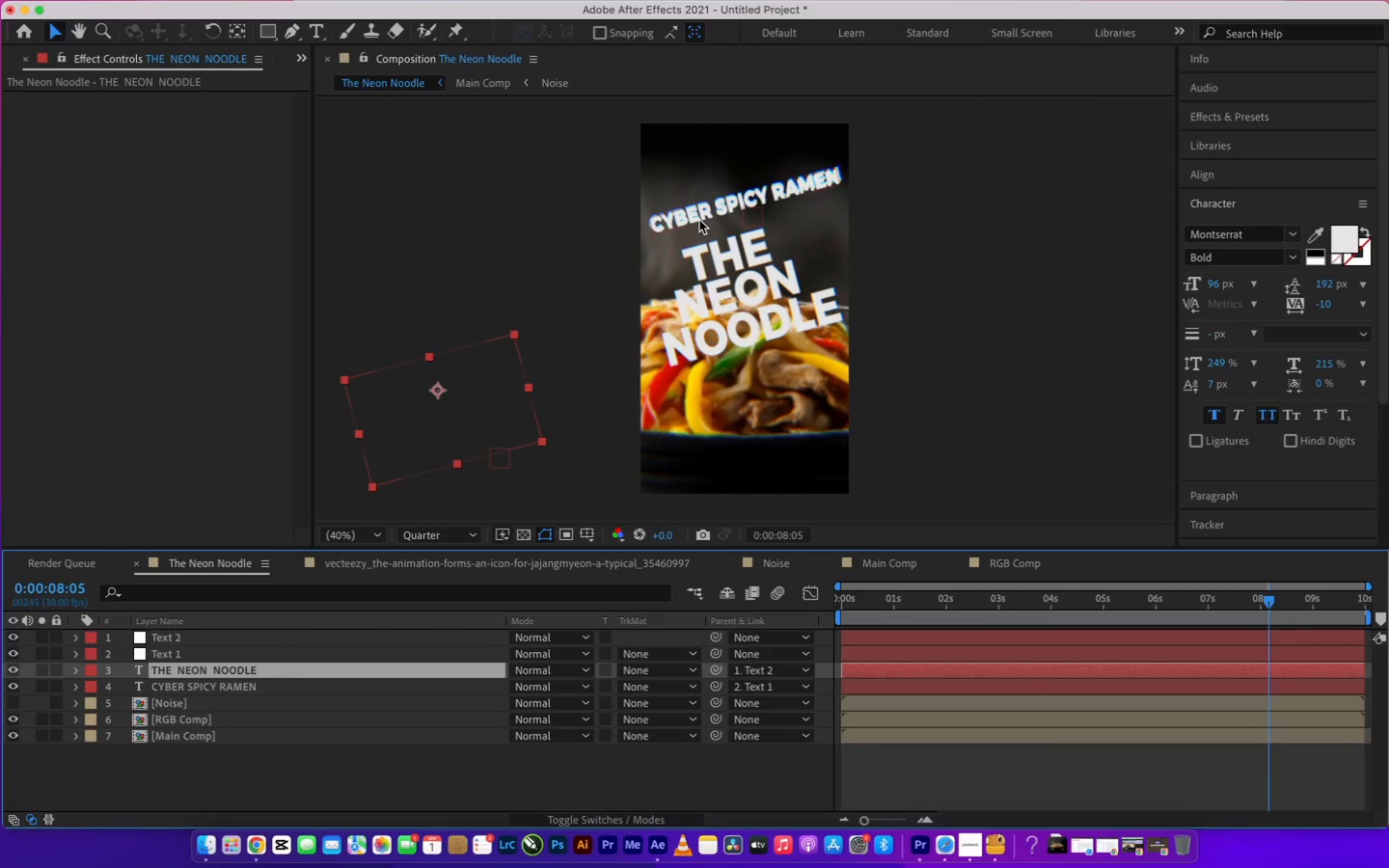 
left_click_drag(start_coordinate=[701, 210], to_coordinate=[702, 183])
 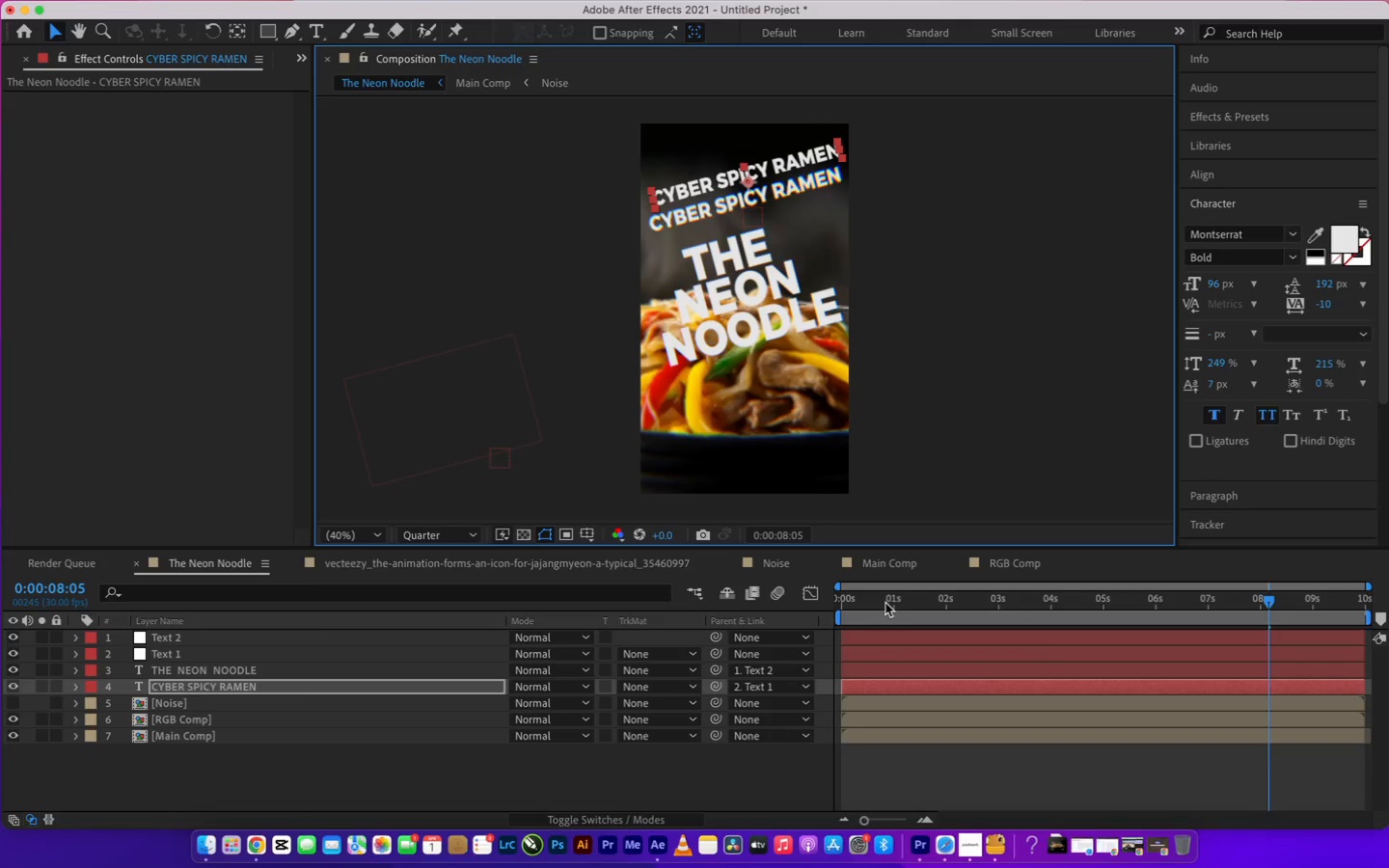 
left_click([885, 596])
 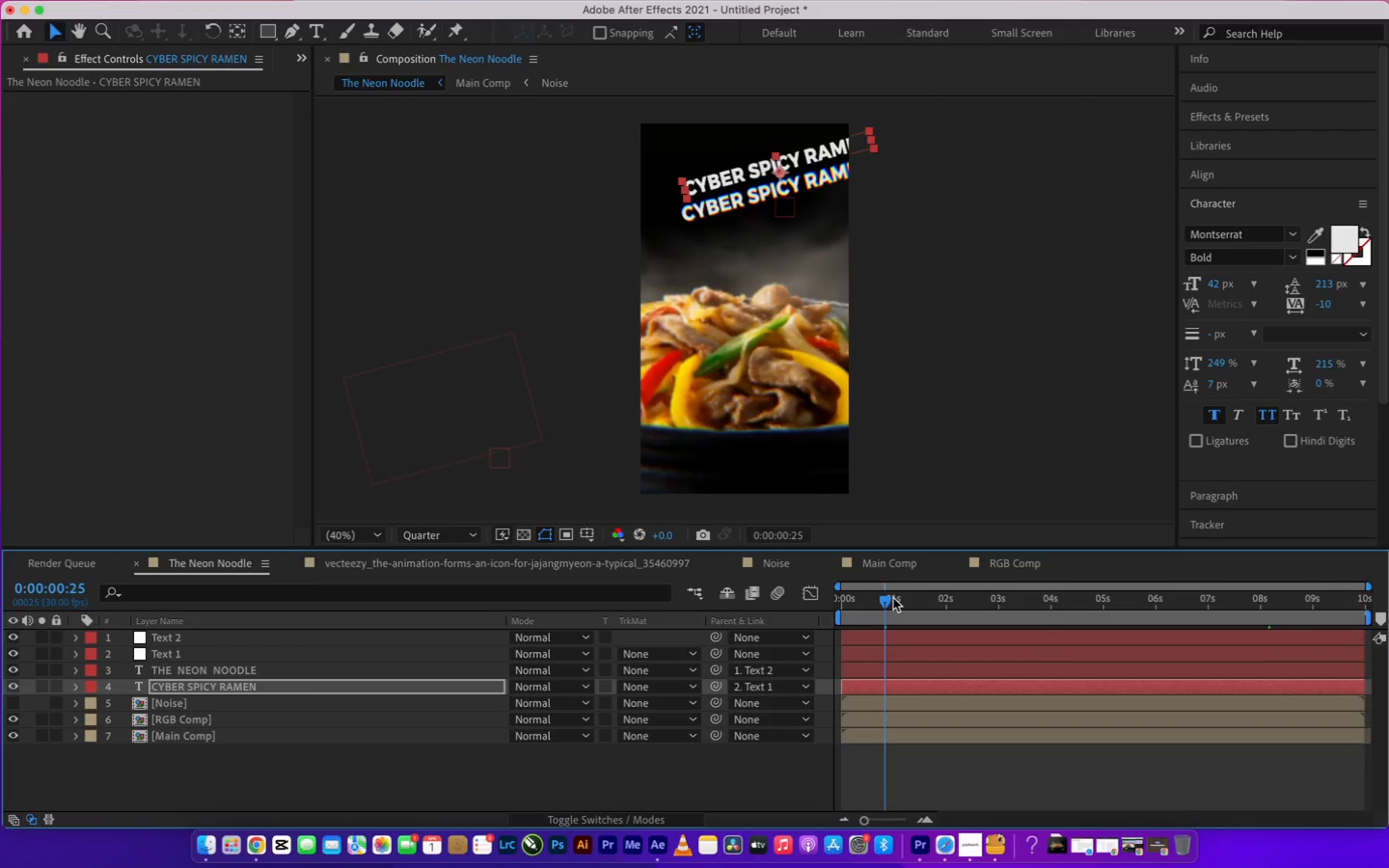 
key(Meta+Z)
 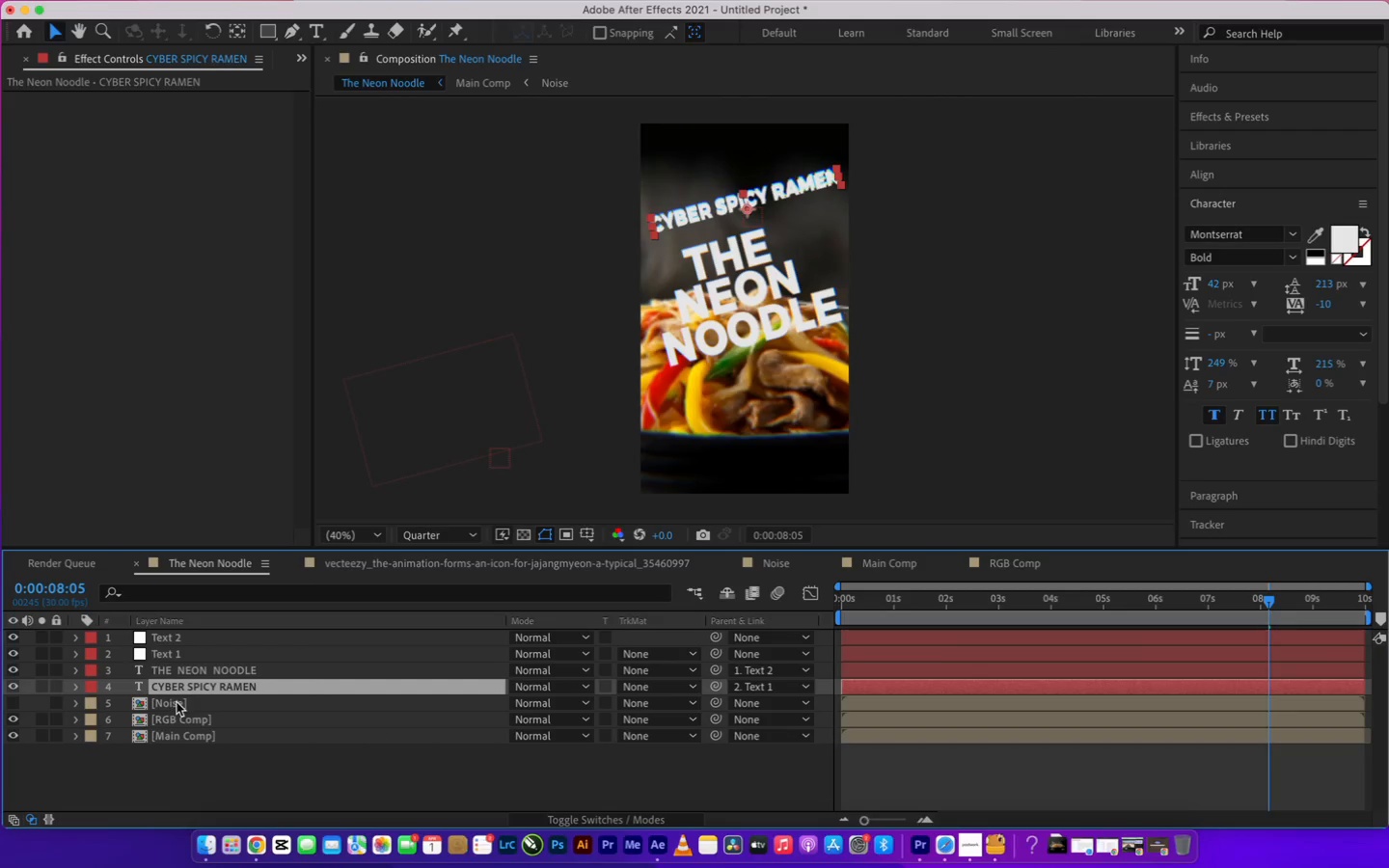 
hold_key(key=ShiftLeft, duration=0.36)
left_click([185, 669])
 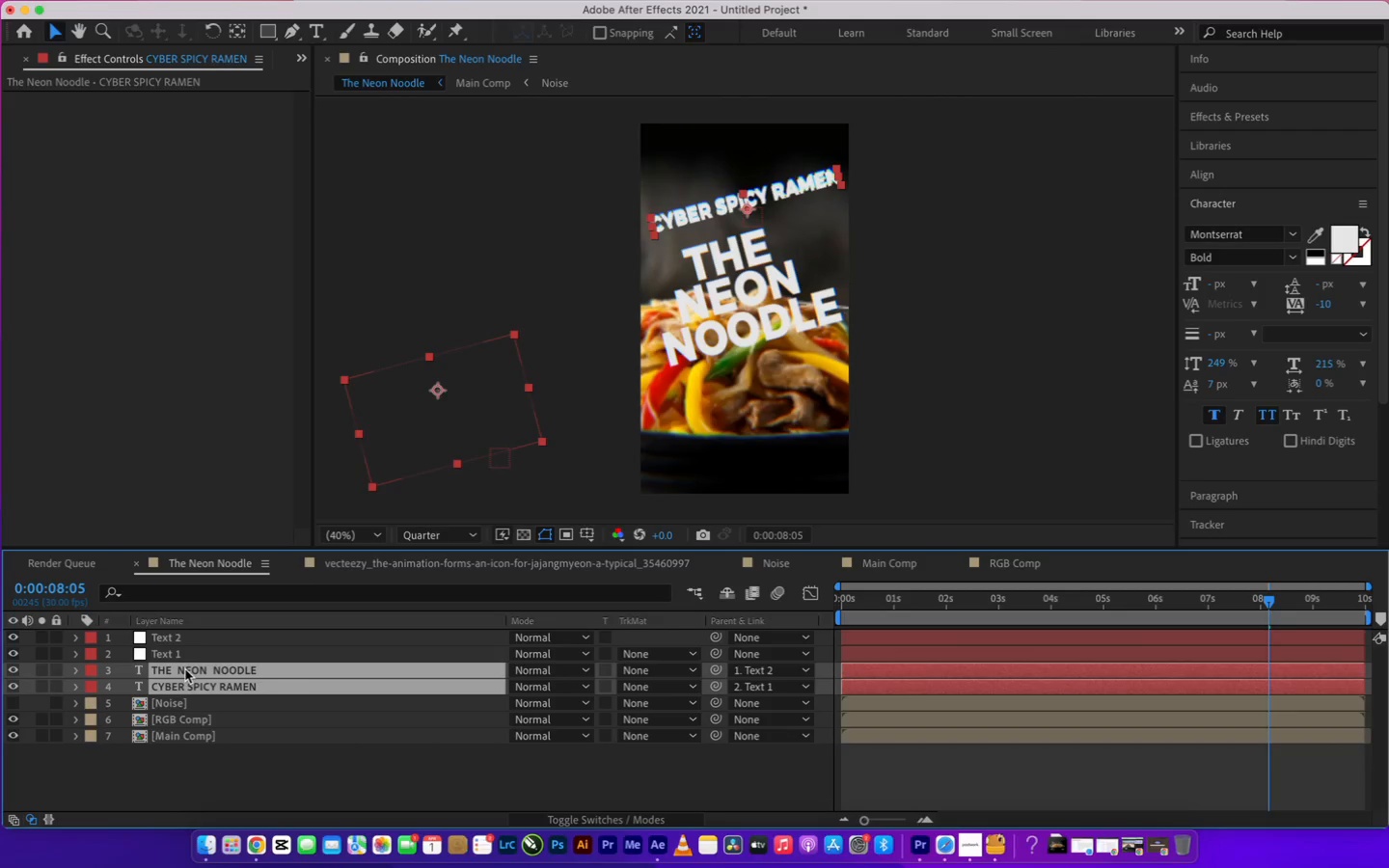 
hold_key(key=ShiftLeft, duration=0.54)
 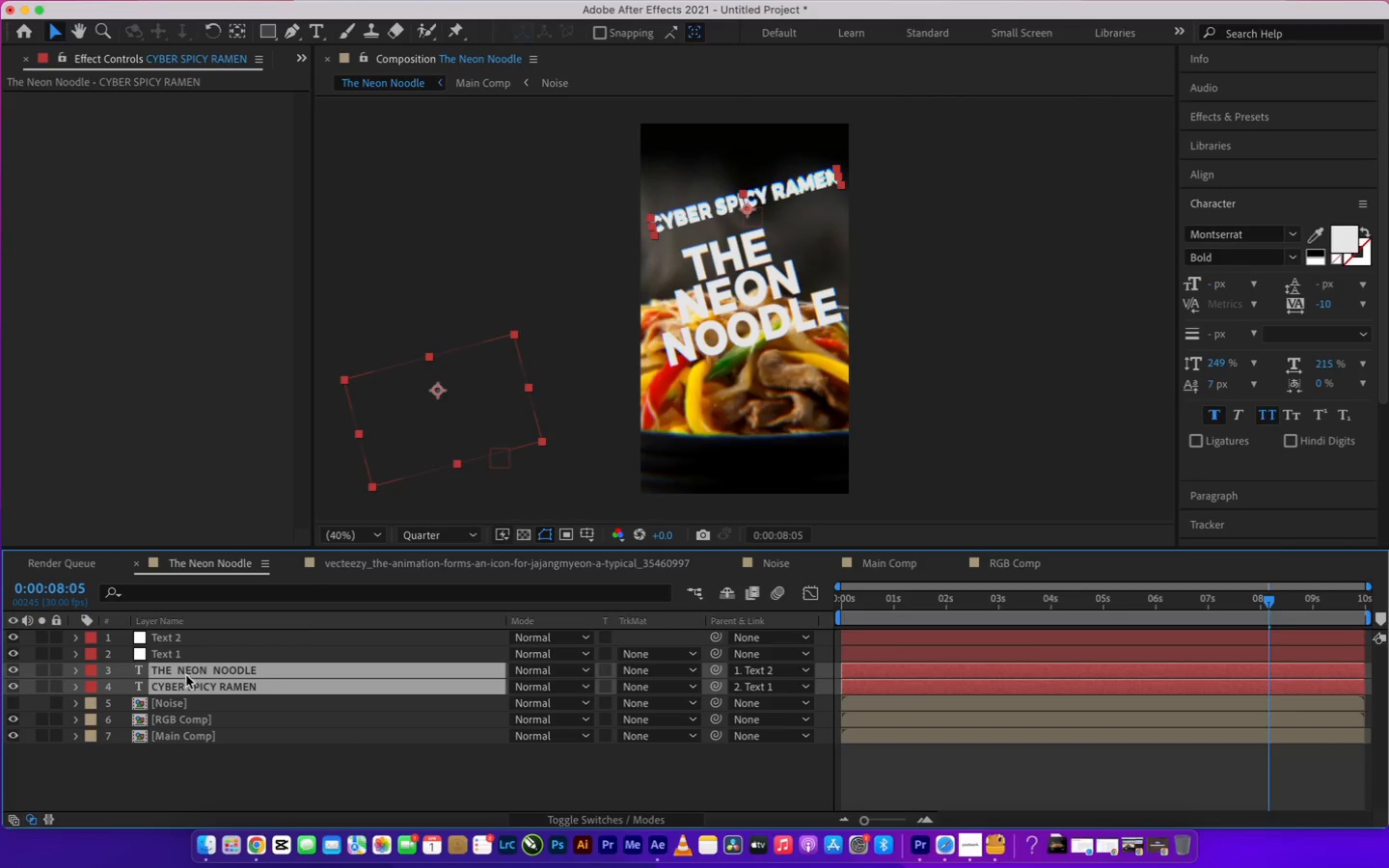 
key(Shift+ShiftLeft)
 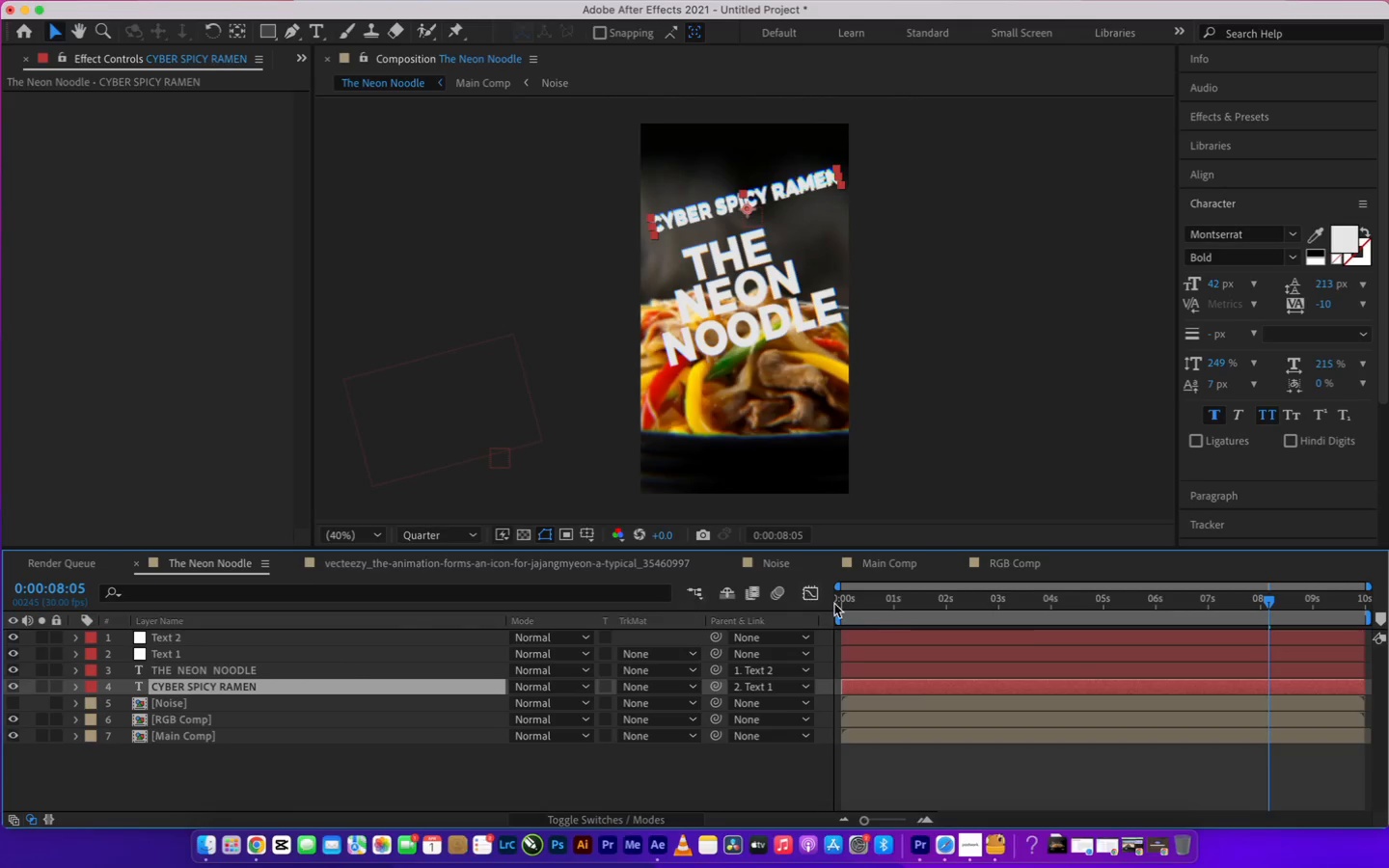 
left_click_drag(start_coordinate=[1011, 603], to_coordinate=[1137, 606])
 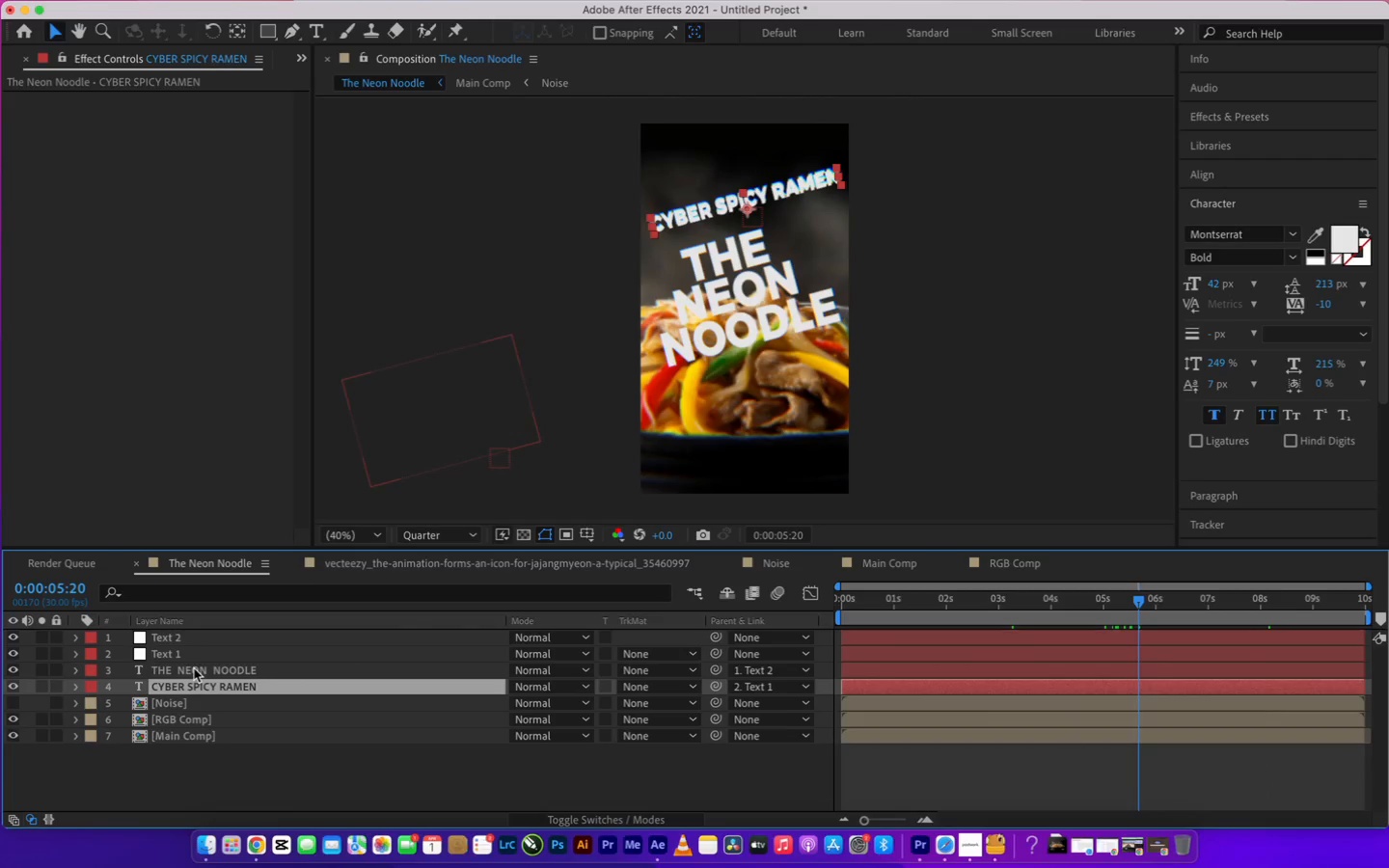 
hold_key(key=ShiftLeft, duration=0.46)
left_click([184, 671])
 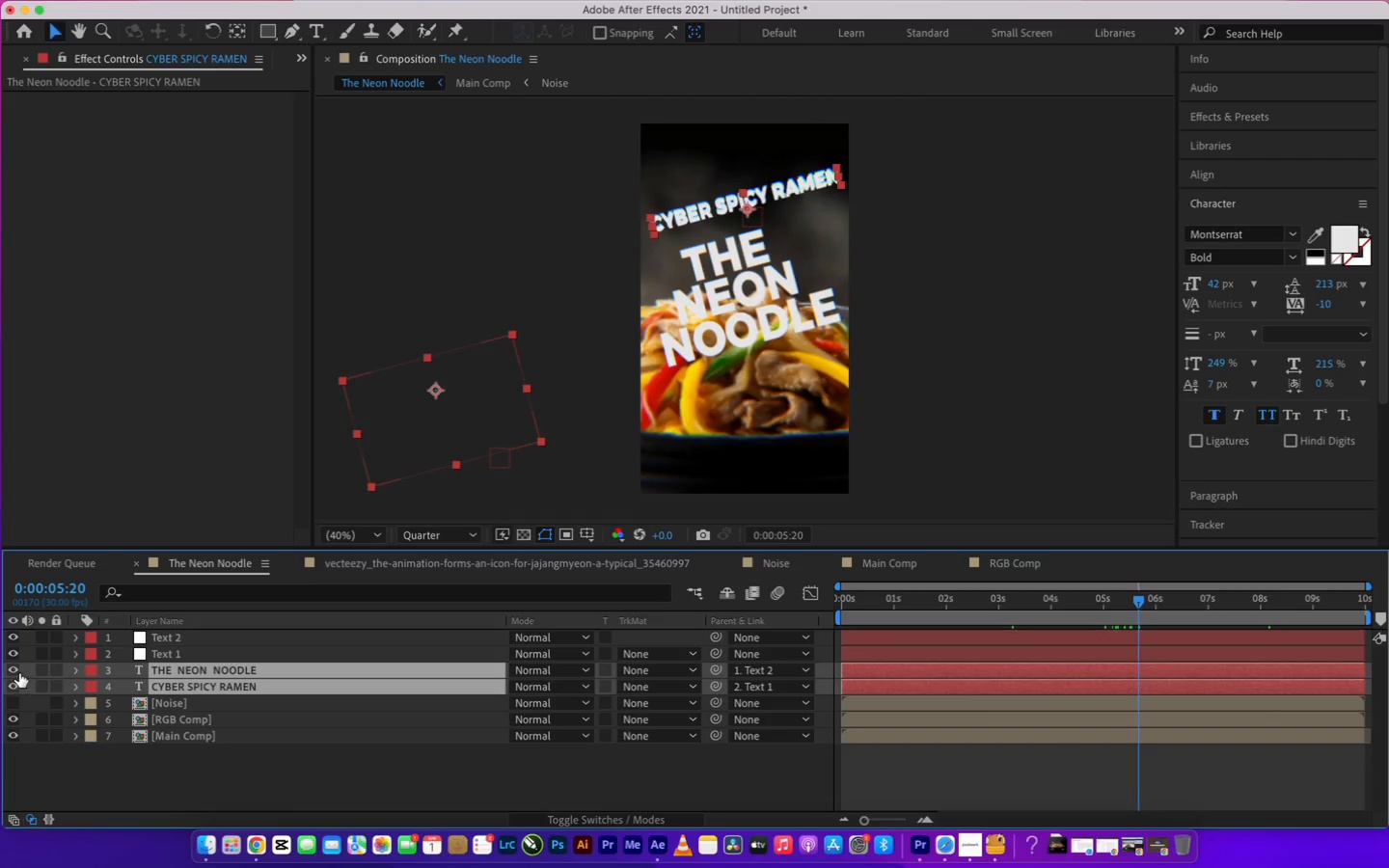 
left_click([15, 669])
 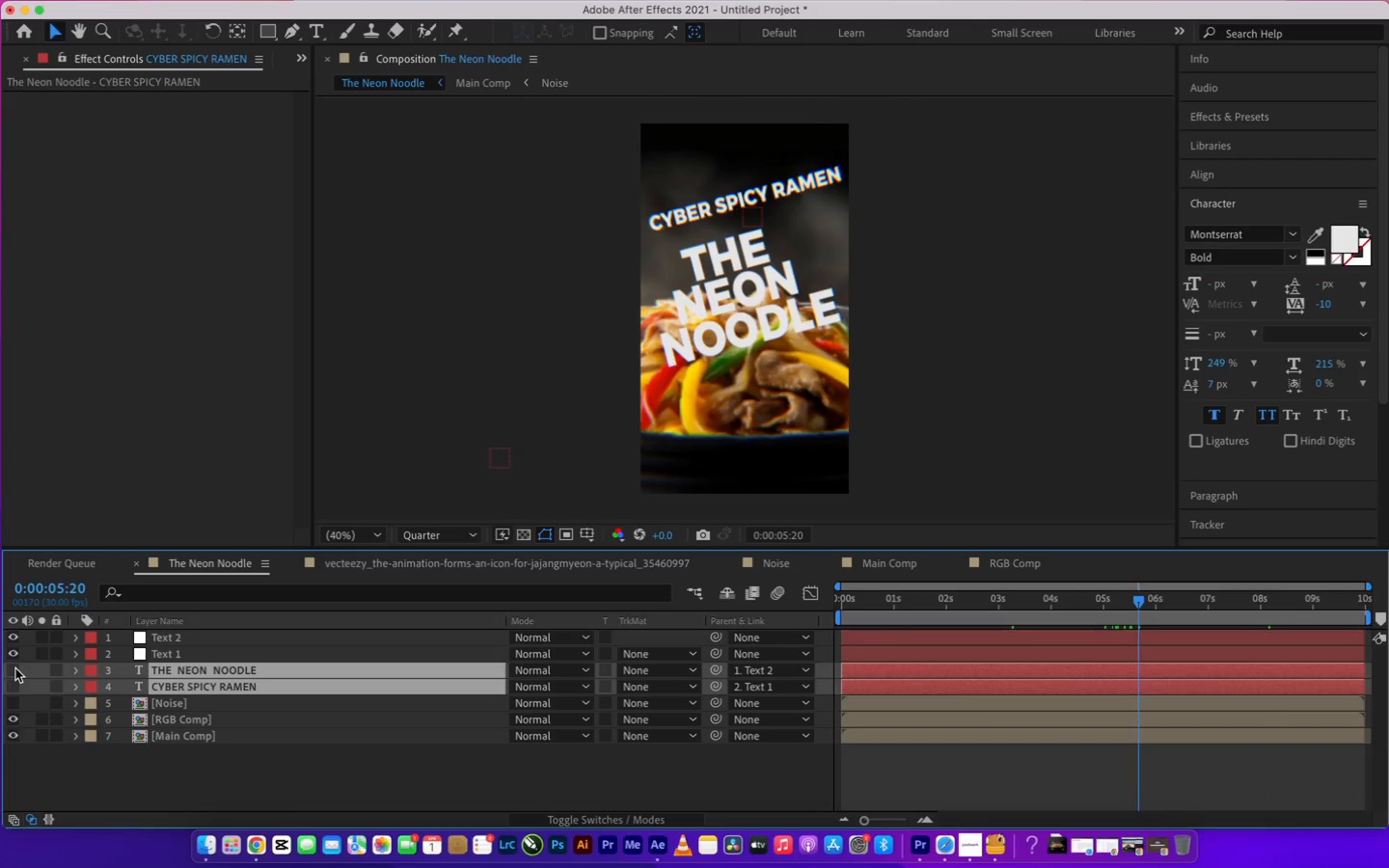 
left_click([10, 653])
 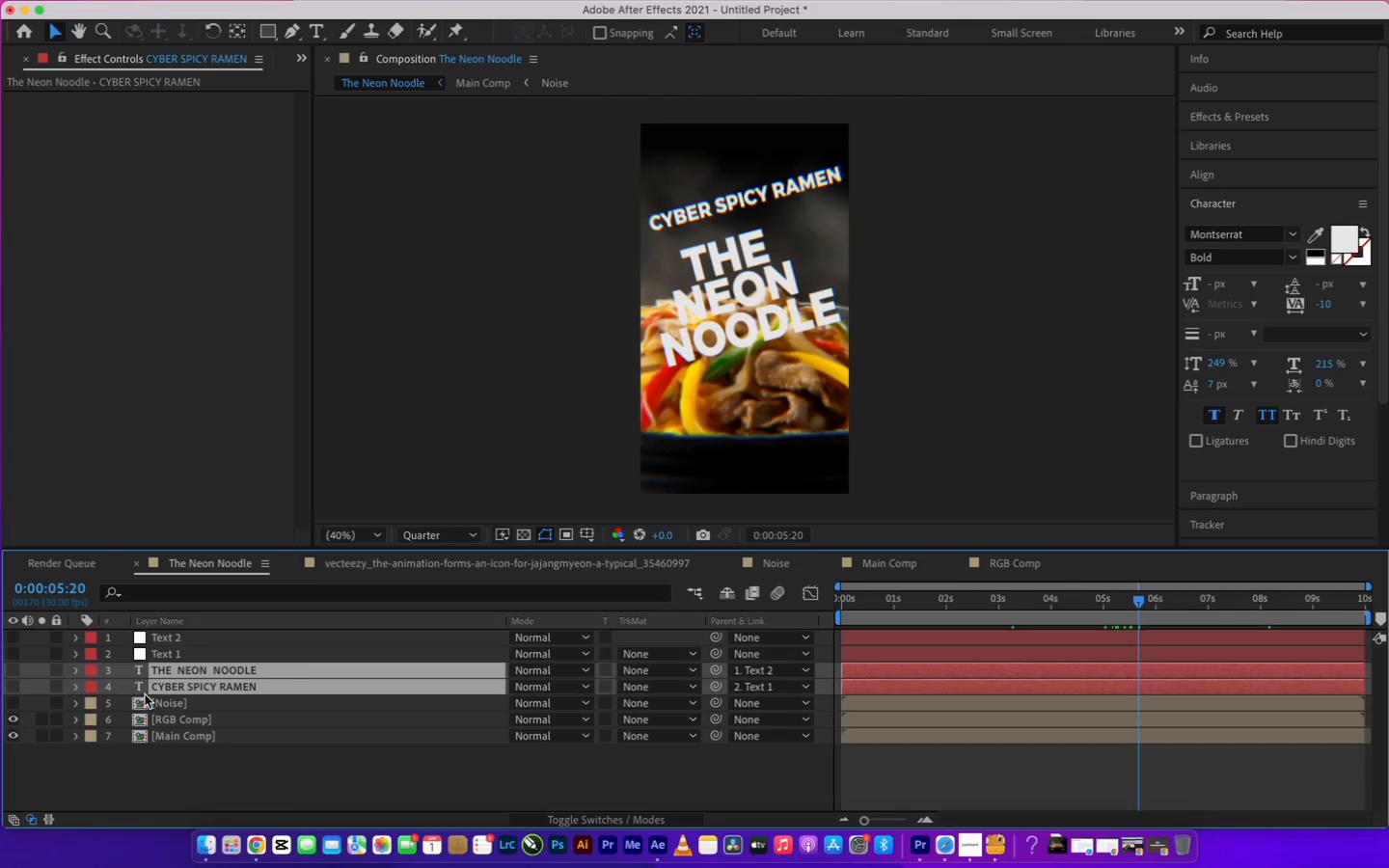 
left_click([158, 719])
 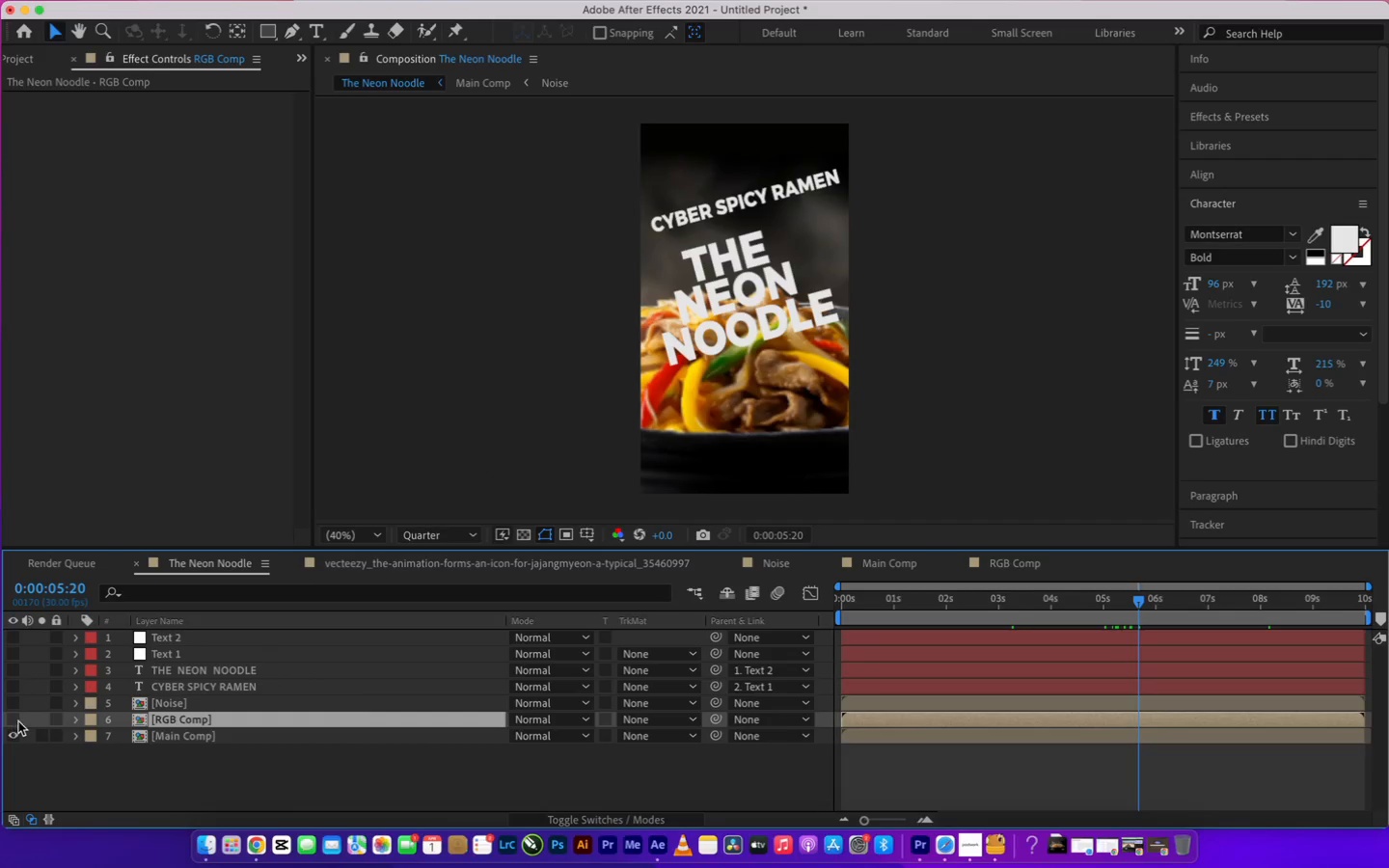 
wait(8.9)
 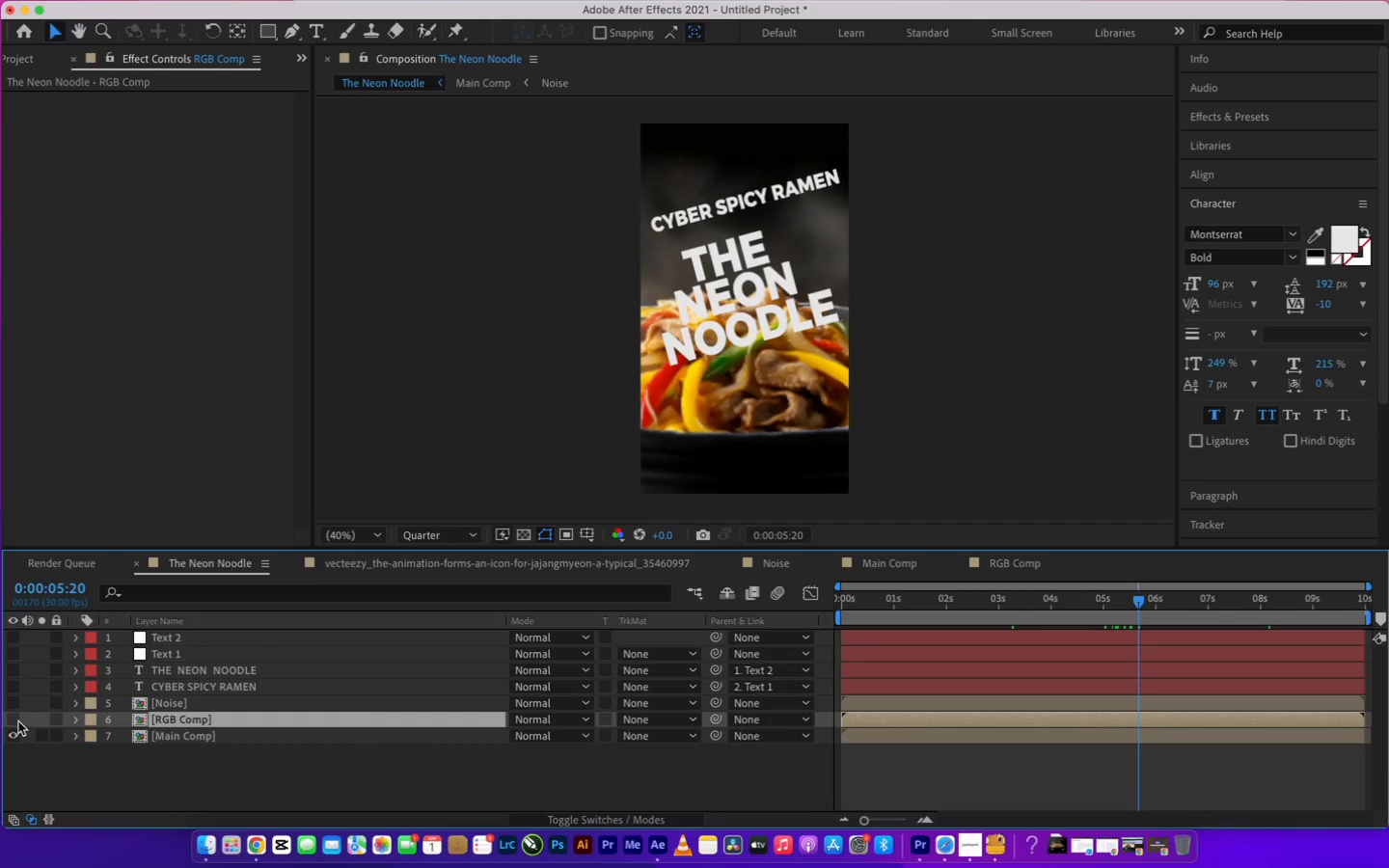 
left_click([17, 719])
 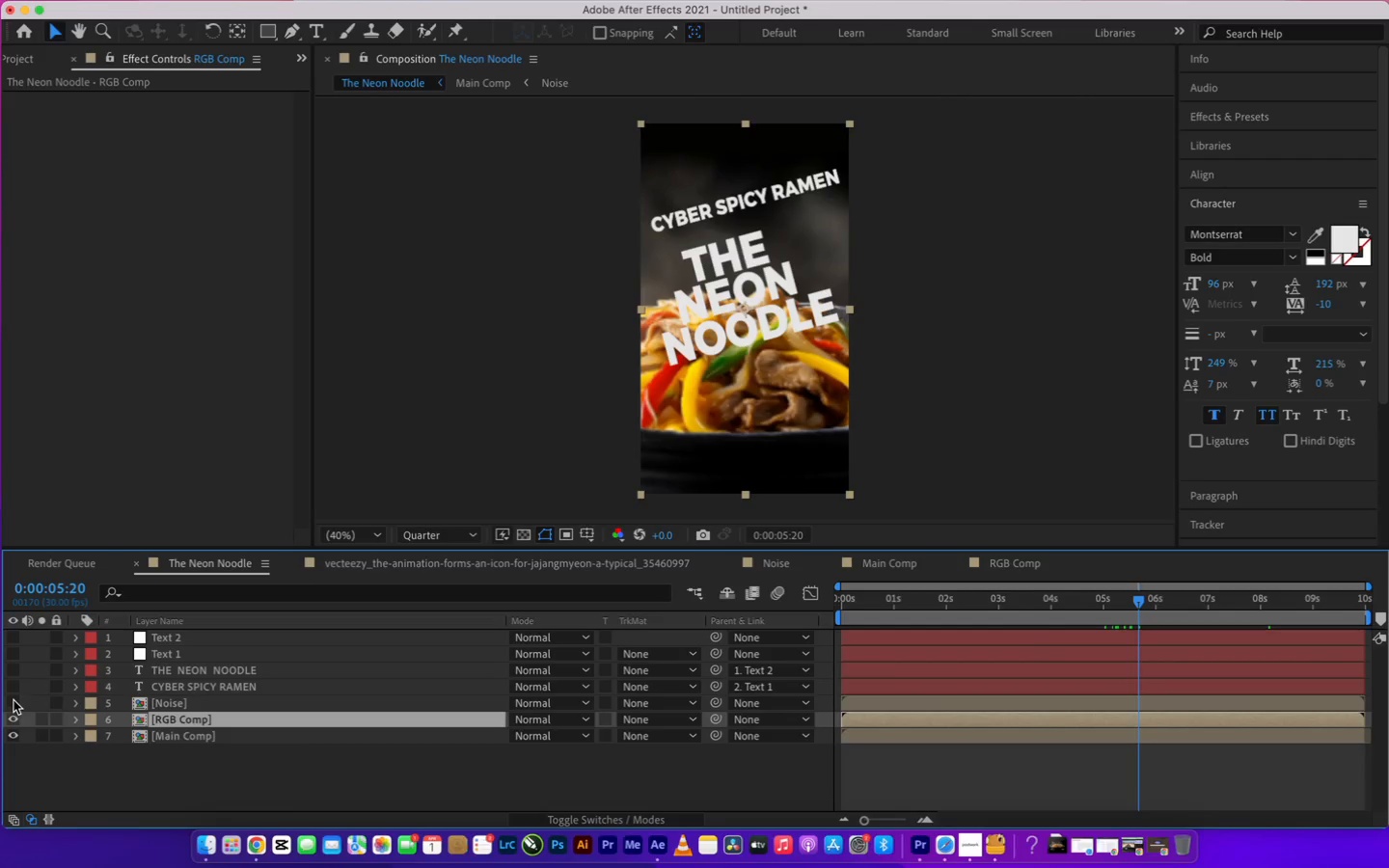 
left_click([13, 699])
 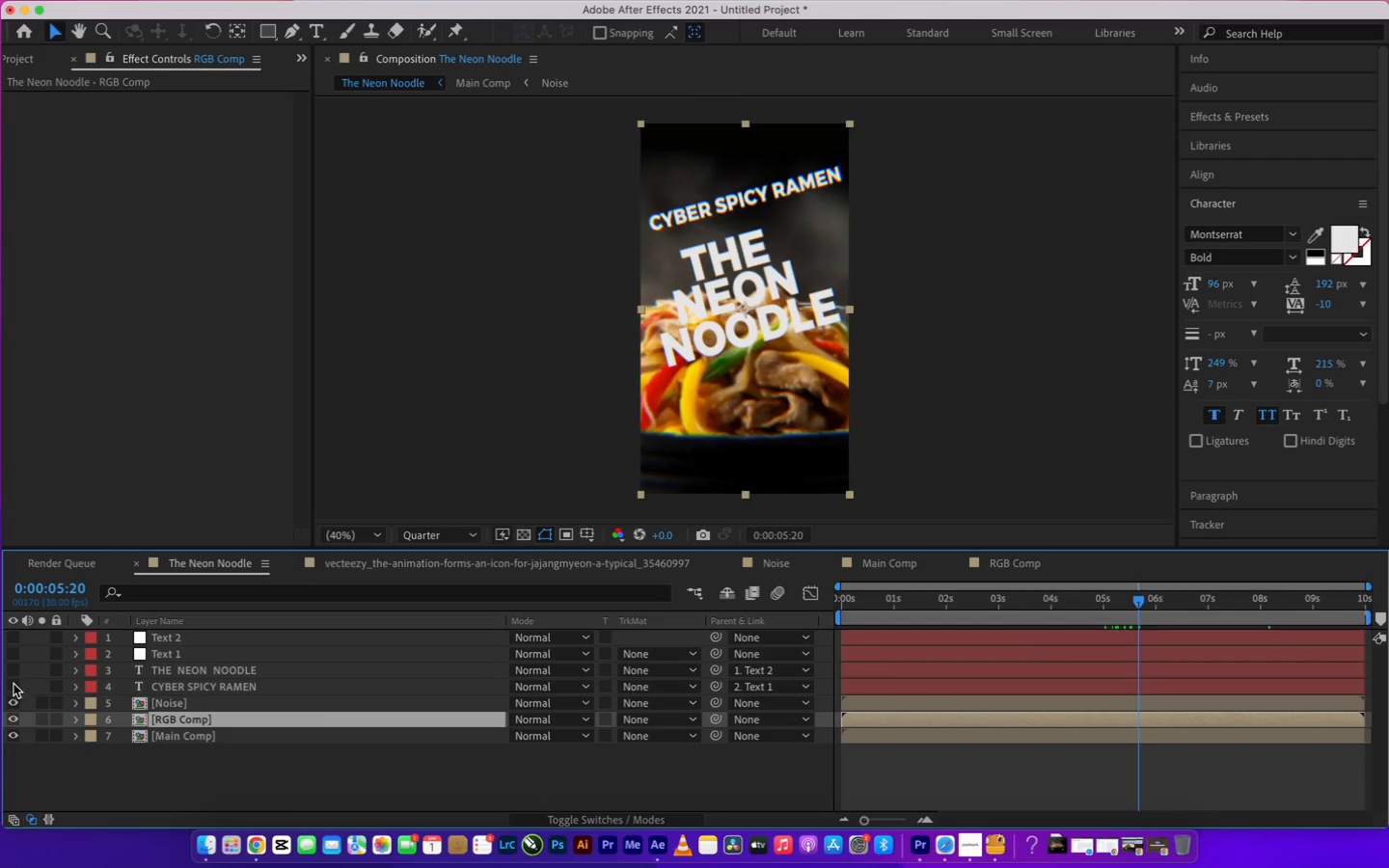 
left_click([14, 680])
 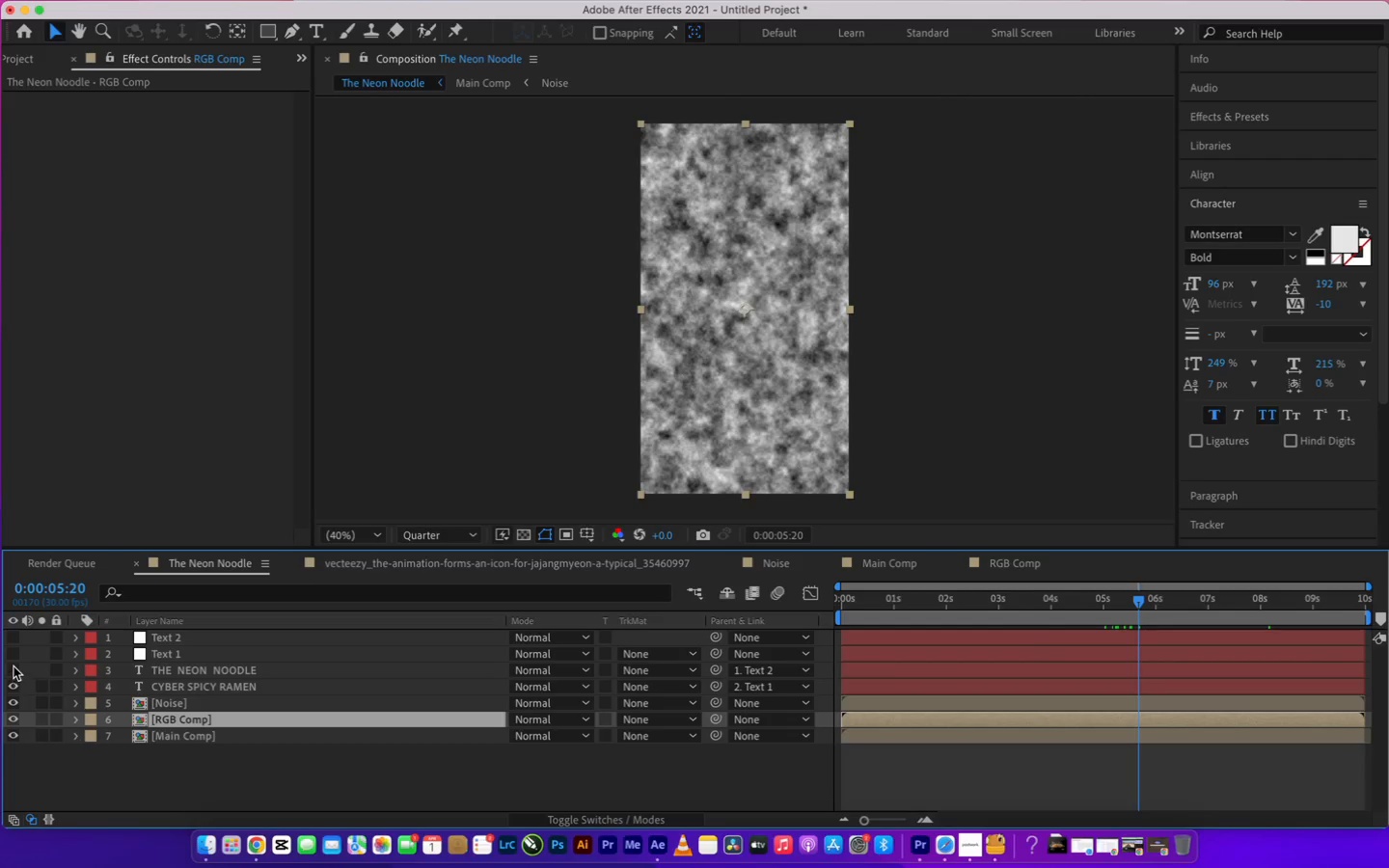 
left_click([14, 665])
 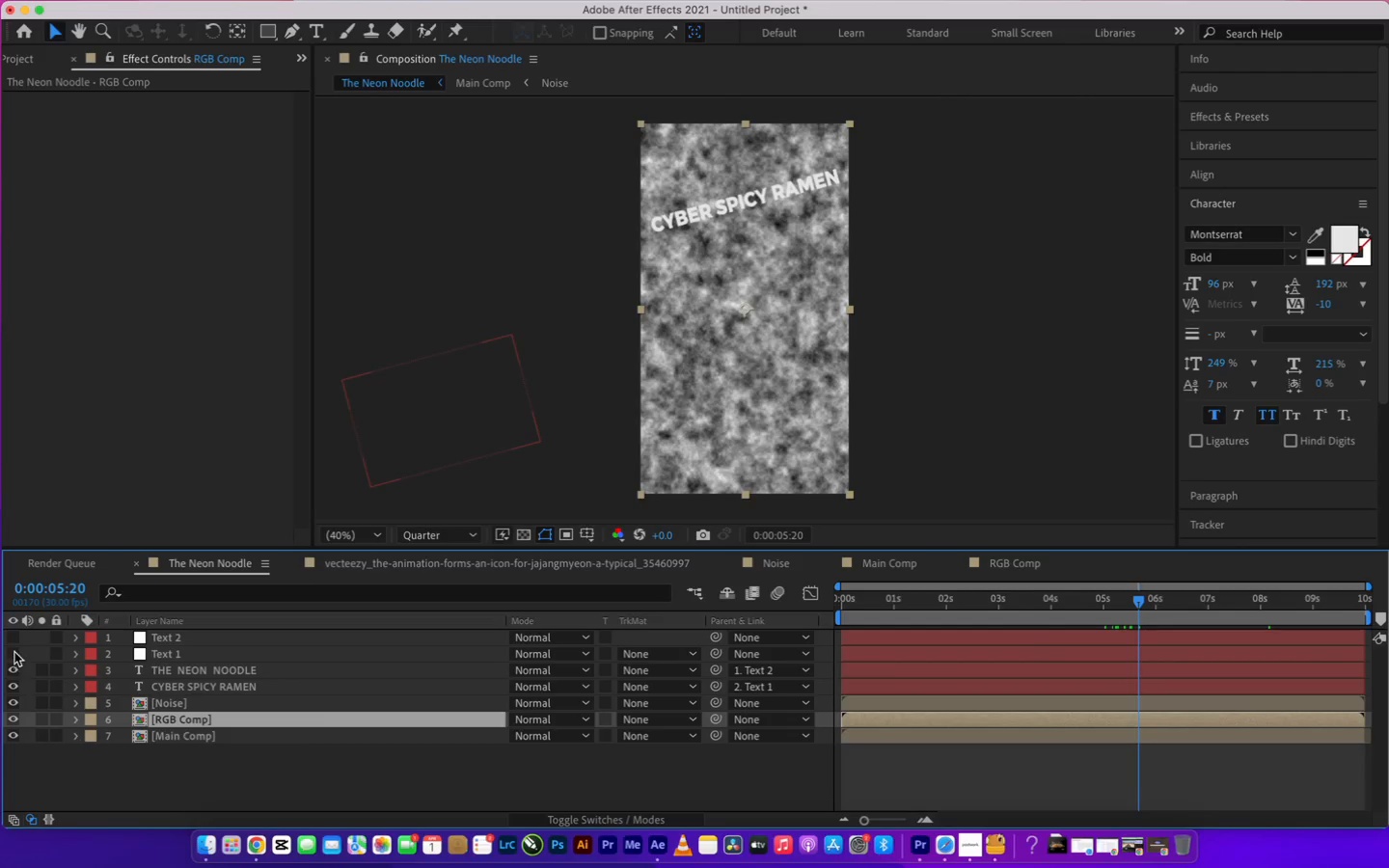 
left_click([13, 648])
 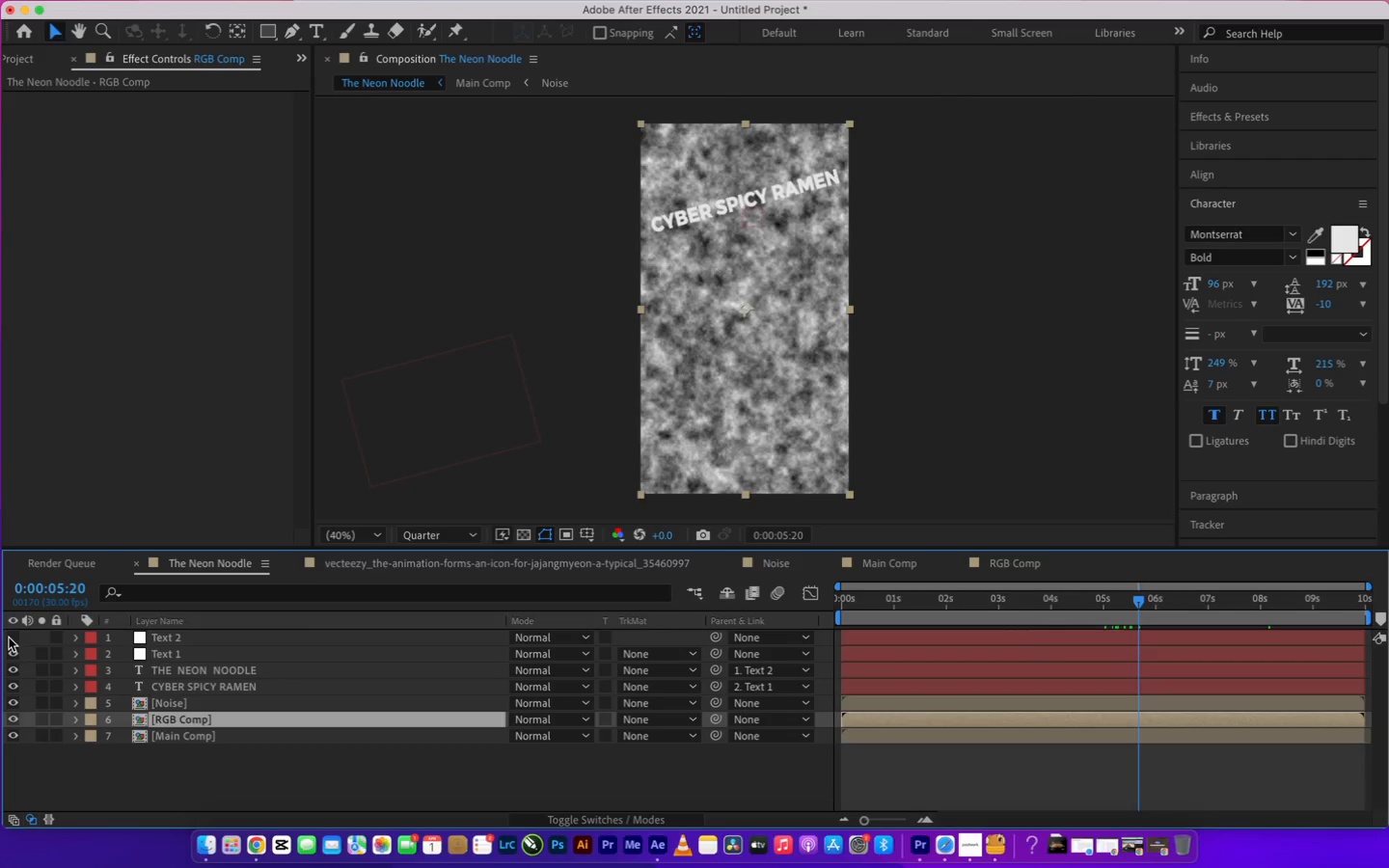 
left_click([9, 634])
 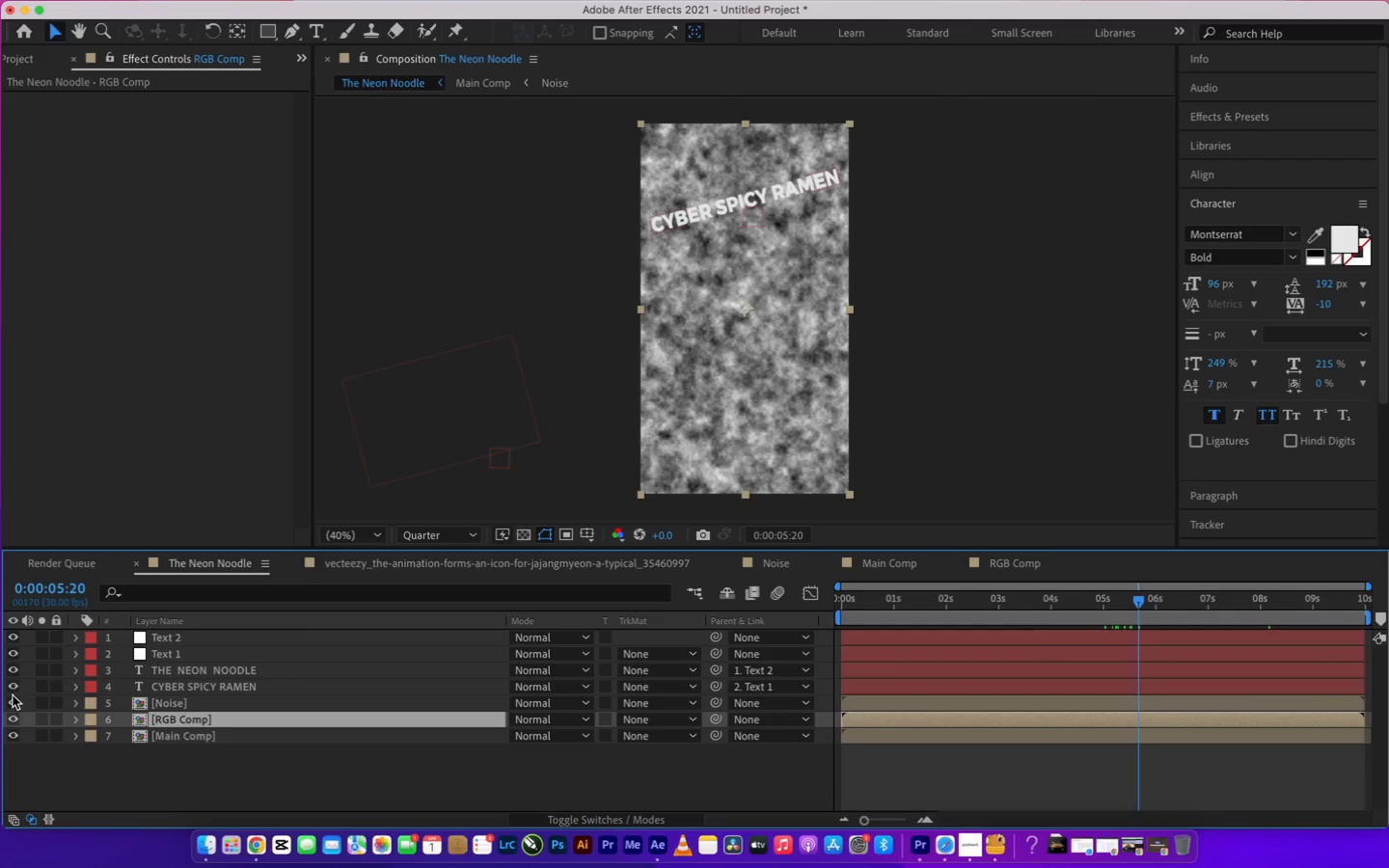 
left_click([12, 700])
 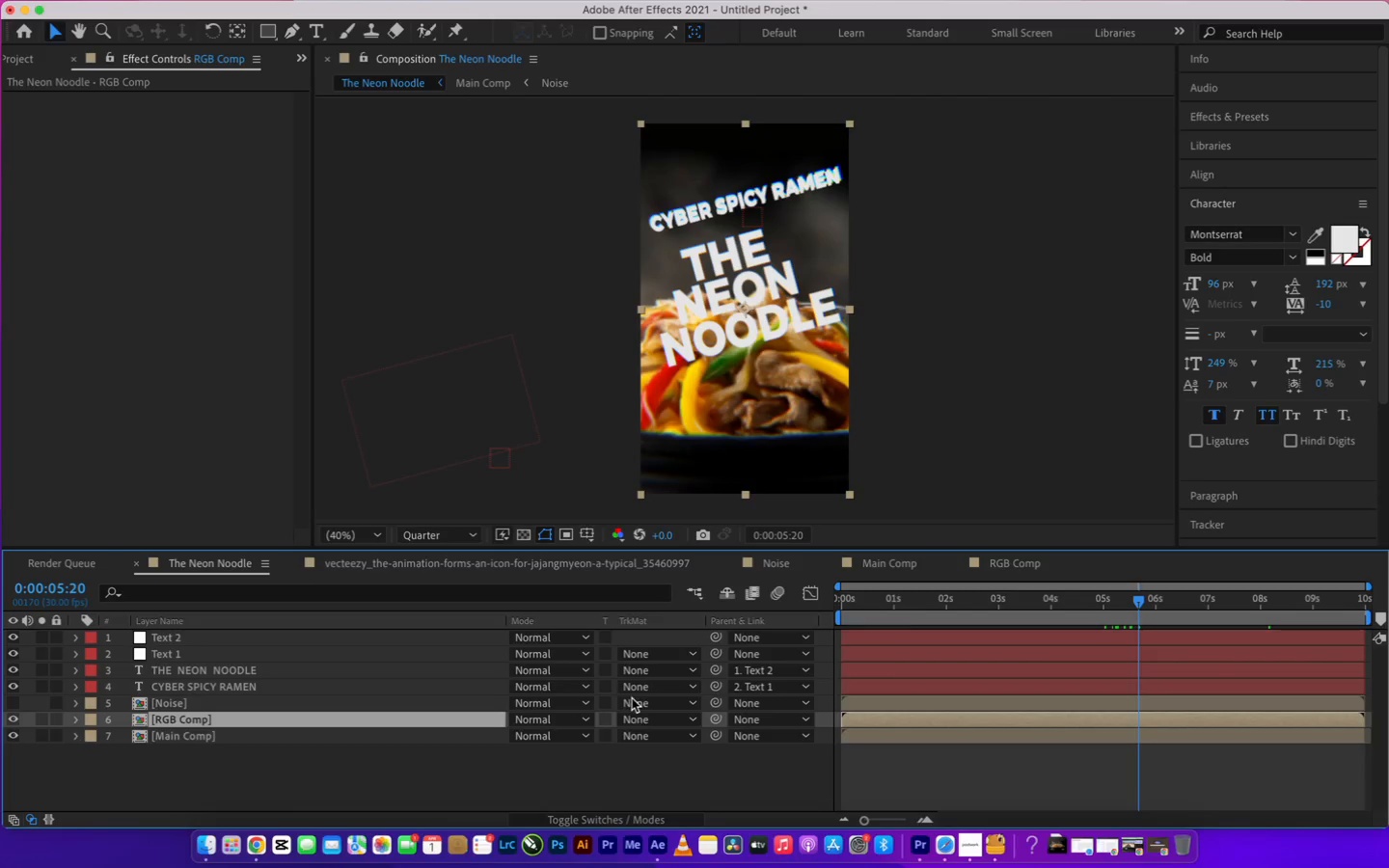 
left_click_drag(start_coordinate=[935, 598], to_coordinate=[1200, 612])
 